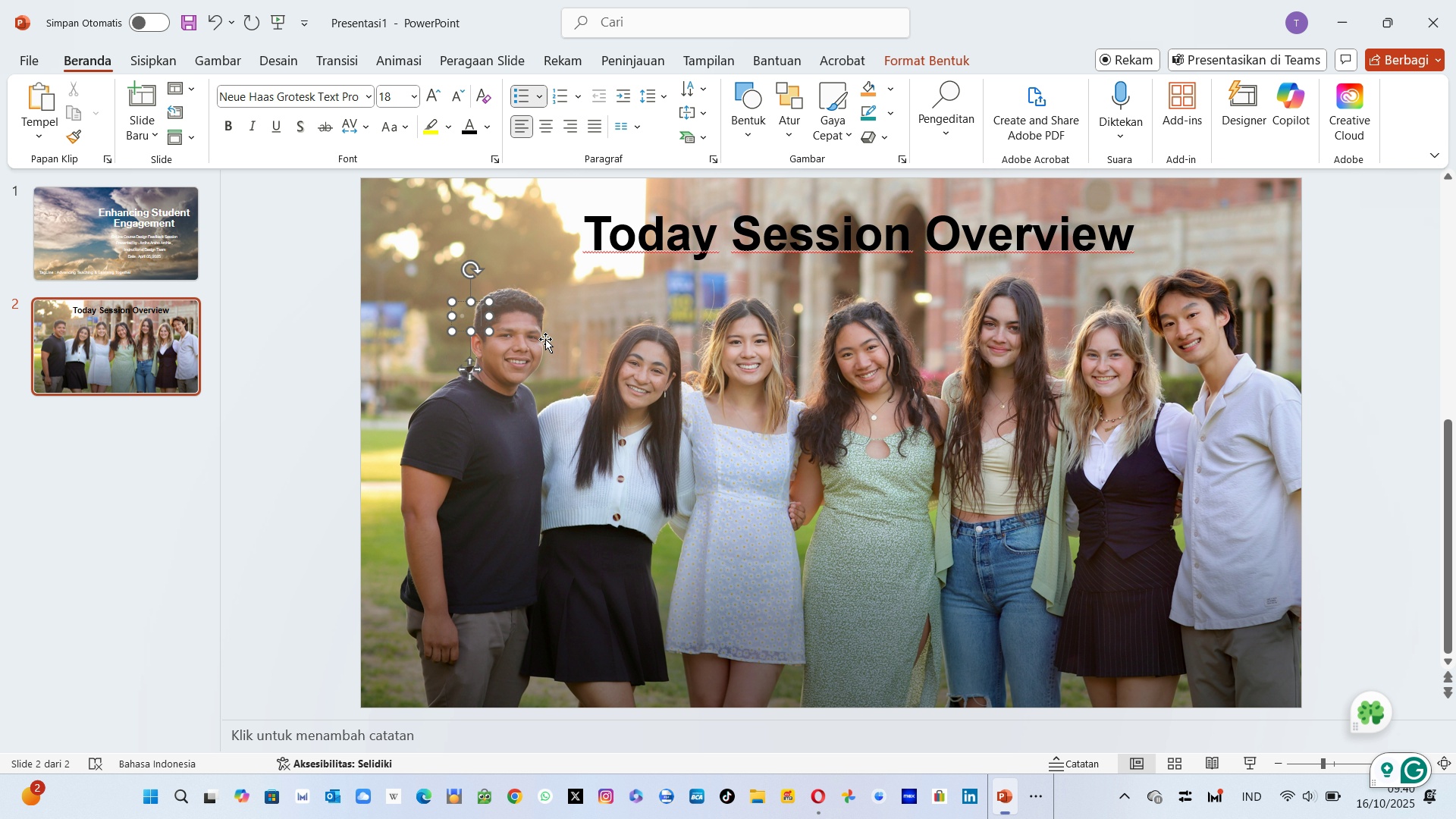 
type(Welcome )
key(Backspace)
key(Backspace)
key(Backspace)
key(Backspace)
key(Backspace)
key(Backspace)
key(Backspace)
key(Backspace)
type(Welcome & Objectives : )
 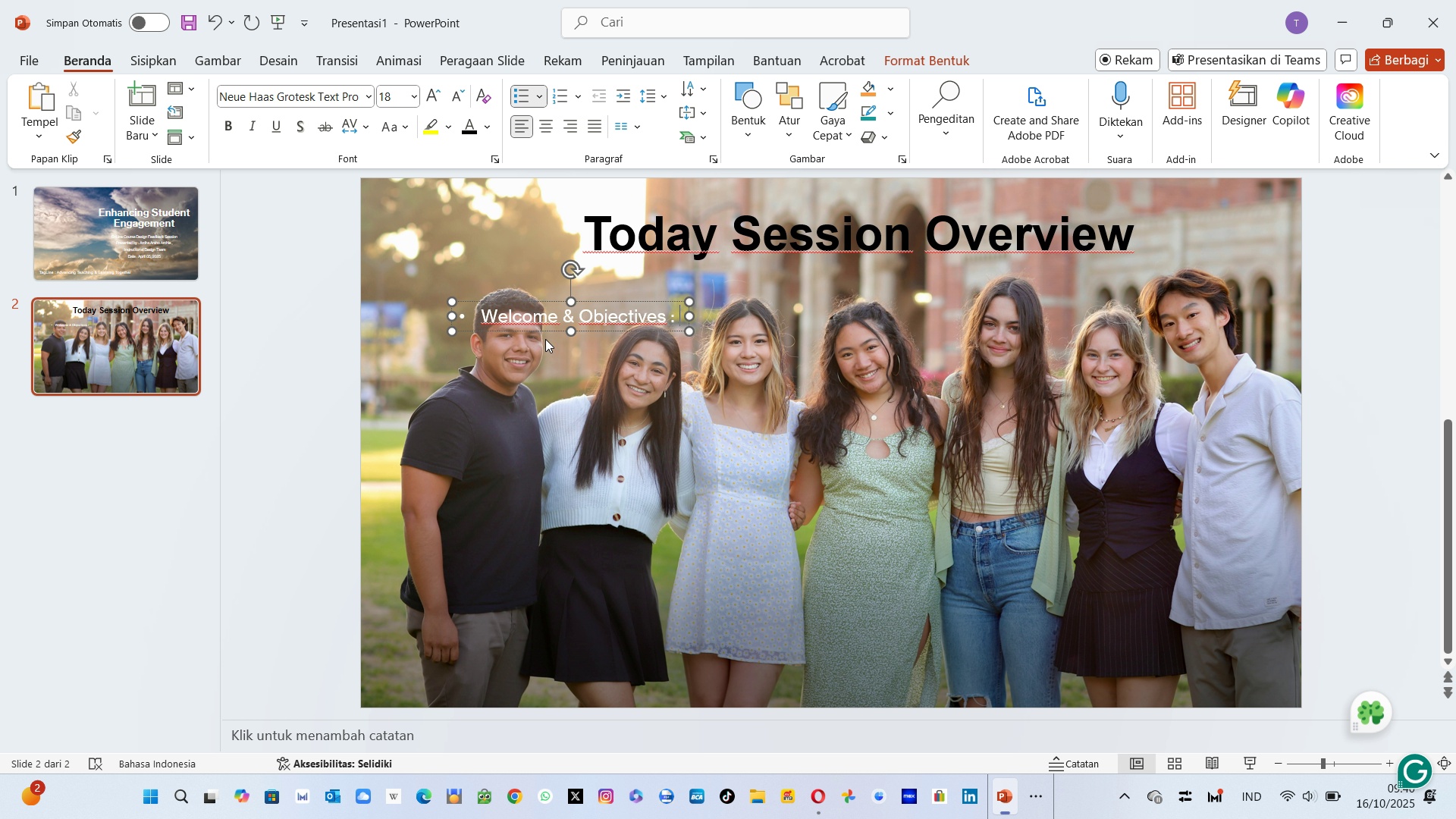 
key(Enter)
 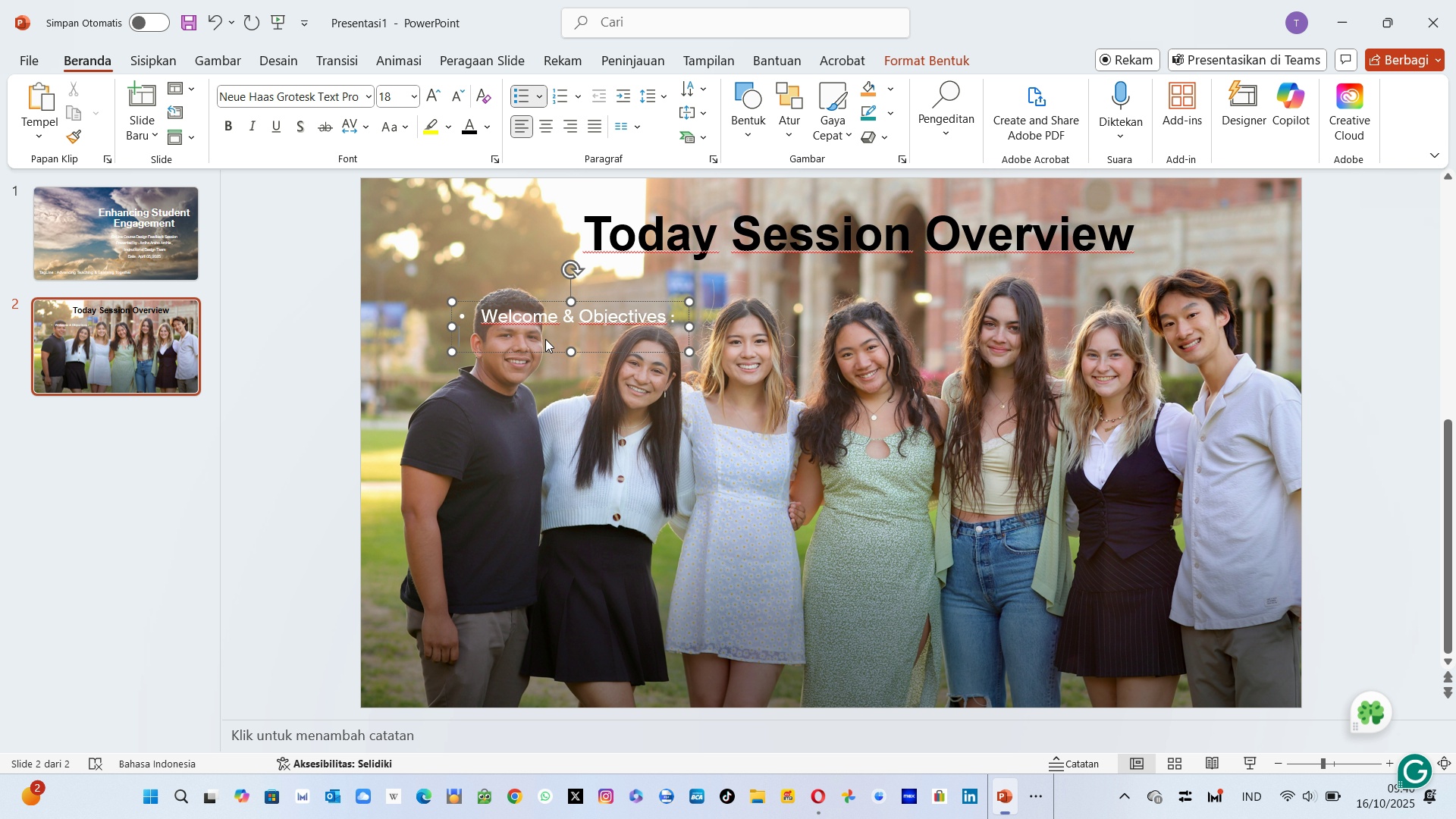 
key(Backspace)
 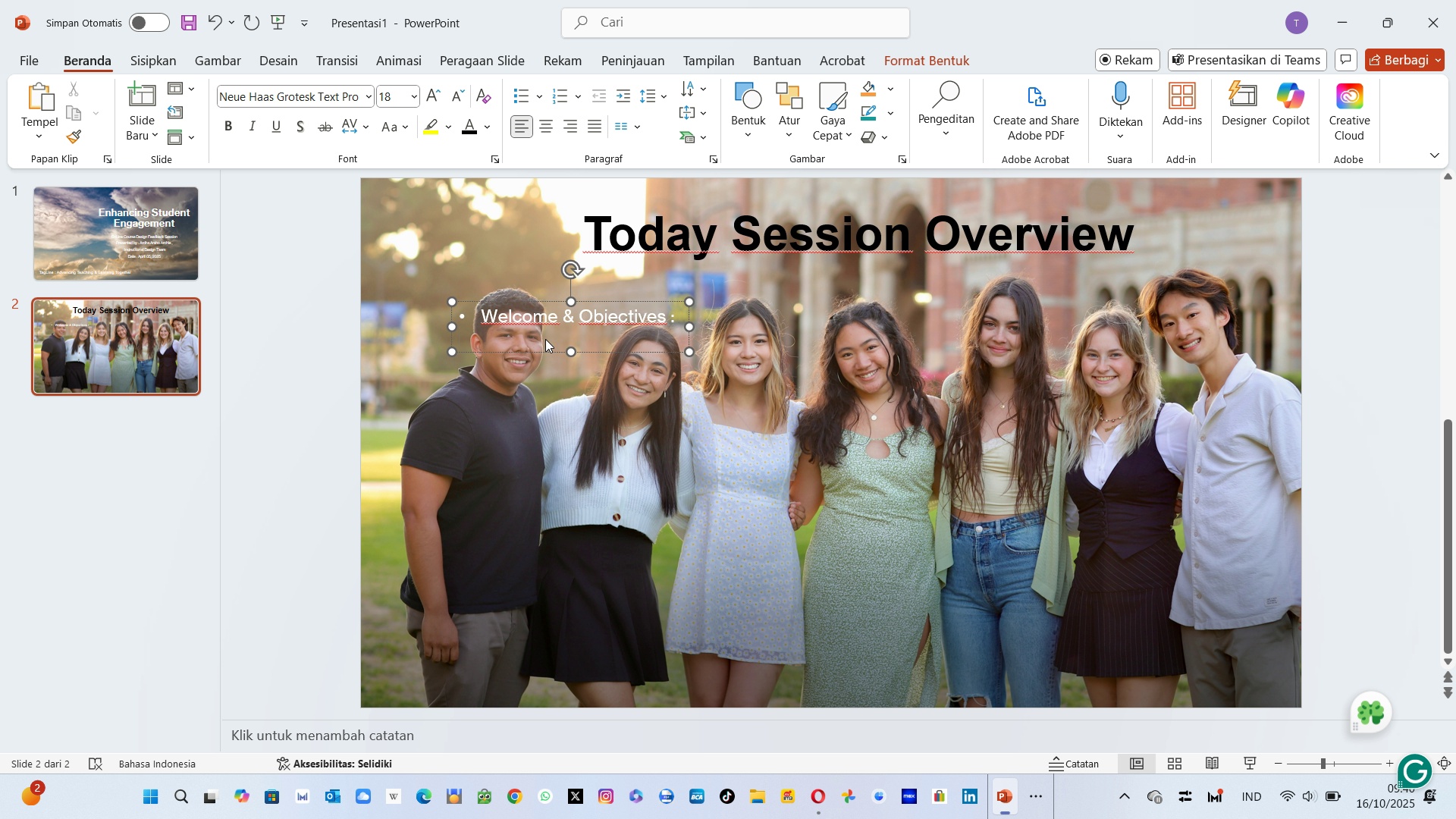 
key(Tab)
 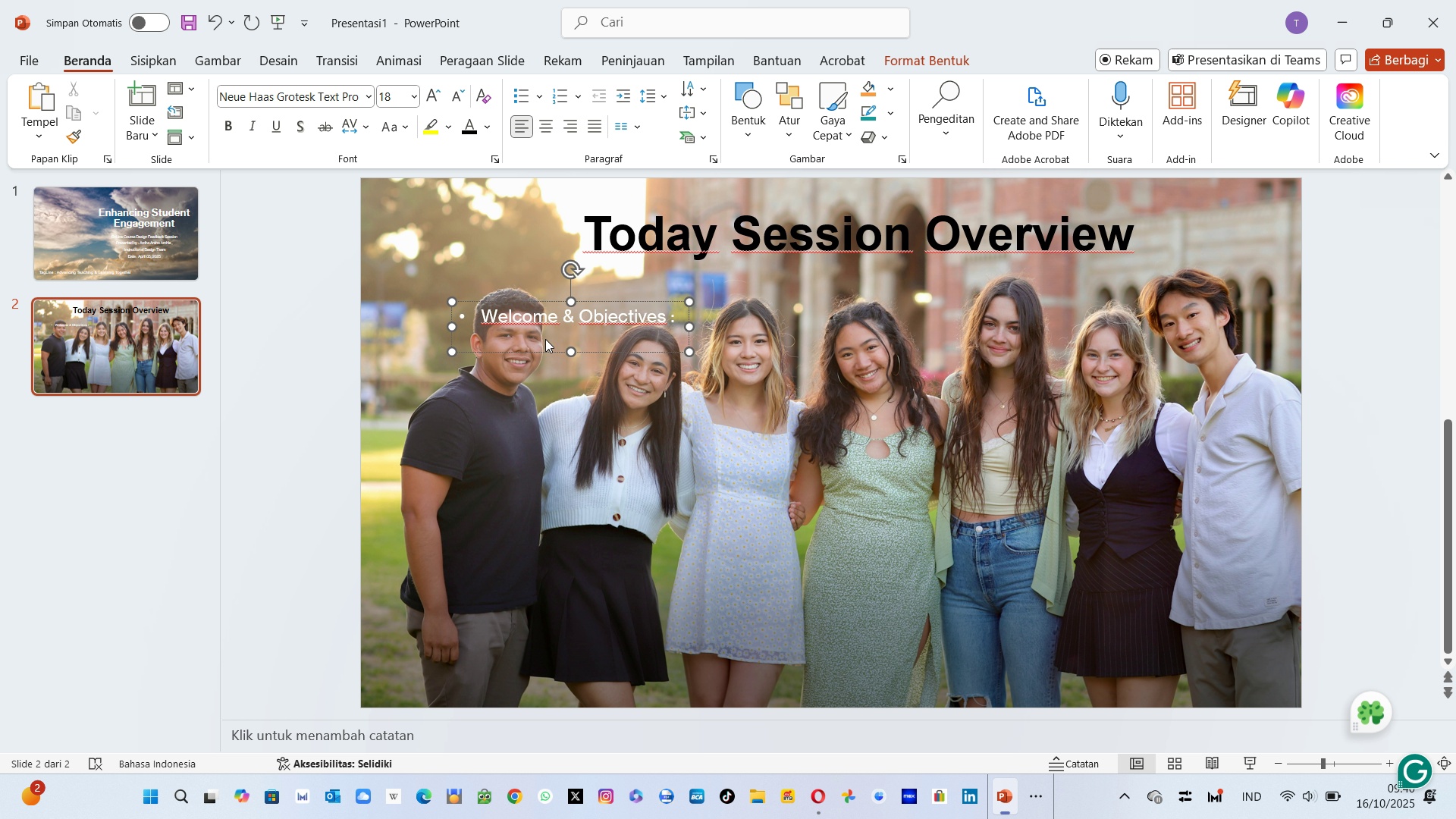 
key(Tab)
 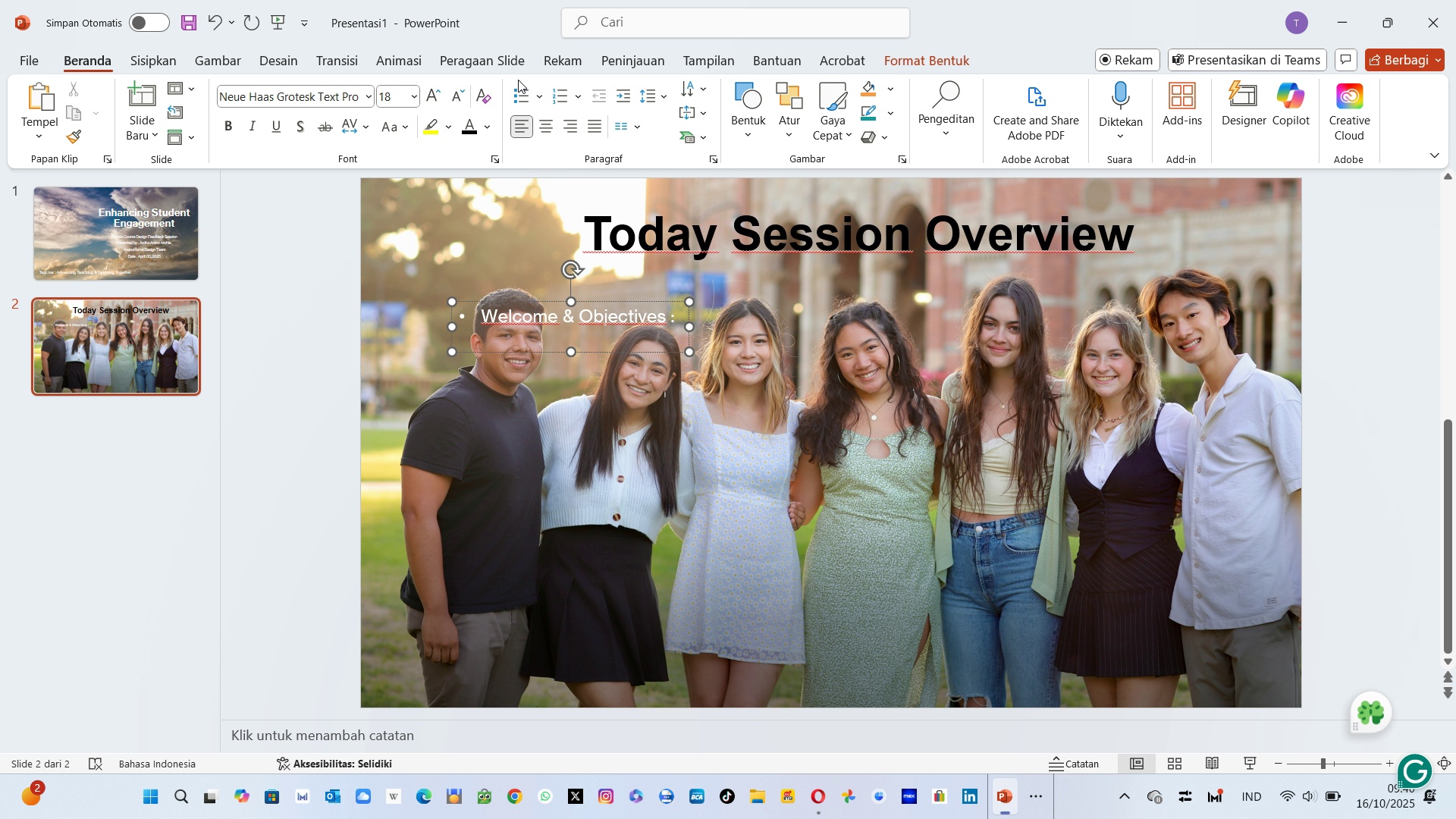 
left_click([516, 89])
 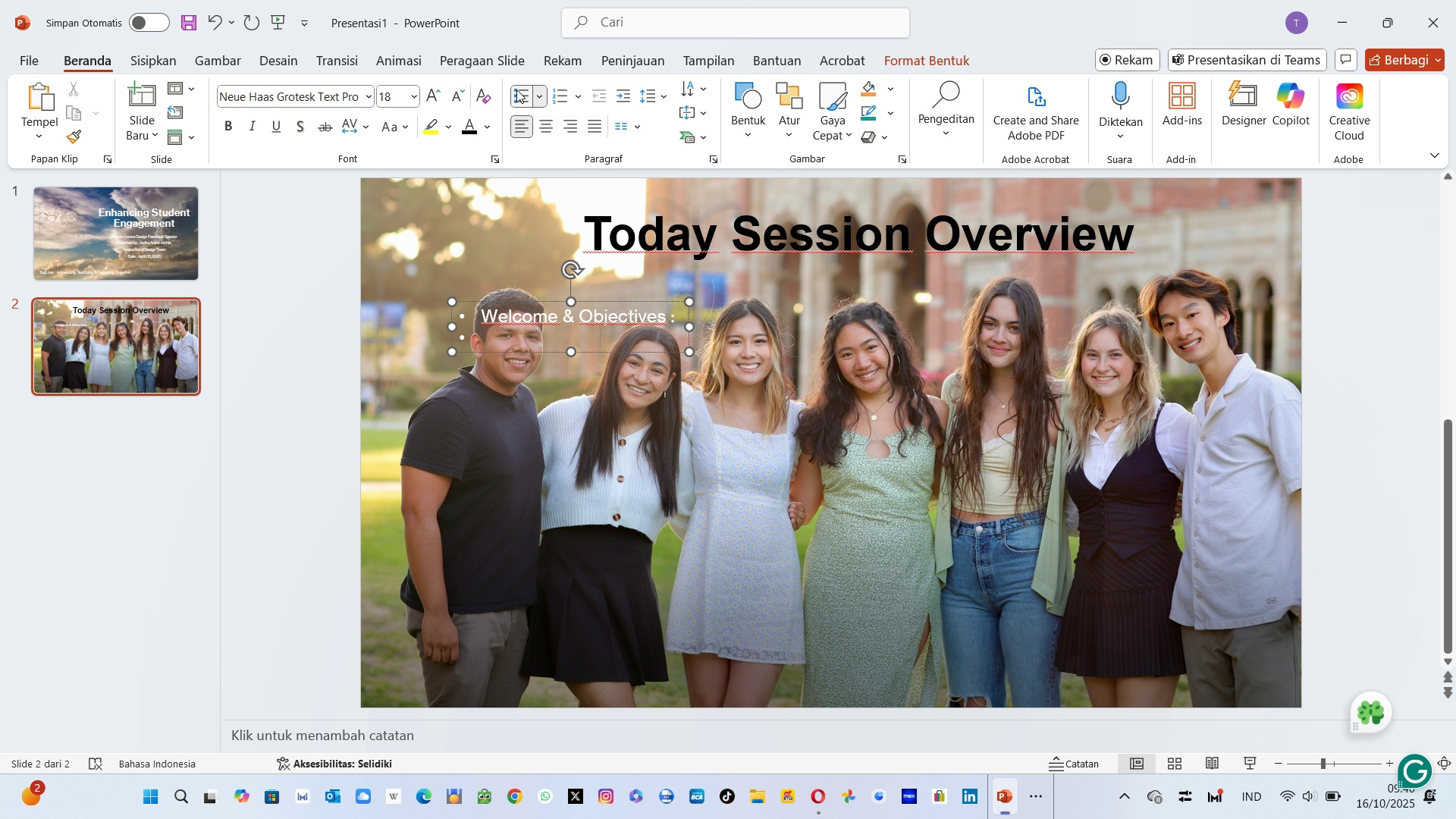 
type(Set )
 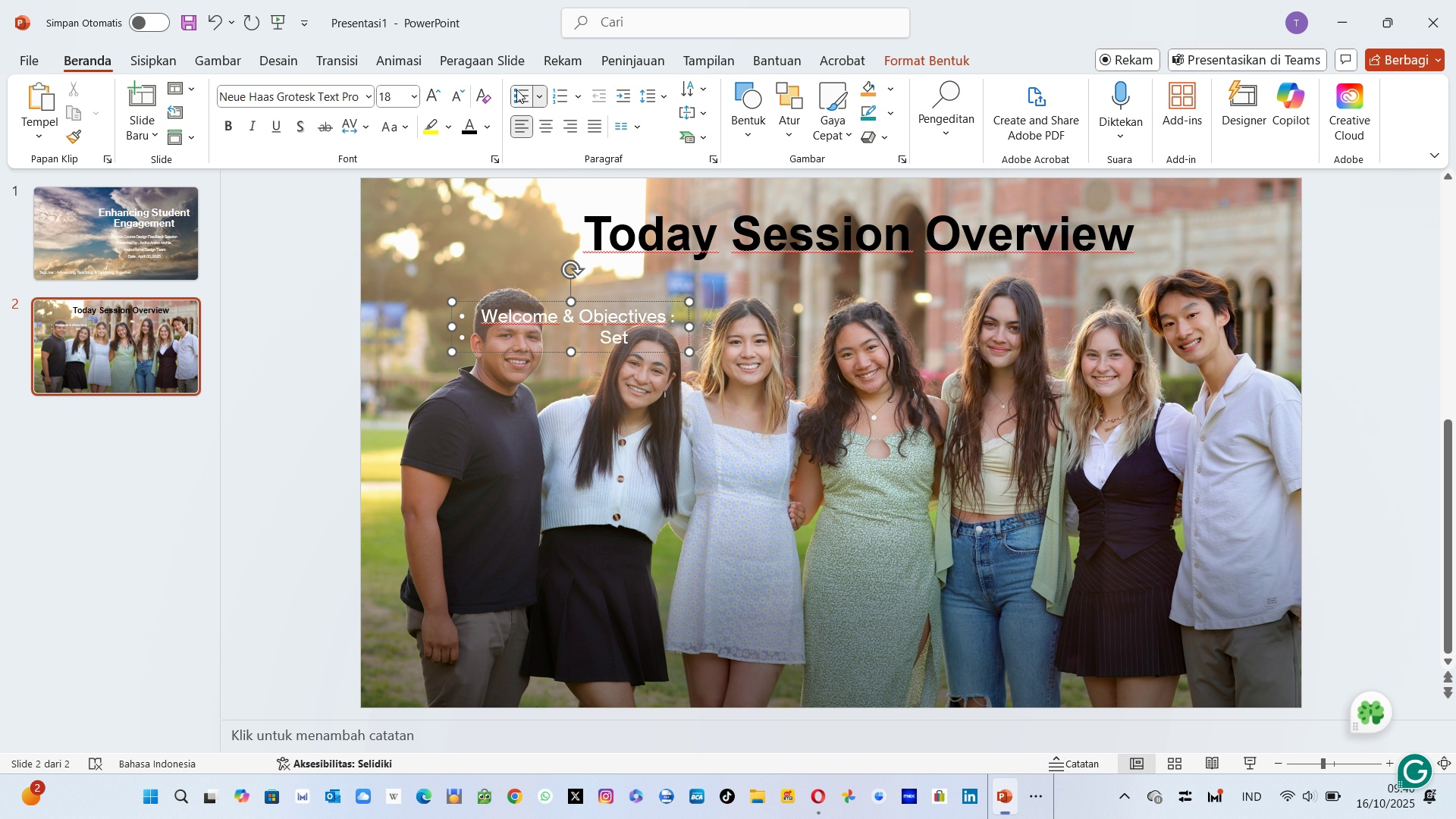 
hold_key(key=Backspace, duration=0.91)
 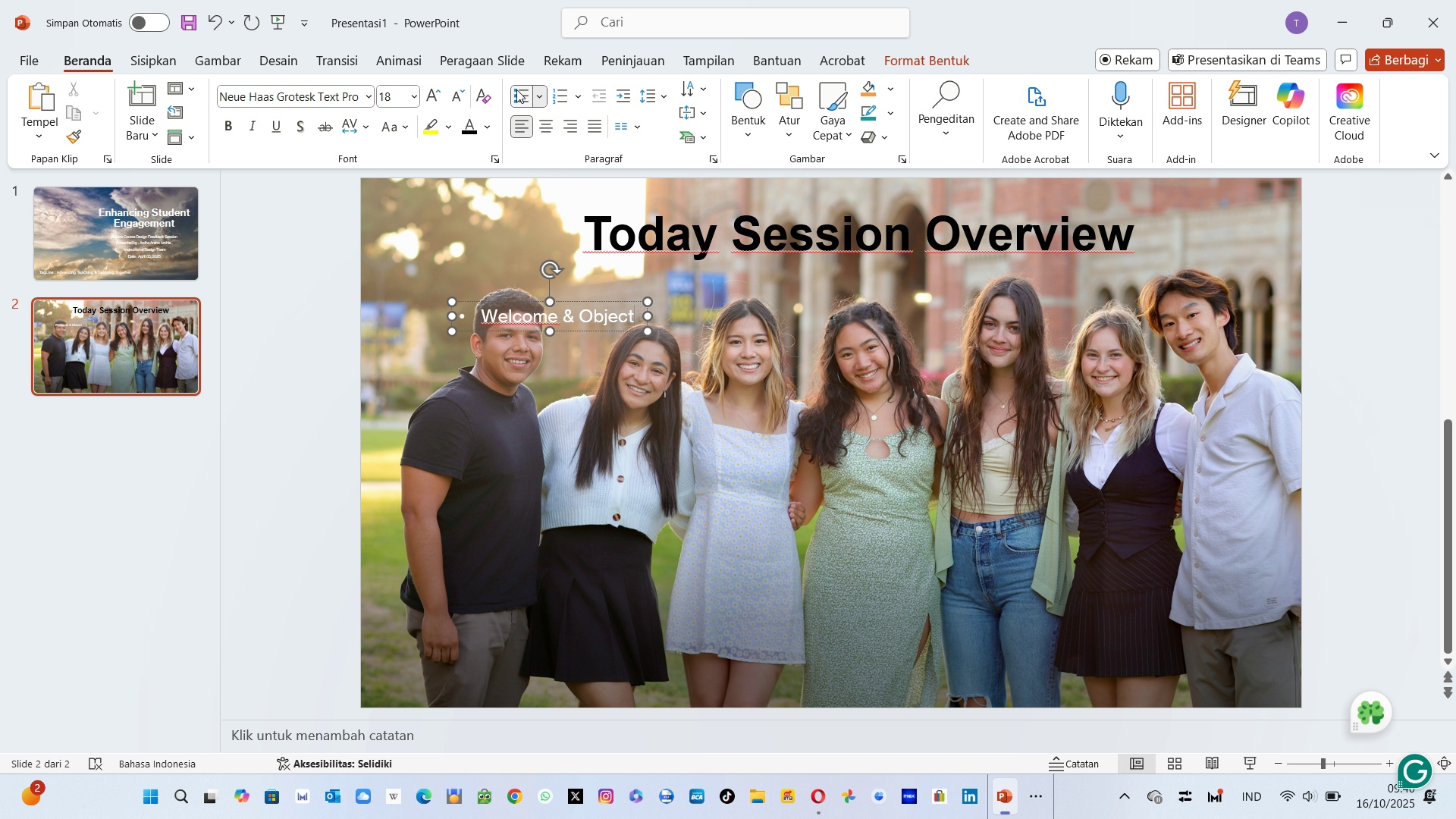 
hold_key(key=ControlLeft, duration=1.61)
 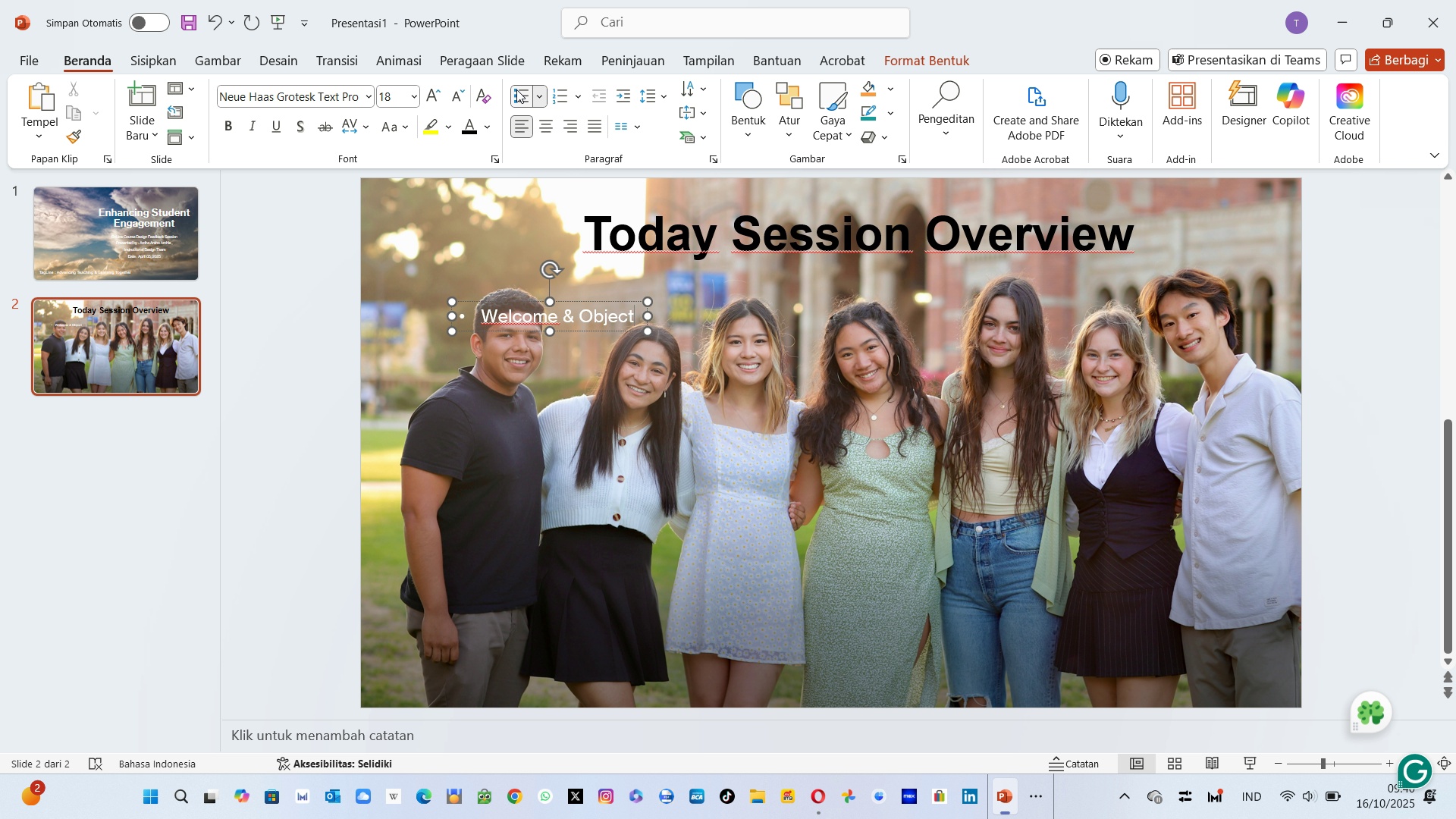 
key(Control+Z)
 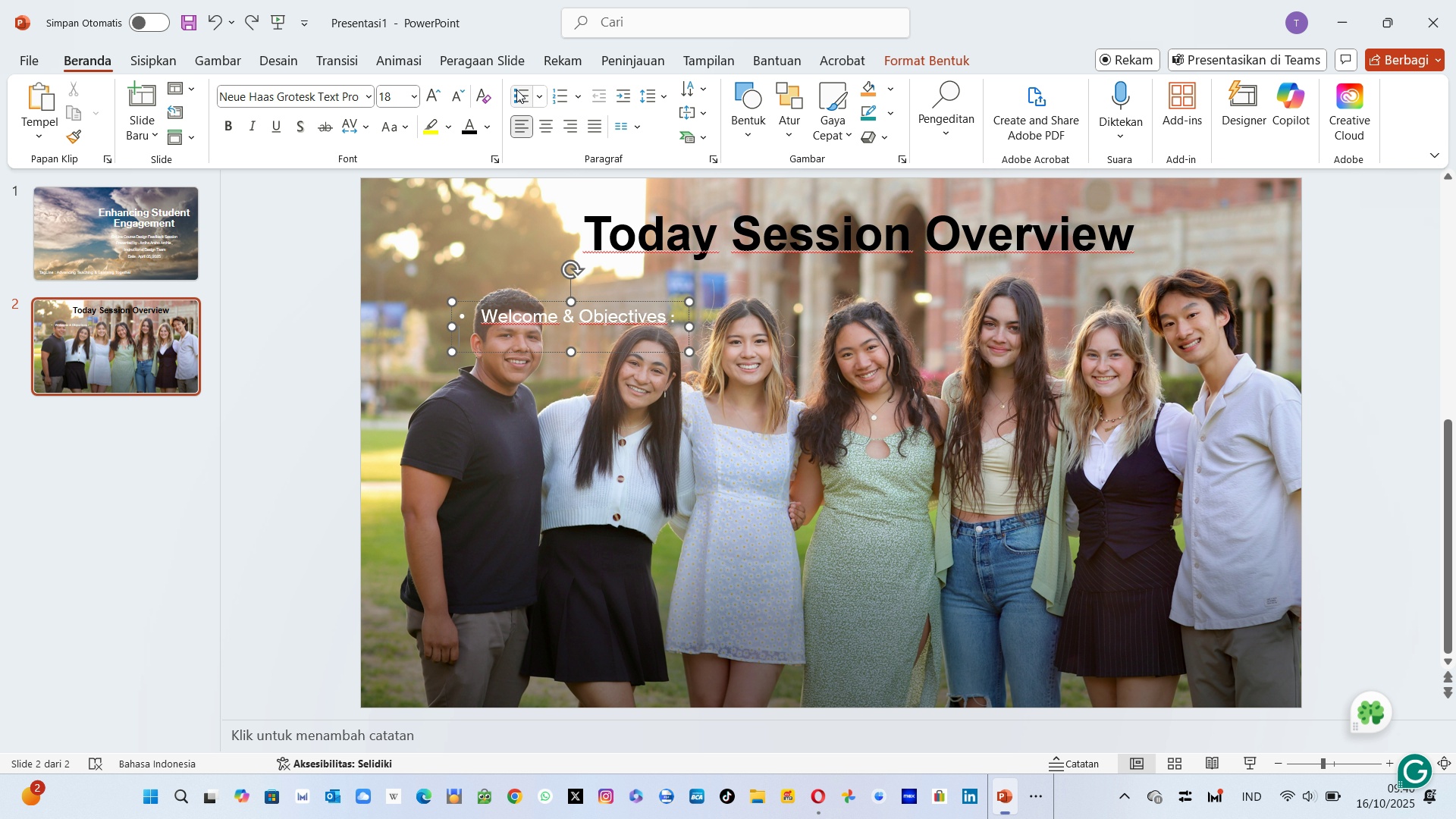 
key(Enter)
 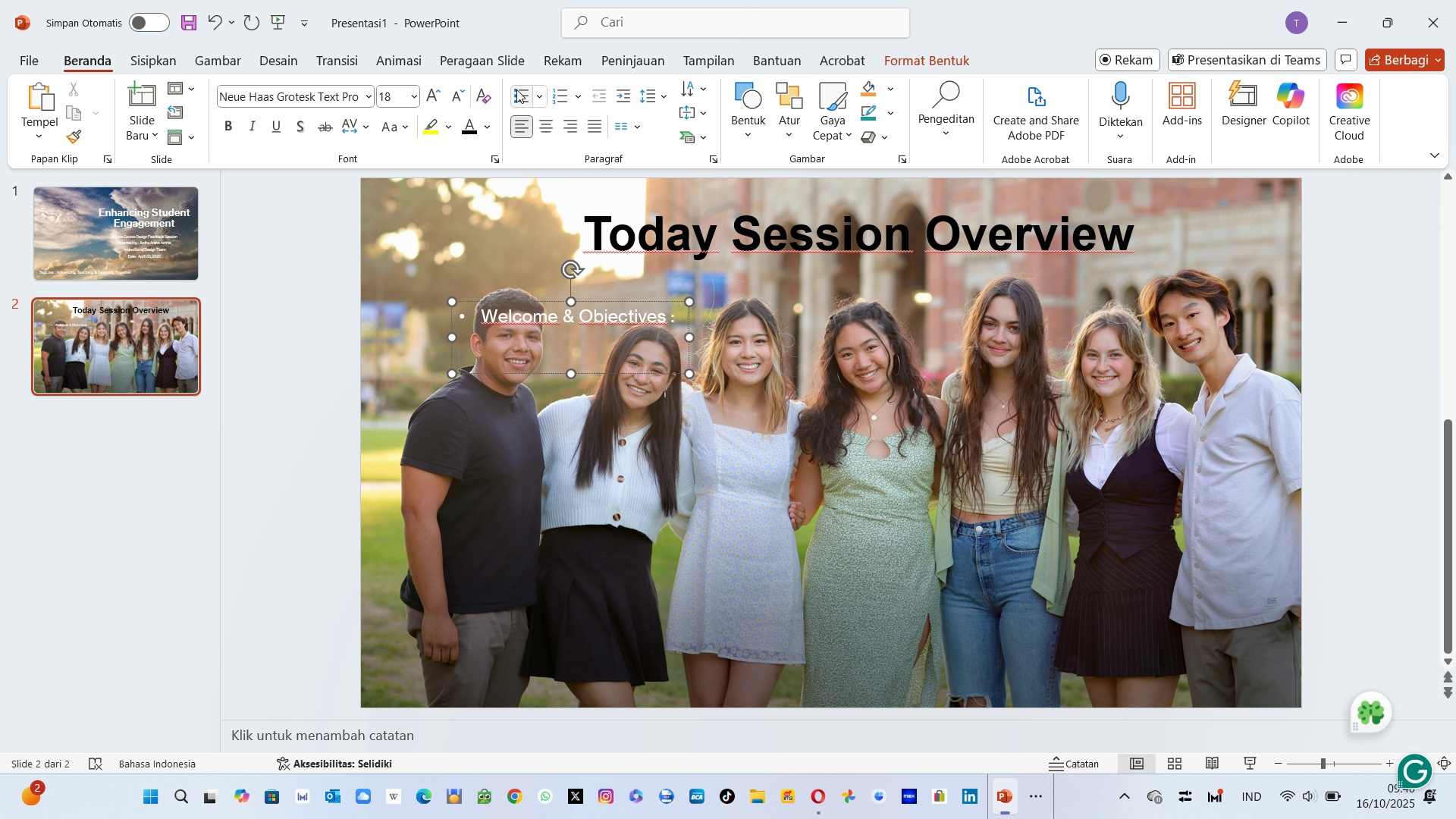 
key(Backspace)
key(Tab)
key(Tab)
type(Set Goalds )
key(Backspace)
key(Backspace)
key(Backspace)
type(s for improi)
key(Backspace)
type(ving course fse)
key(Backspace)
key(Backspace)
key(Backspace)
type(design)
 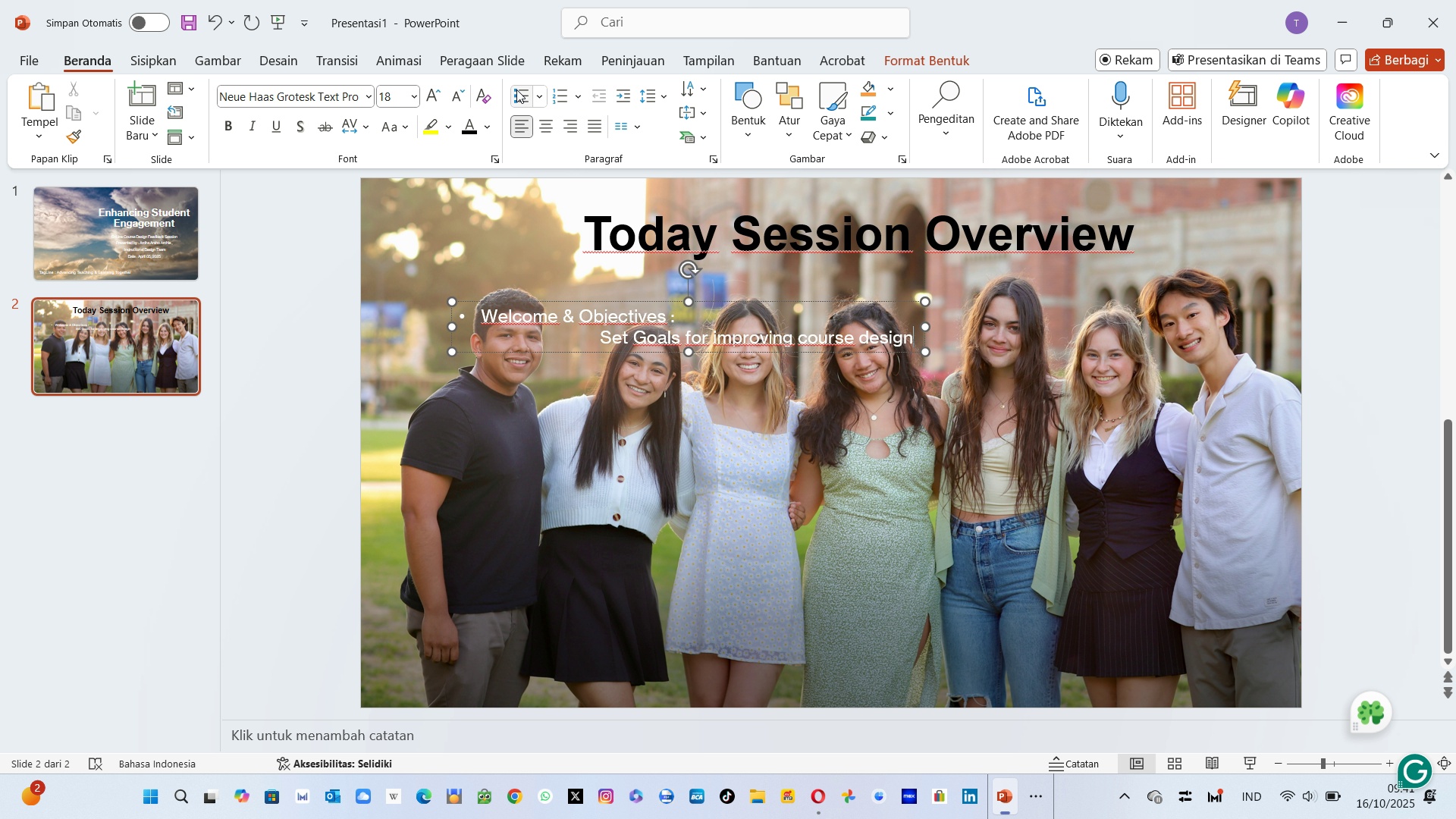 
key(Enter)
 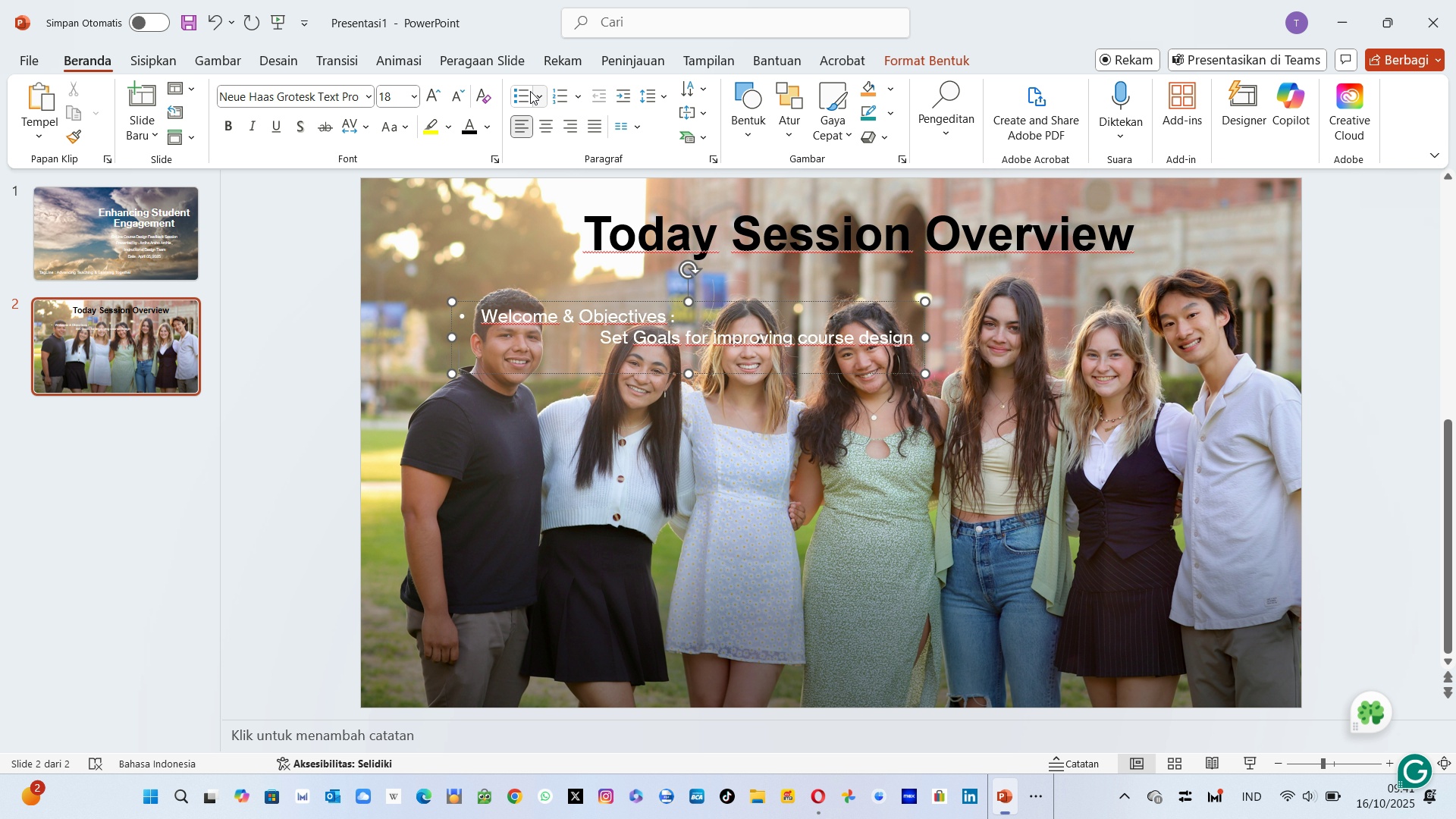 
left_click([529, 93])
 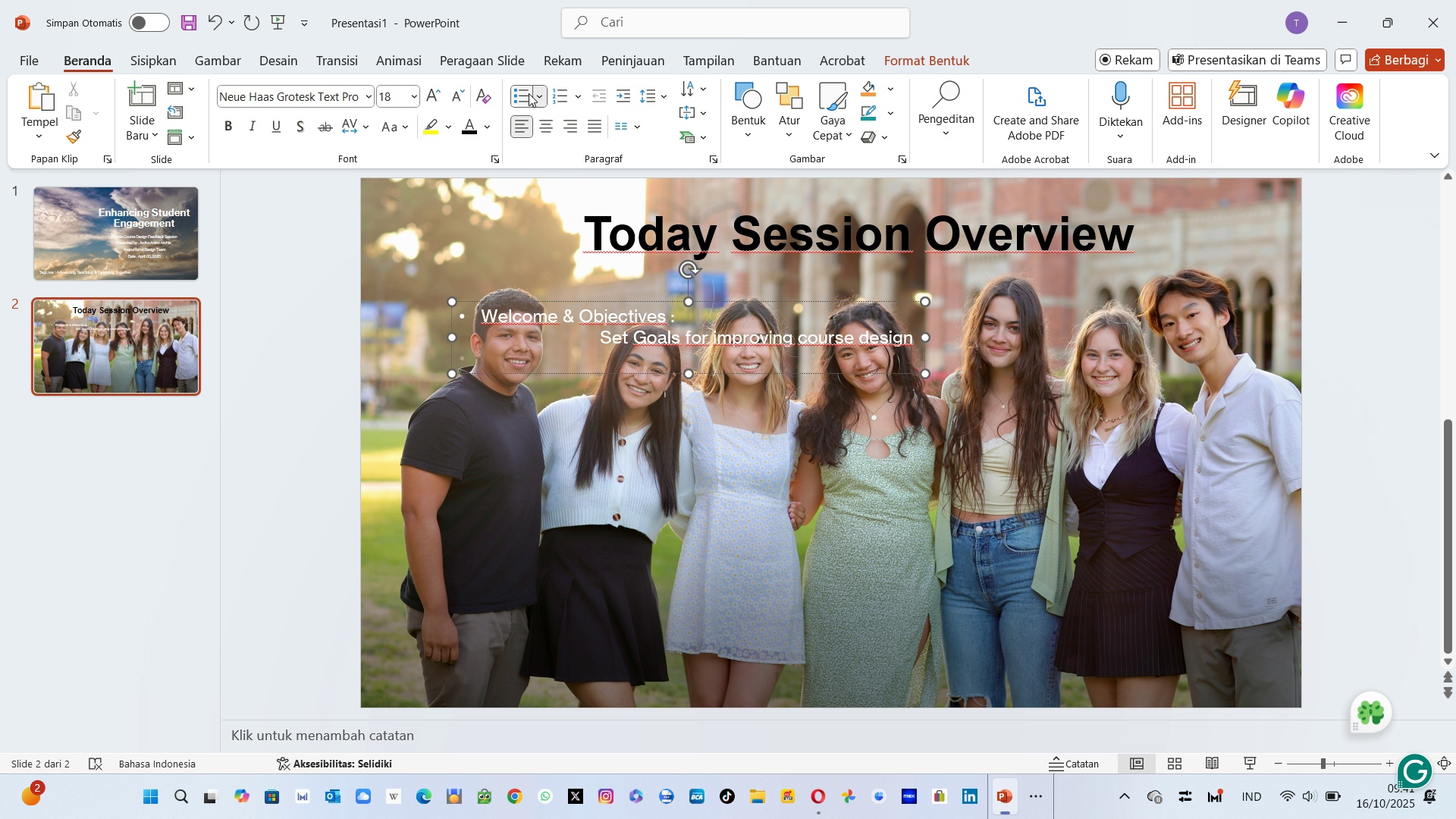 
type(Course Design Highlights)
 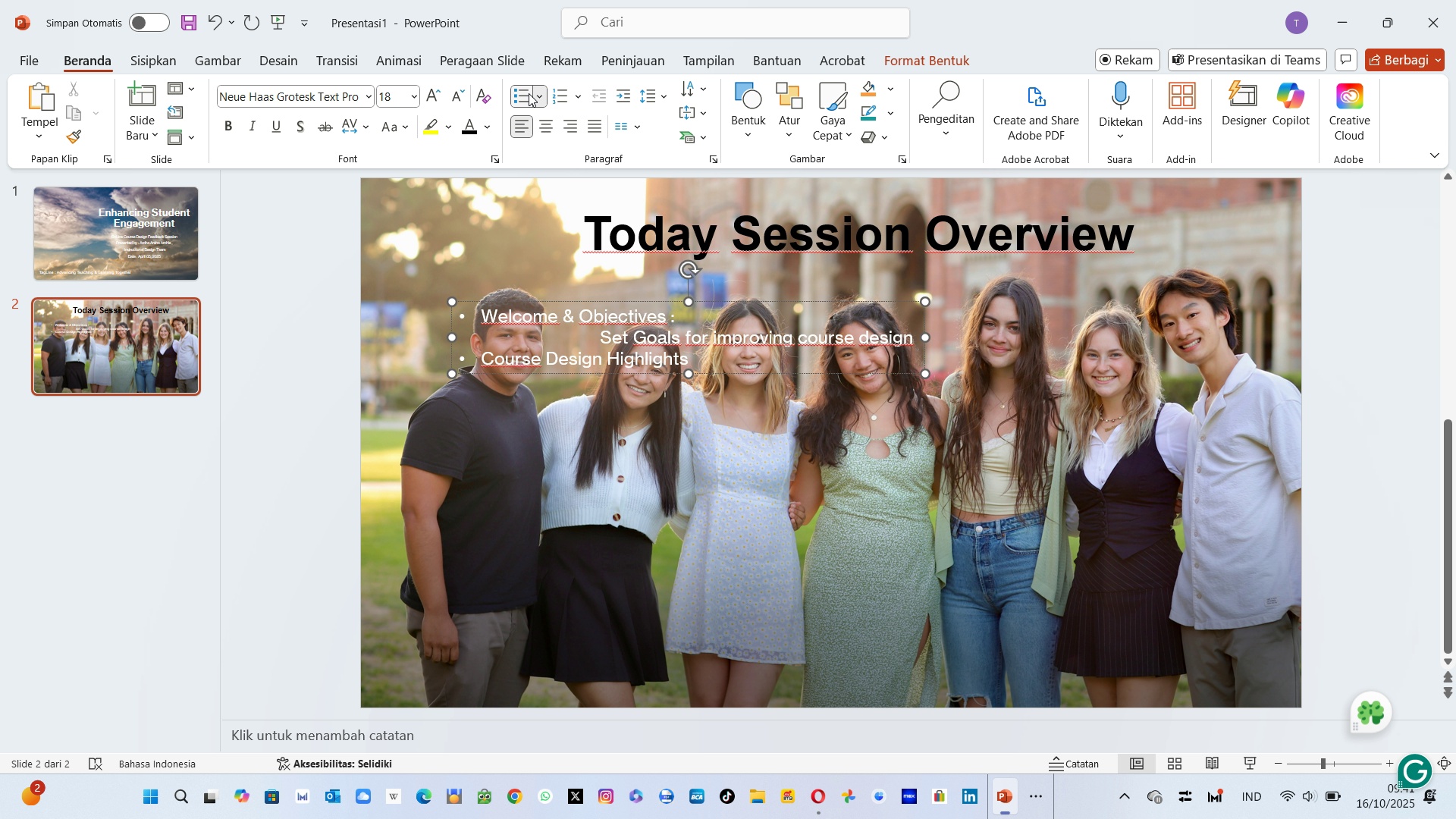 
key(Enter)
 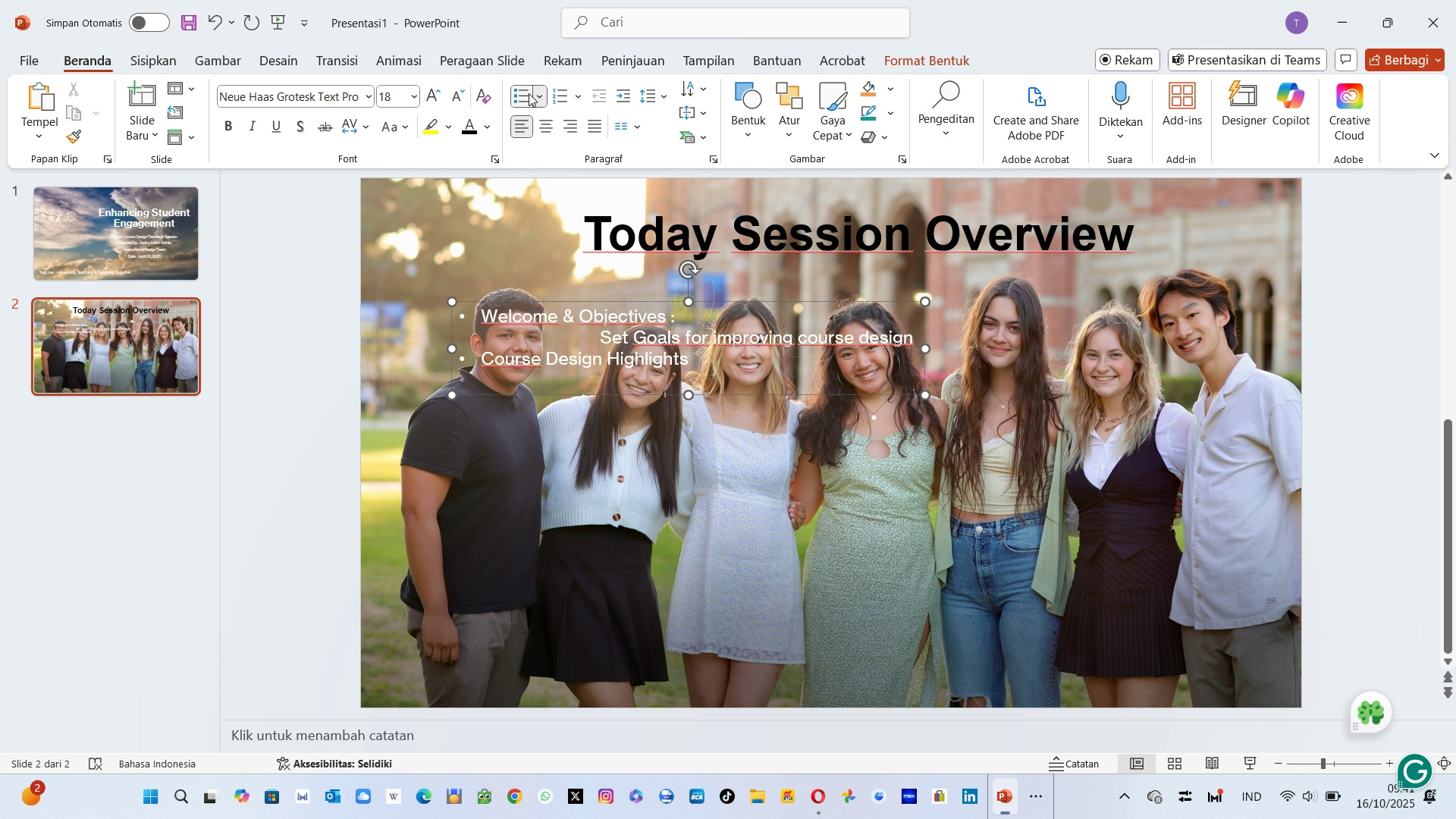 
key(Tab)
key(Tab)
key(Tab)
key(Tab)
key(Backspace)
type( Revieew)
key(Backspace)
key(Backspace)
type(w Current )
 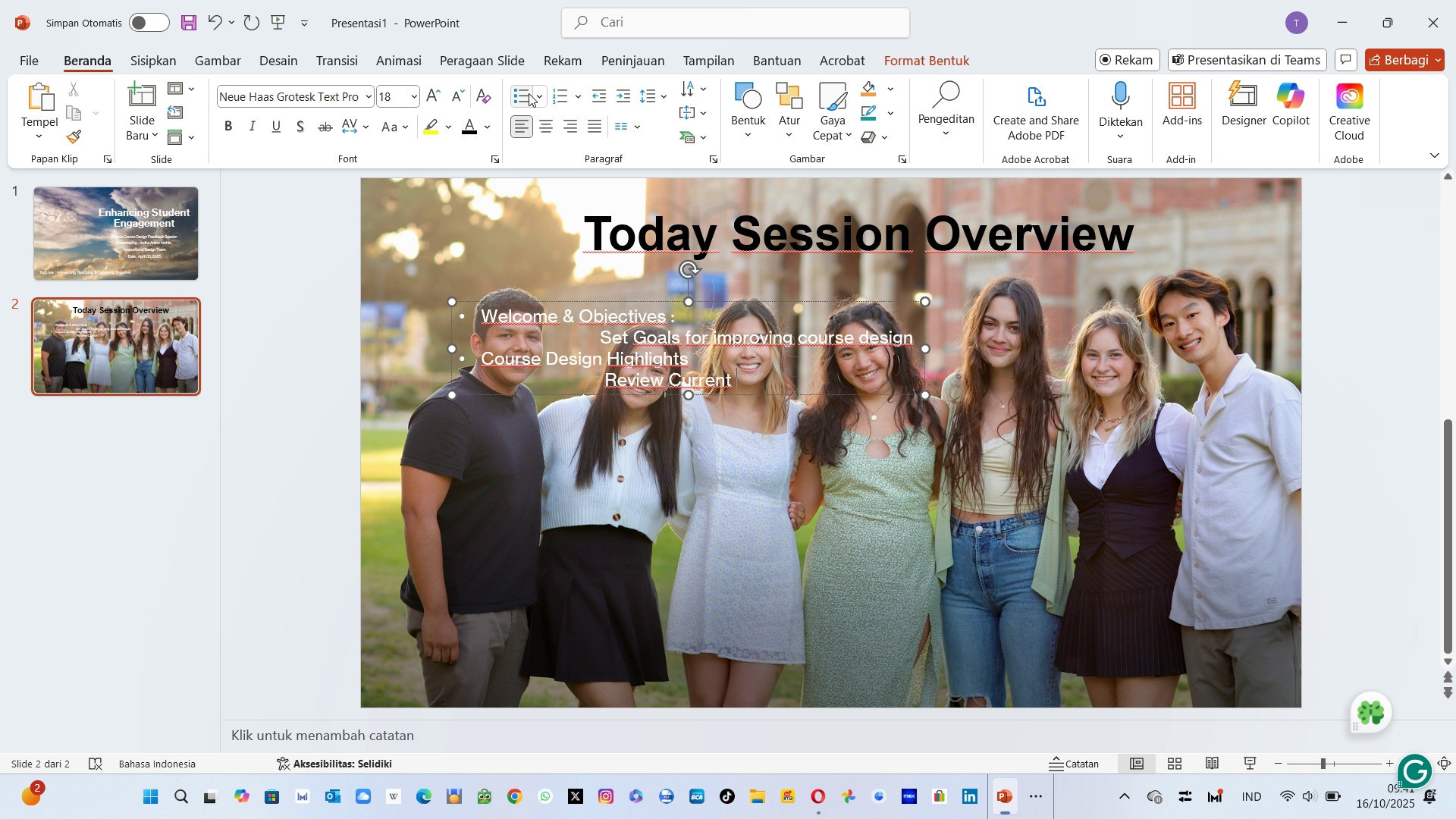 
type(stratie)
key(Backspace)
type(gie)
key(Backspace)
key(Backspace)
key(Backspace)
key(Backspace)
type(egies for student engagement)
 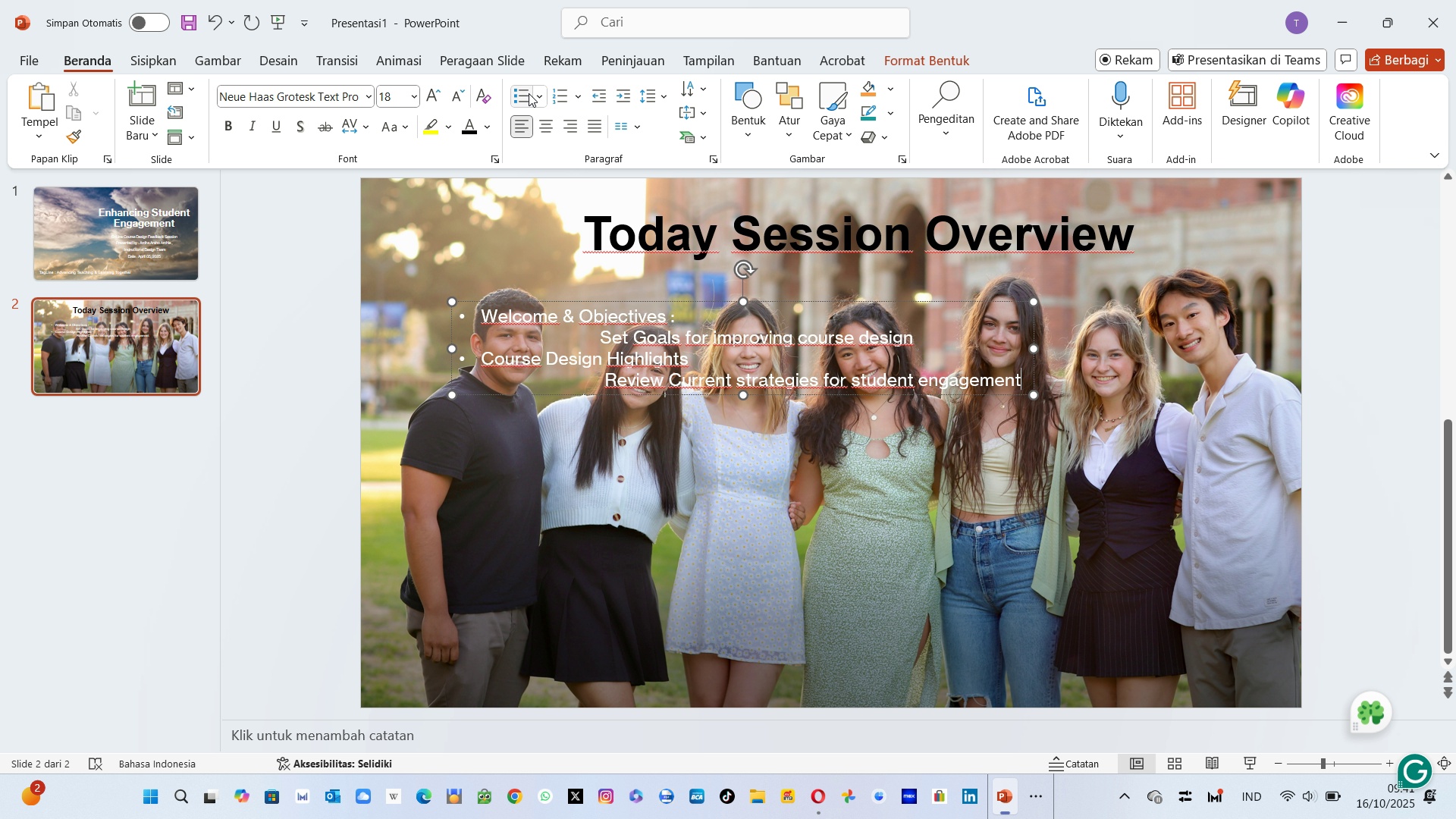 
key(Enter)
 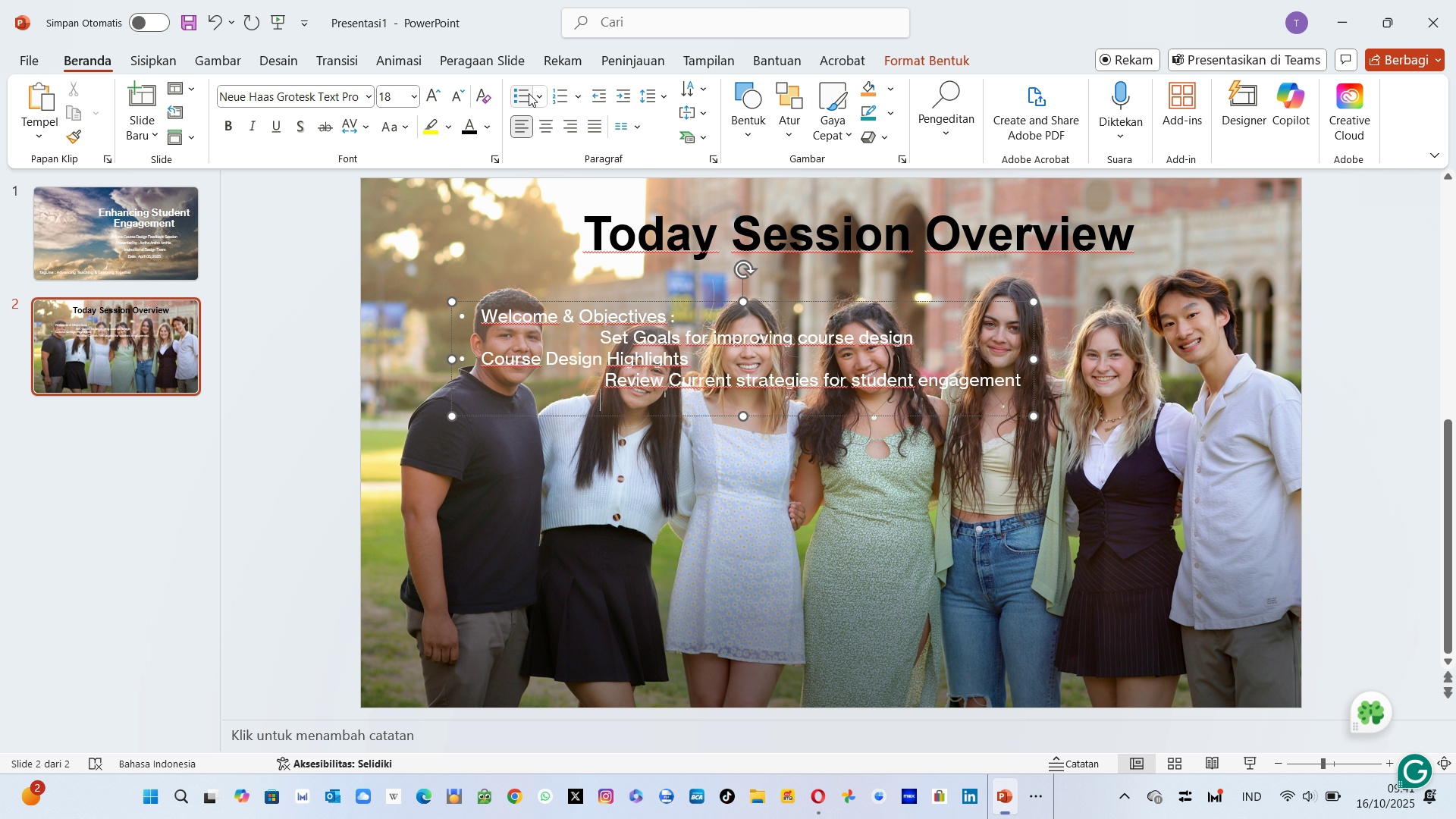 
key(Backspace)
 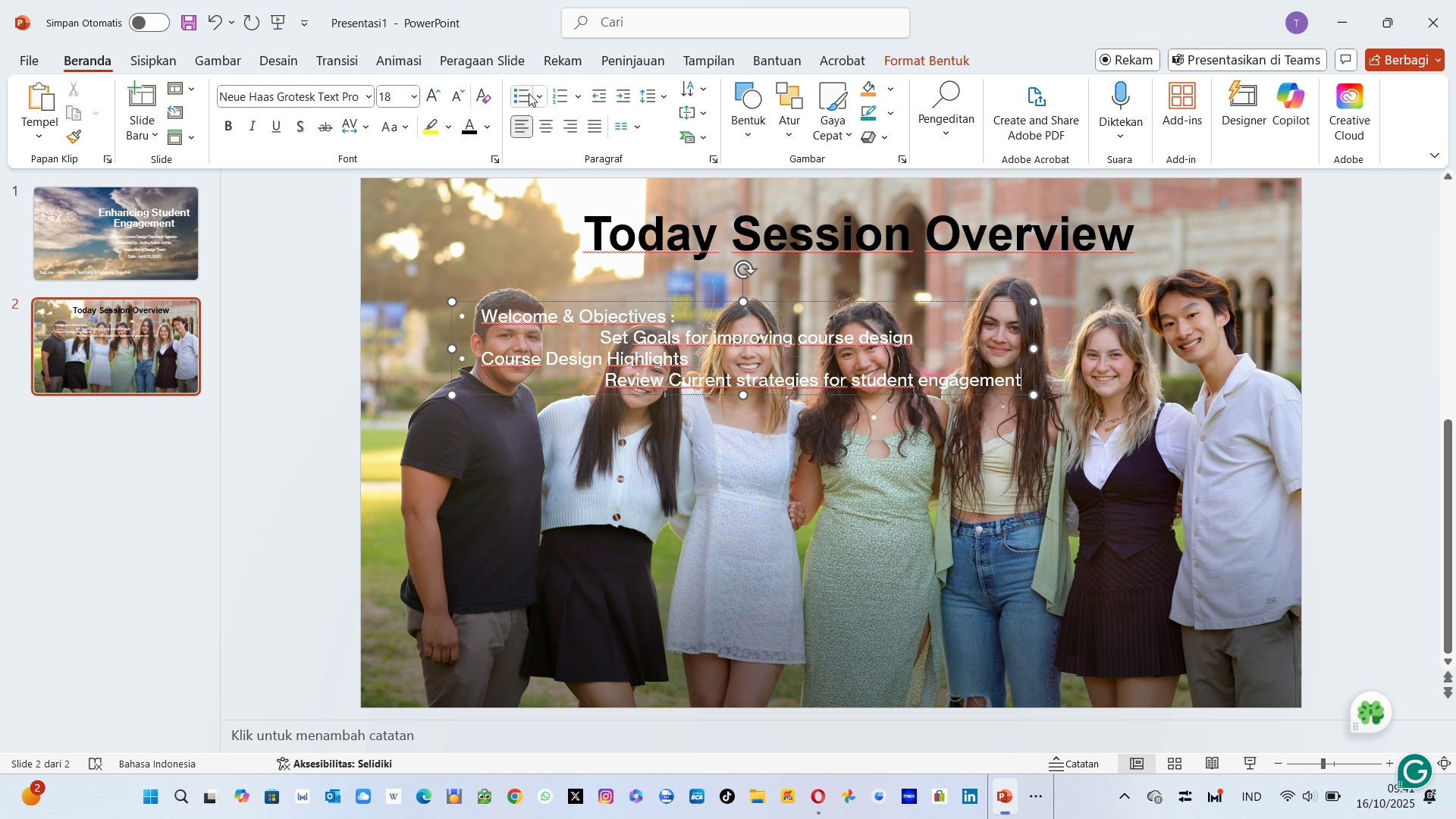 
key(Enter)
 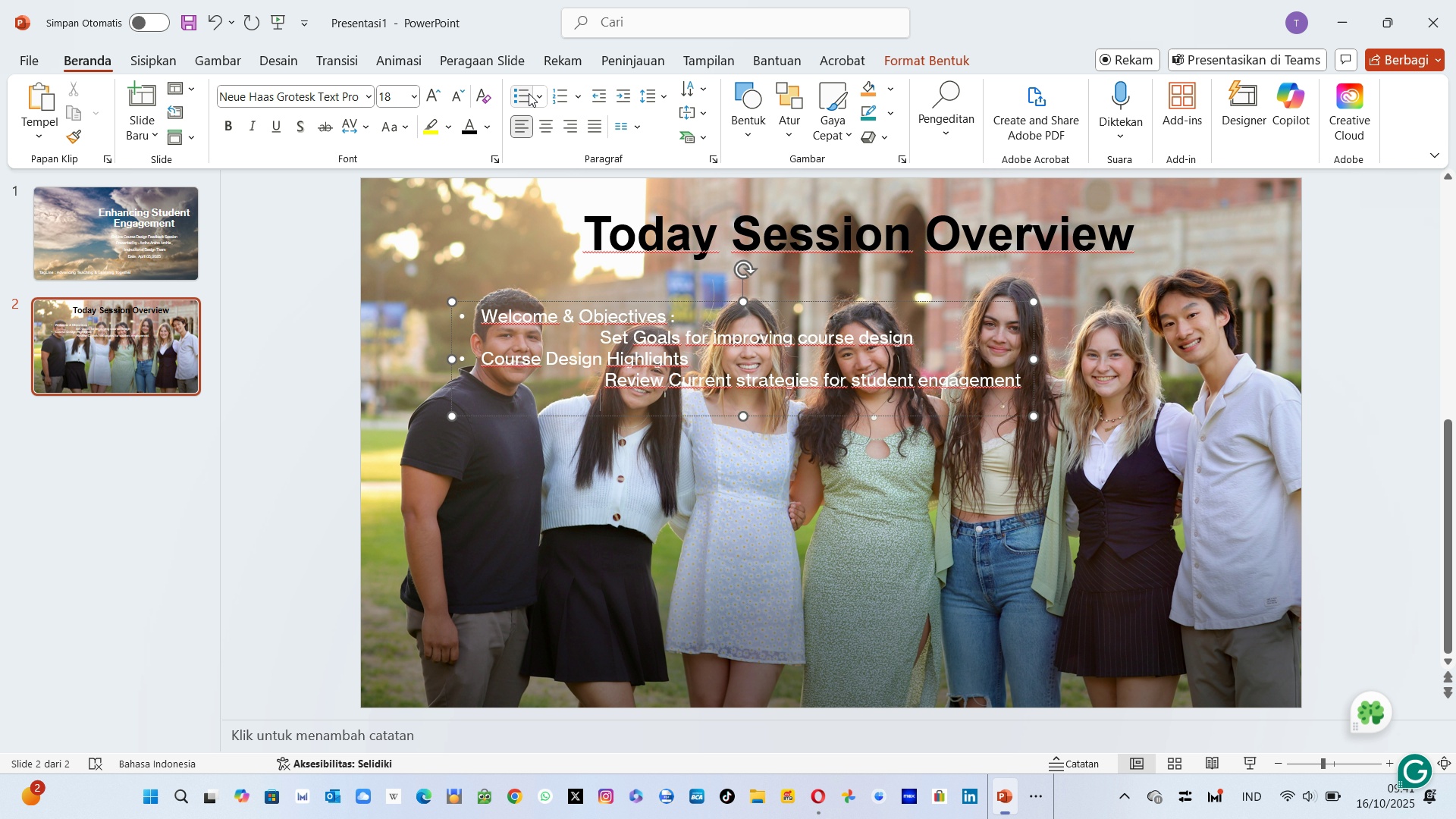 
key(Backspace)
 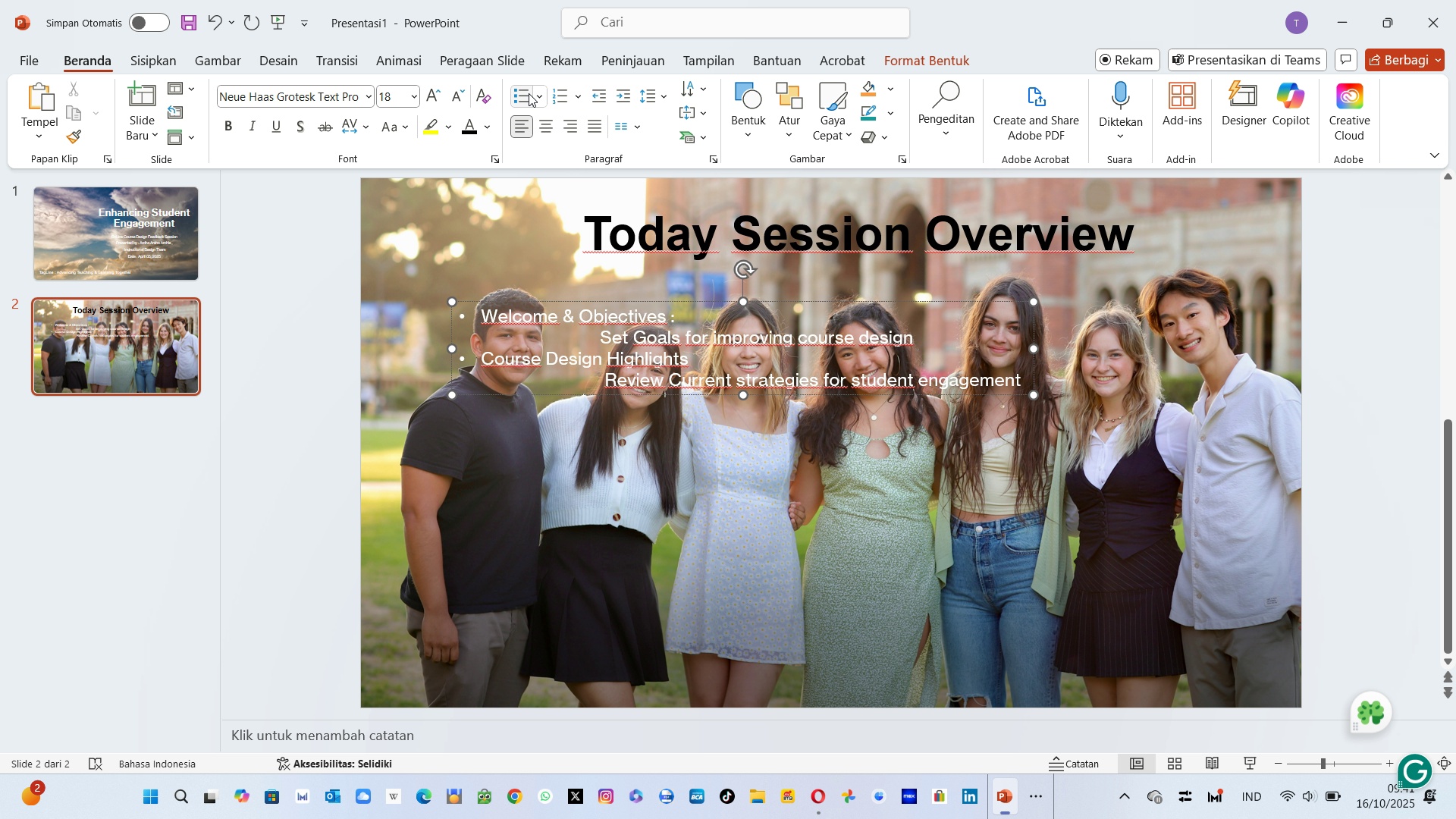 
key(Enter)
 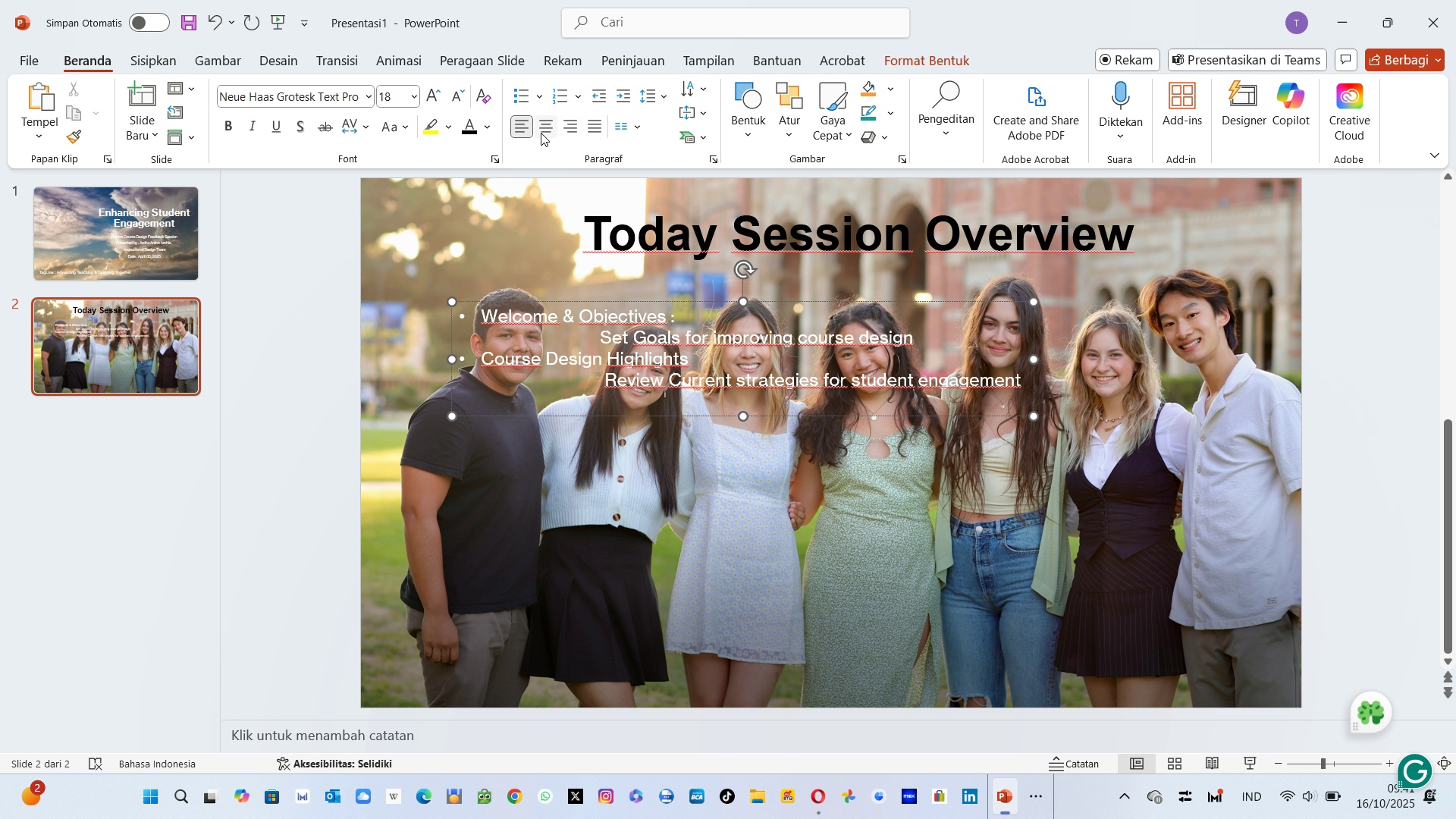 
key(Control+A)
 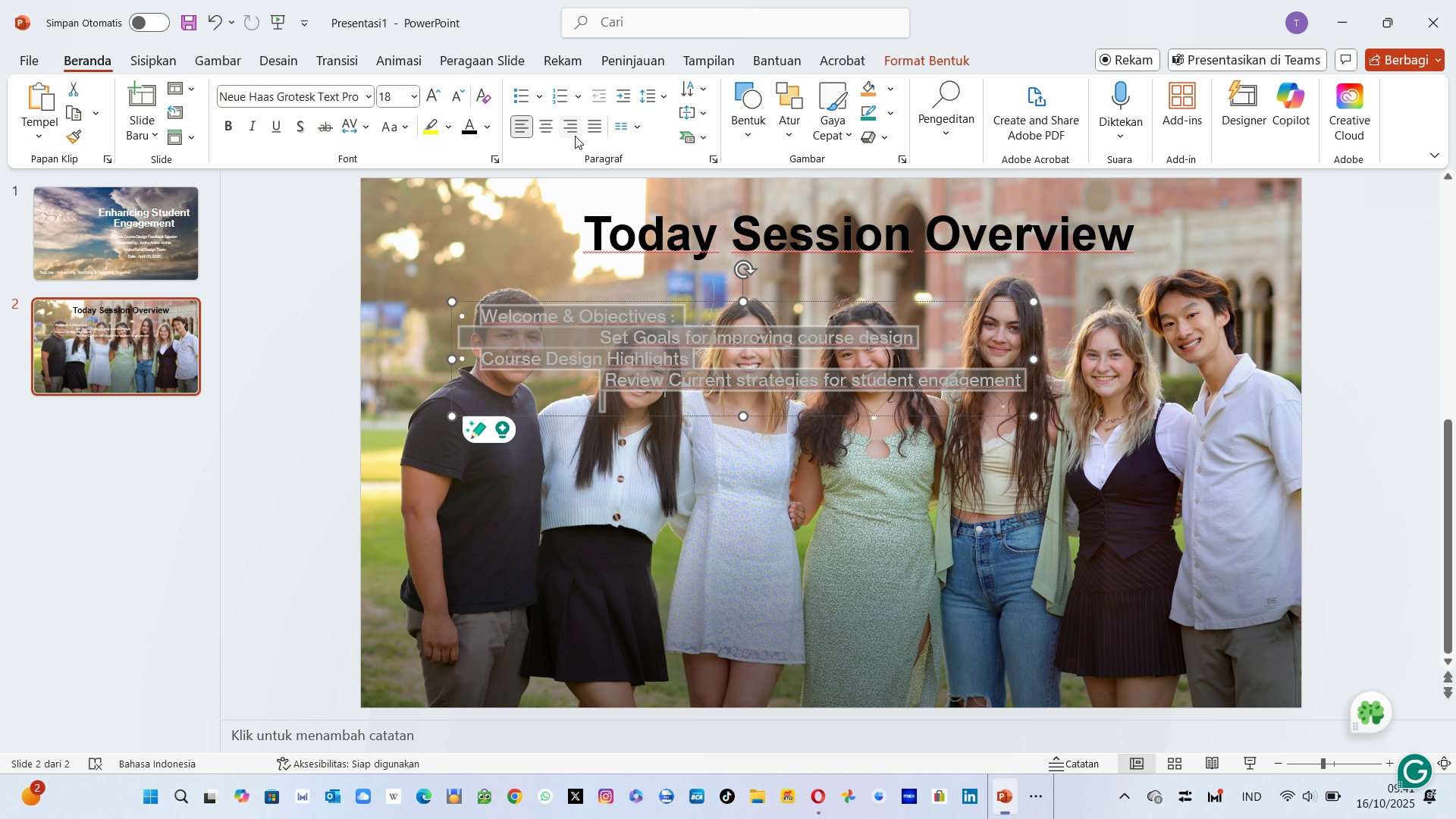 
left_click([591, 133])
 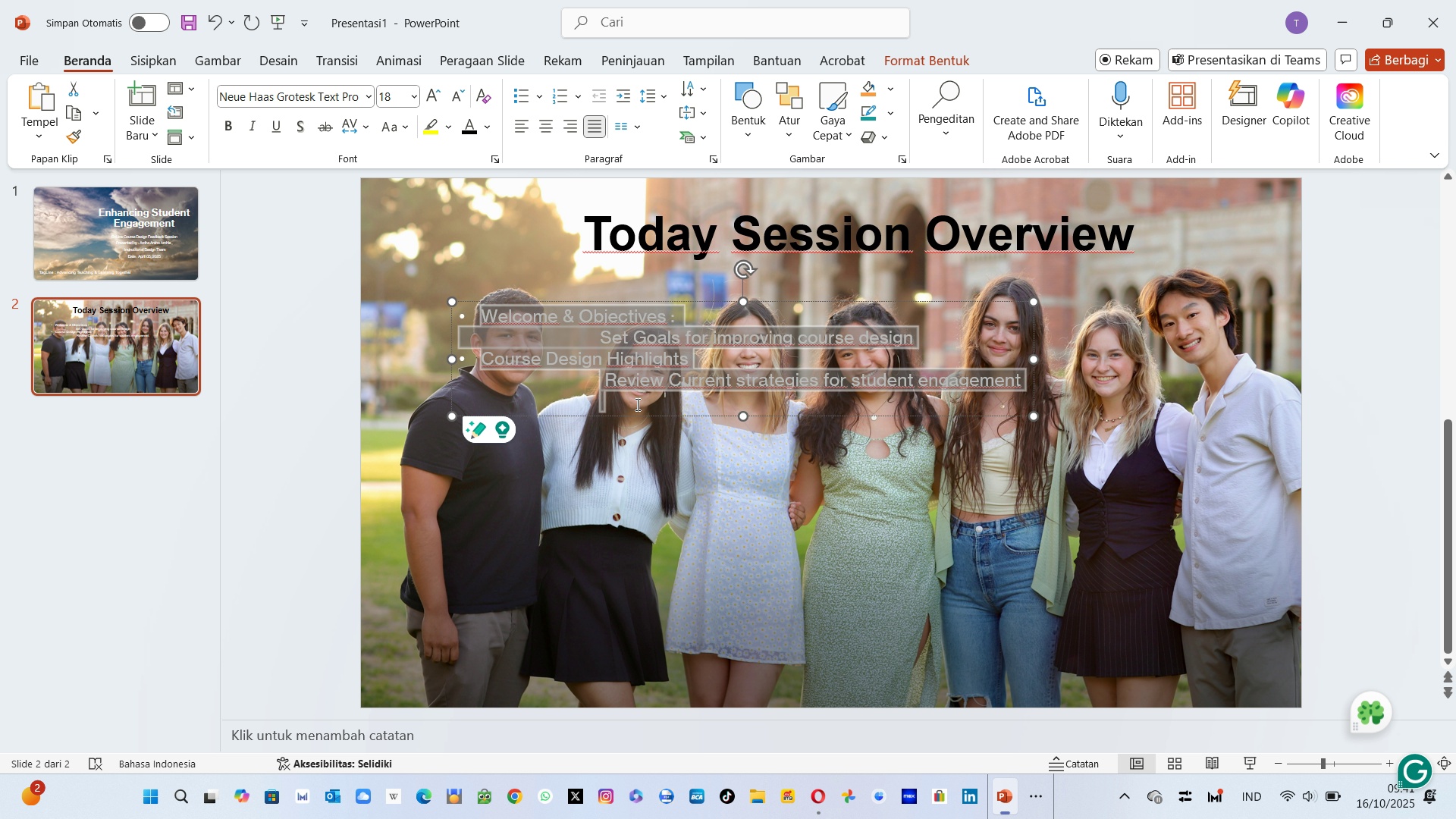 
left_click([635, 403])
 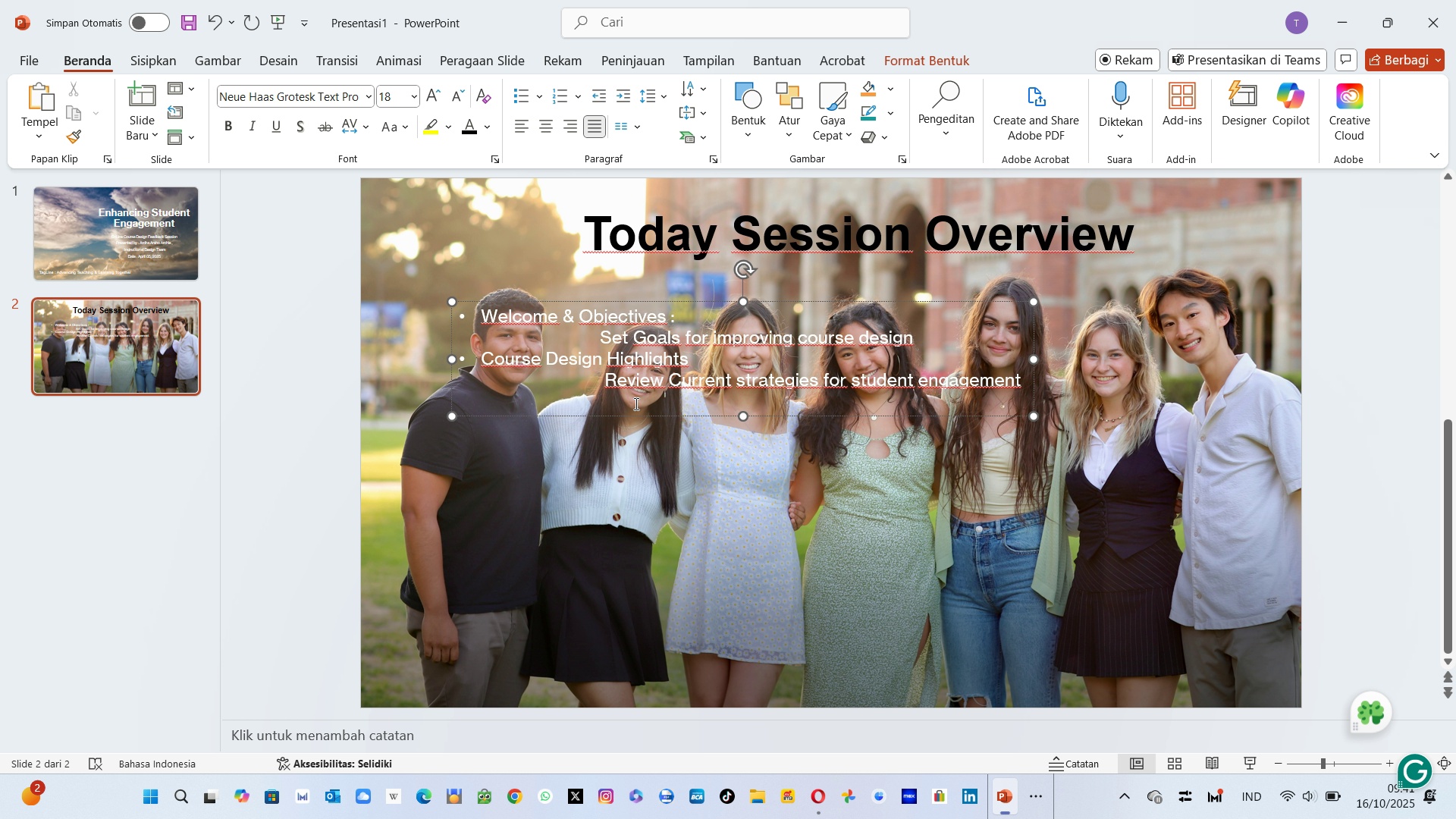 
key(Backspace)
 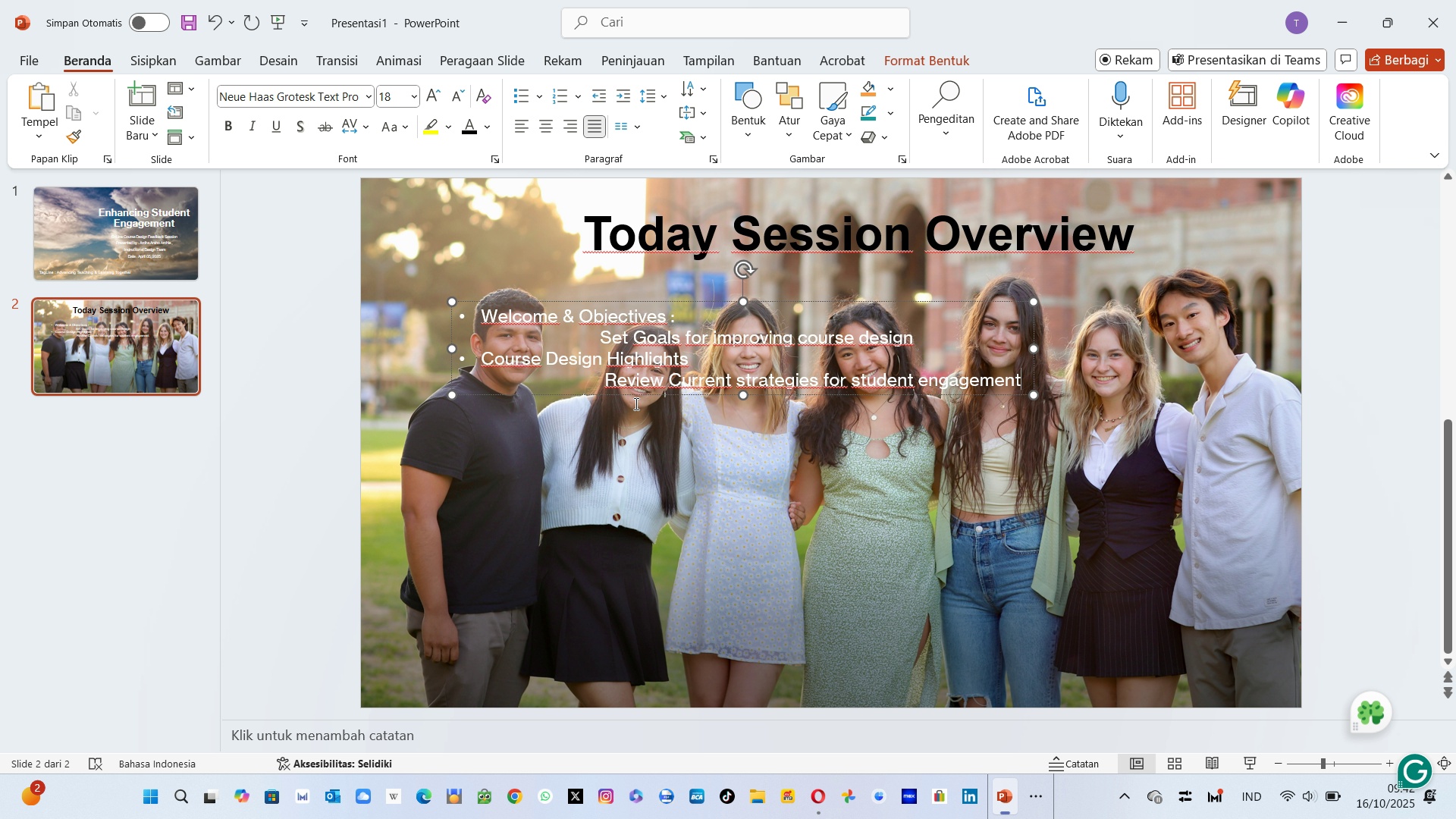 
key(Enter)
 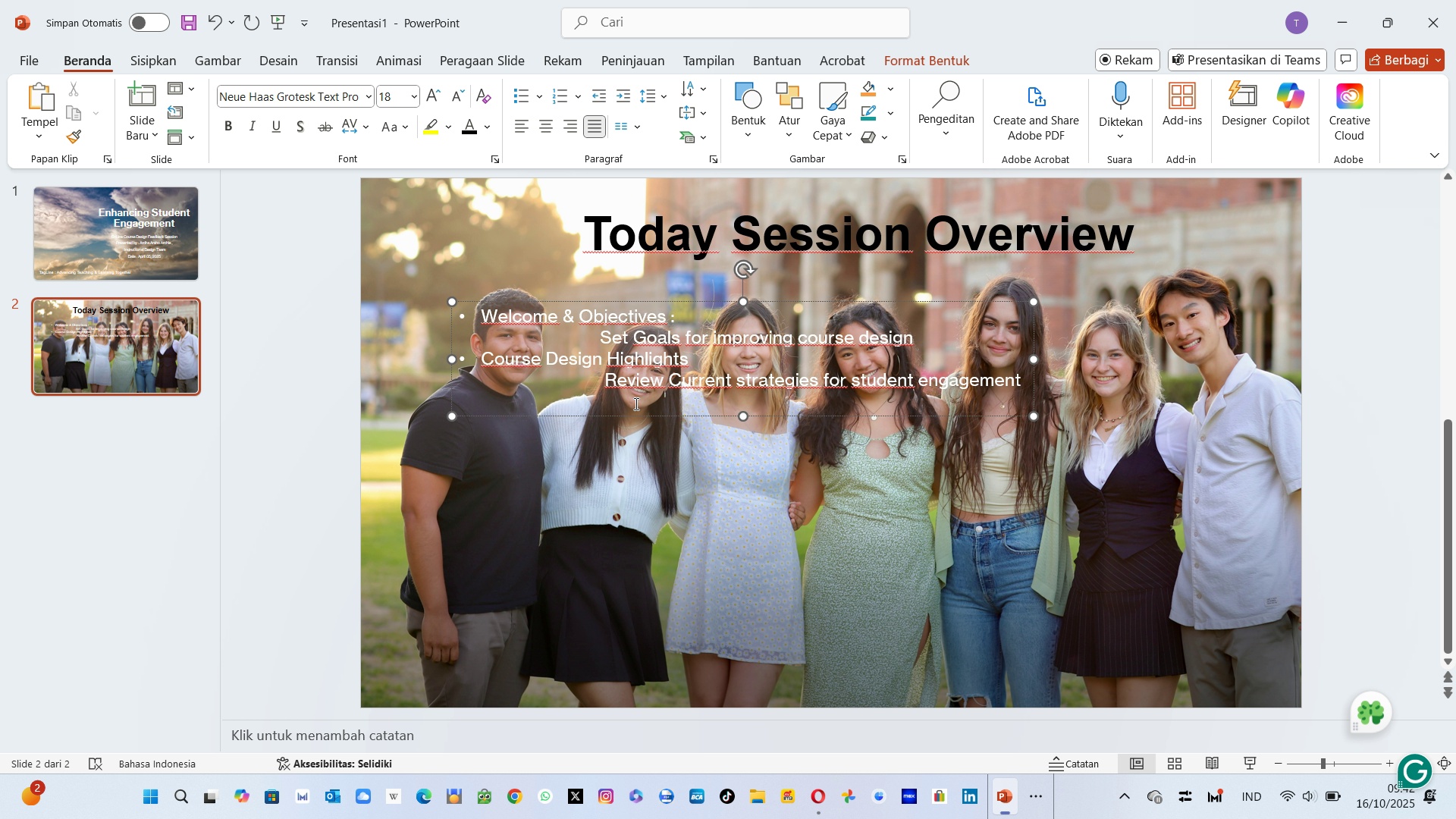 
key(Enter)
 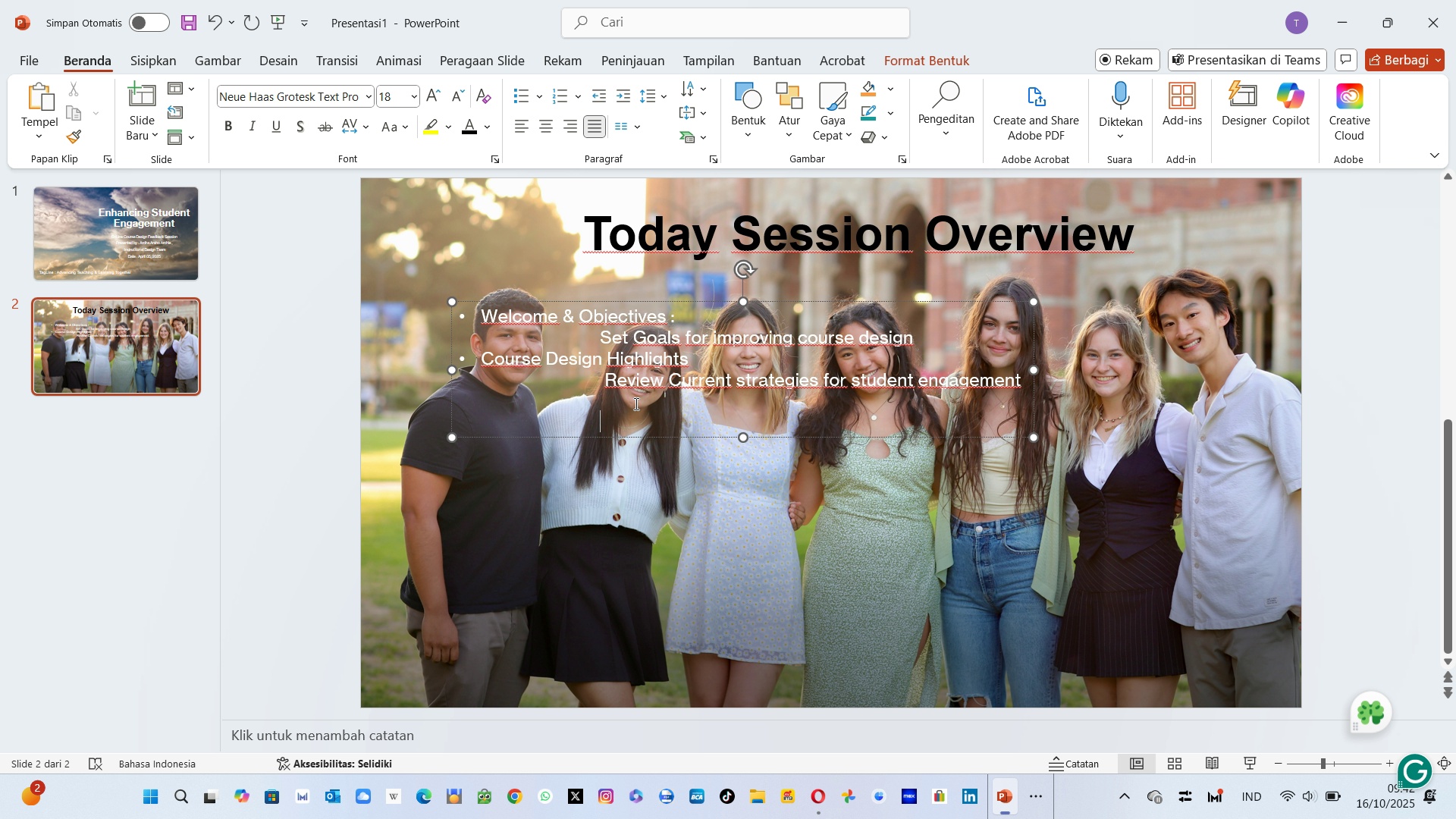 
key(Enter)
 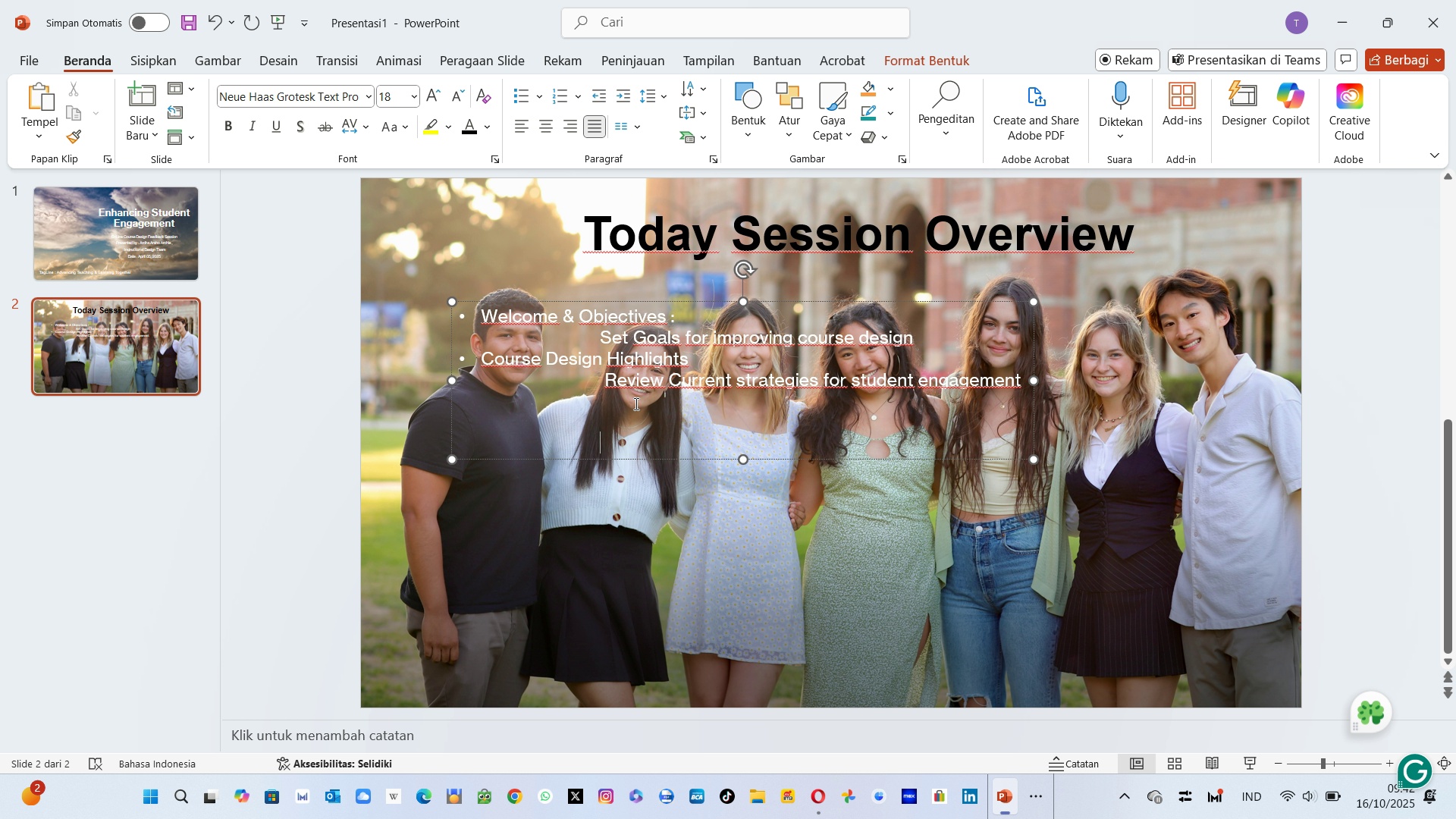 
key(Backspace)
 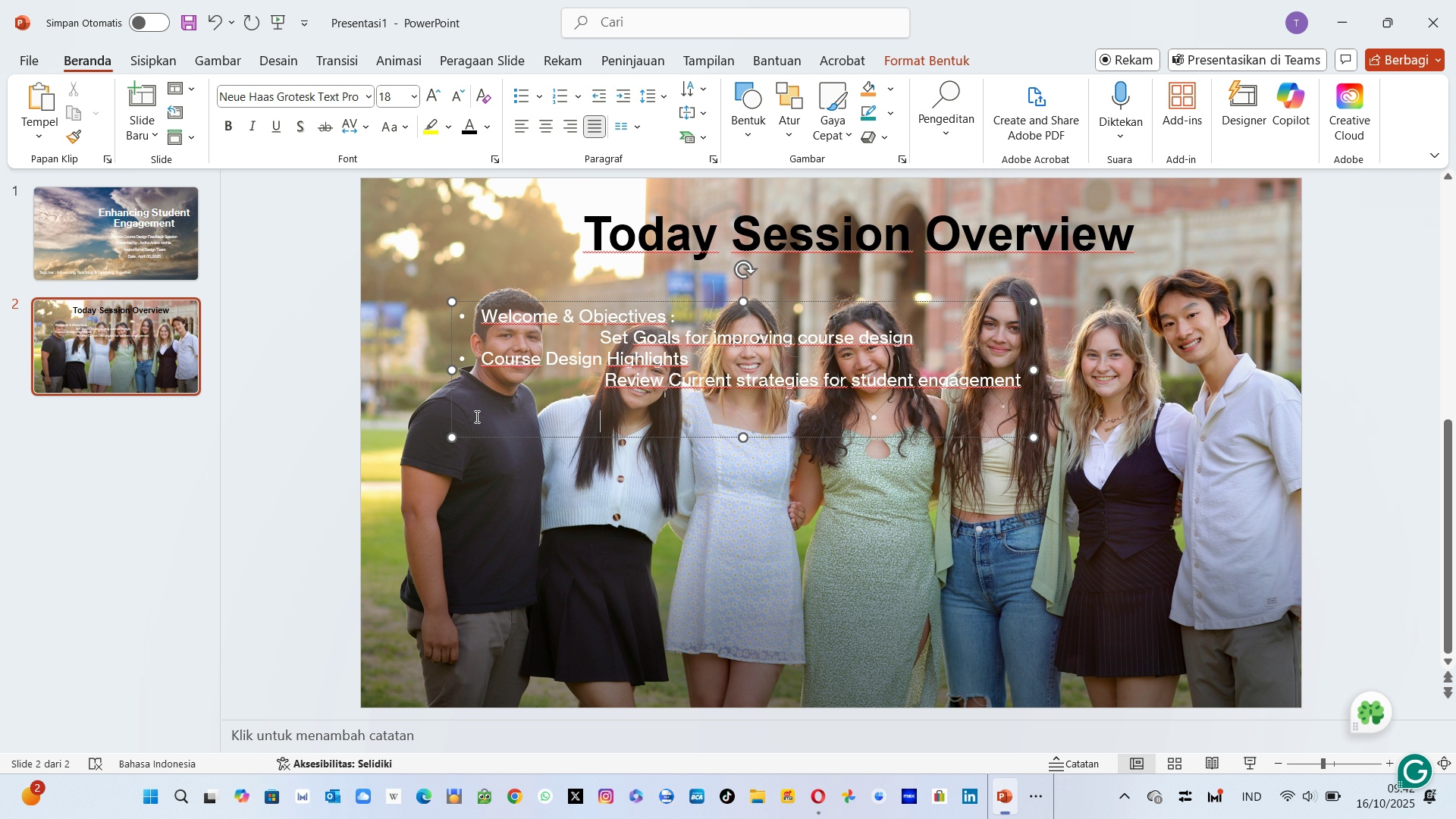 
left_click([475, 416])
 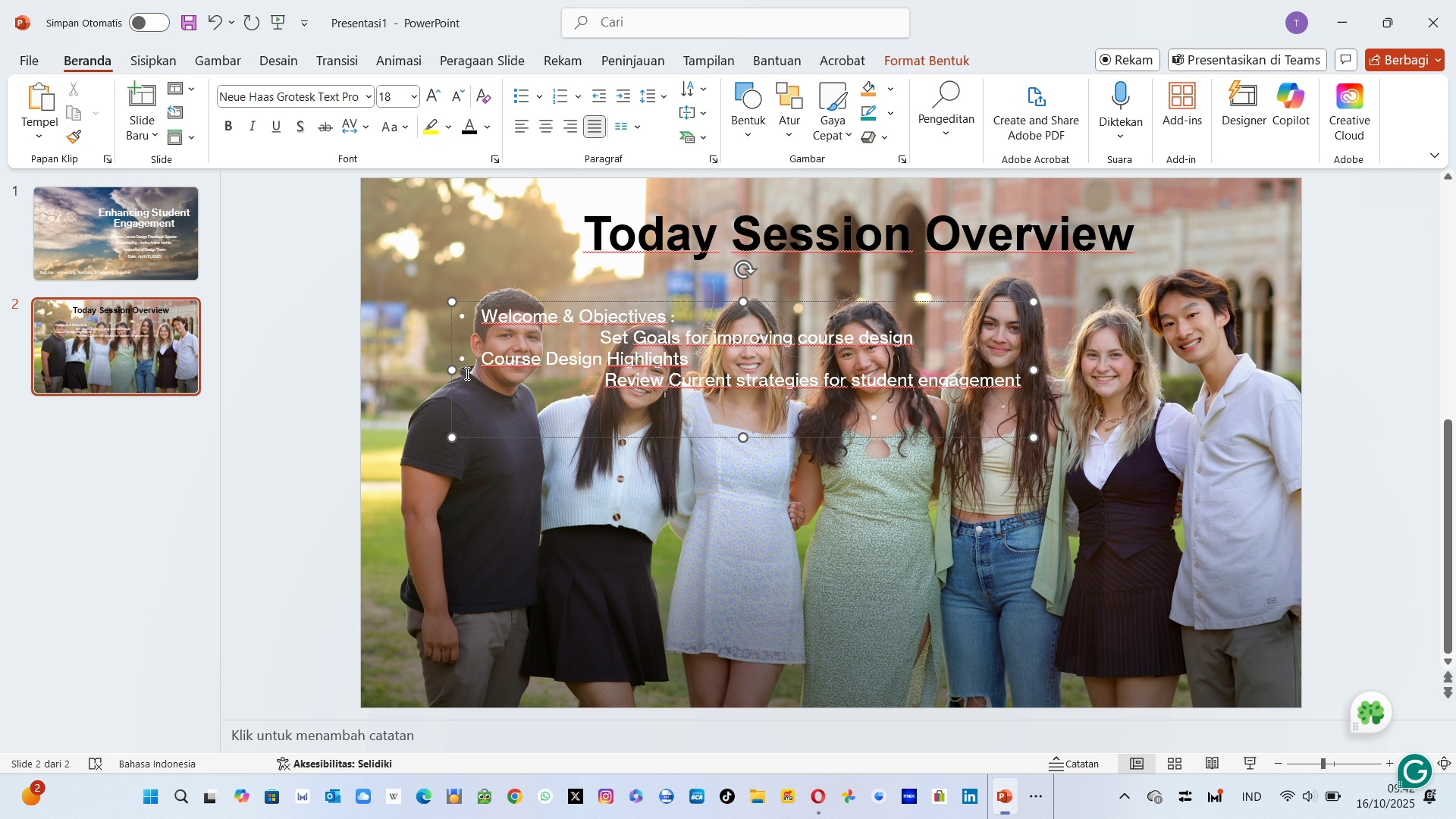 
left_click([469, 366])
 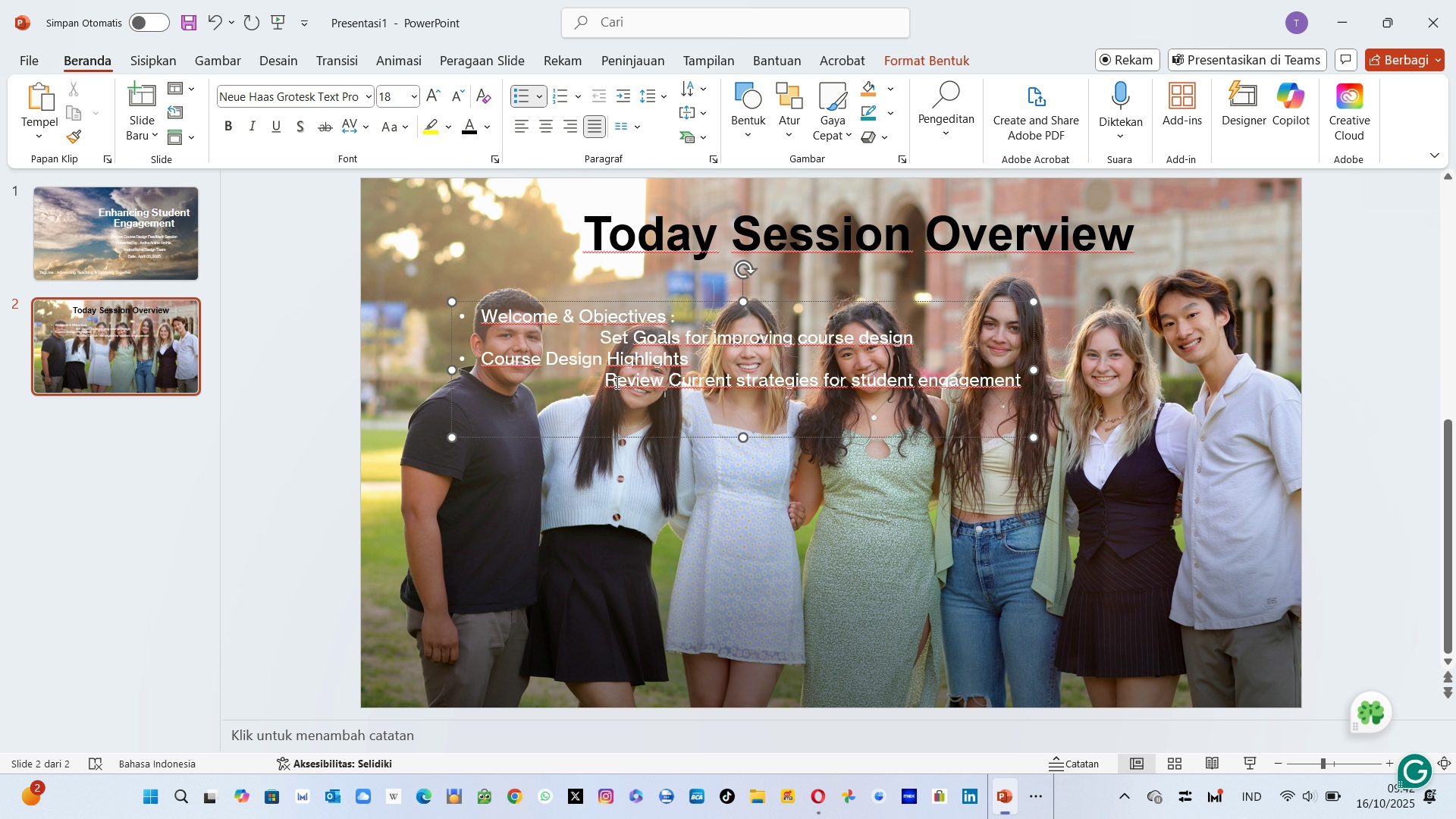 
left_click([604, 381])
 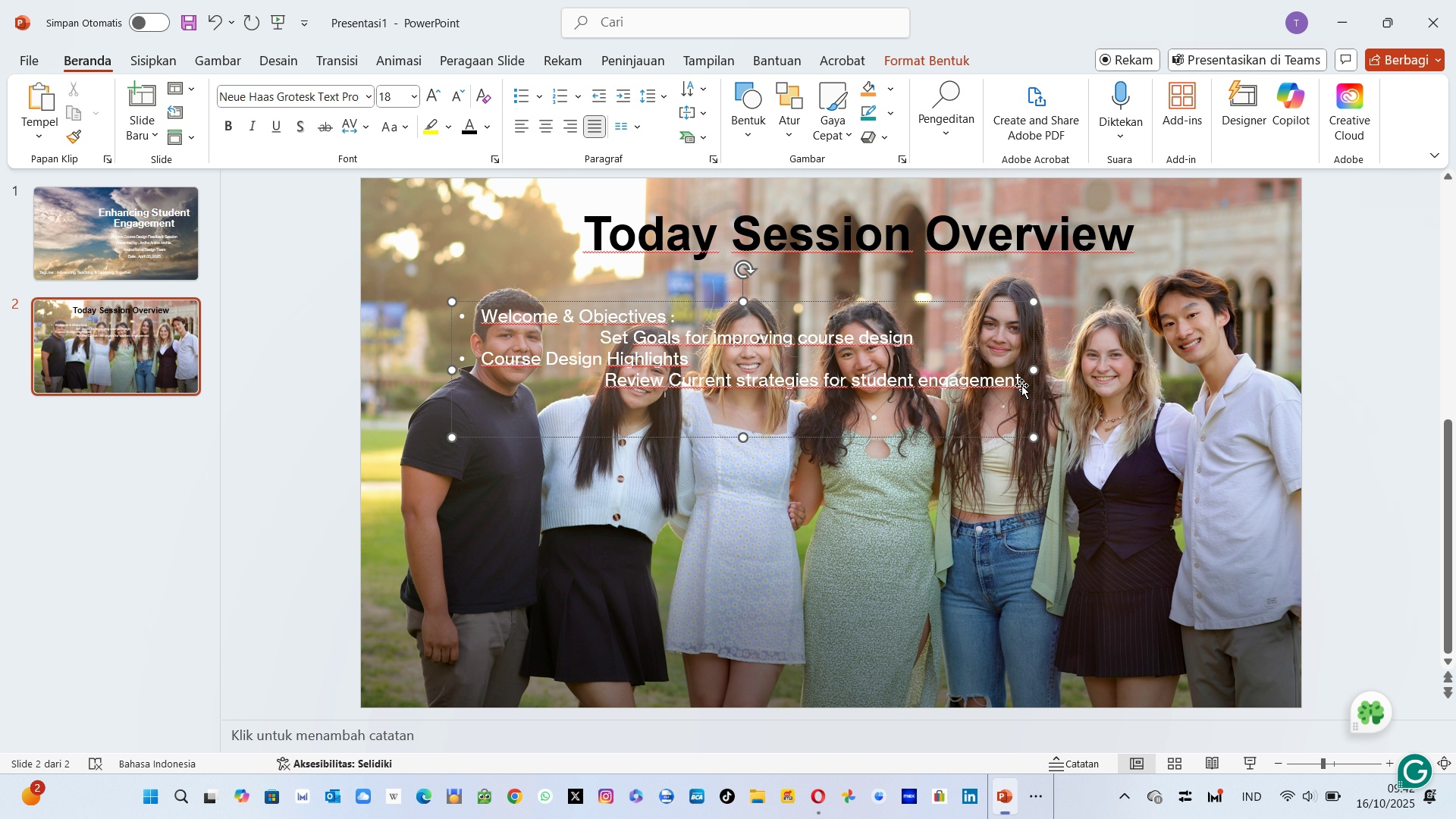 
left_click([1020, 384])
 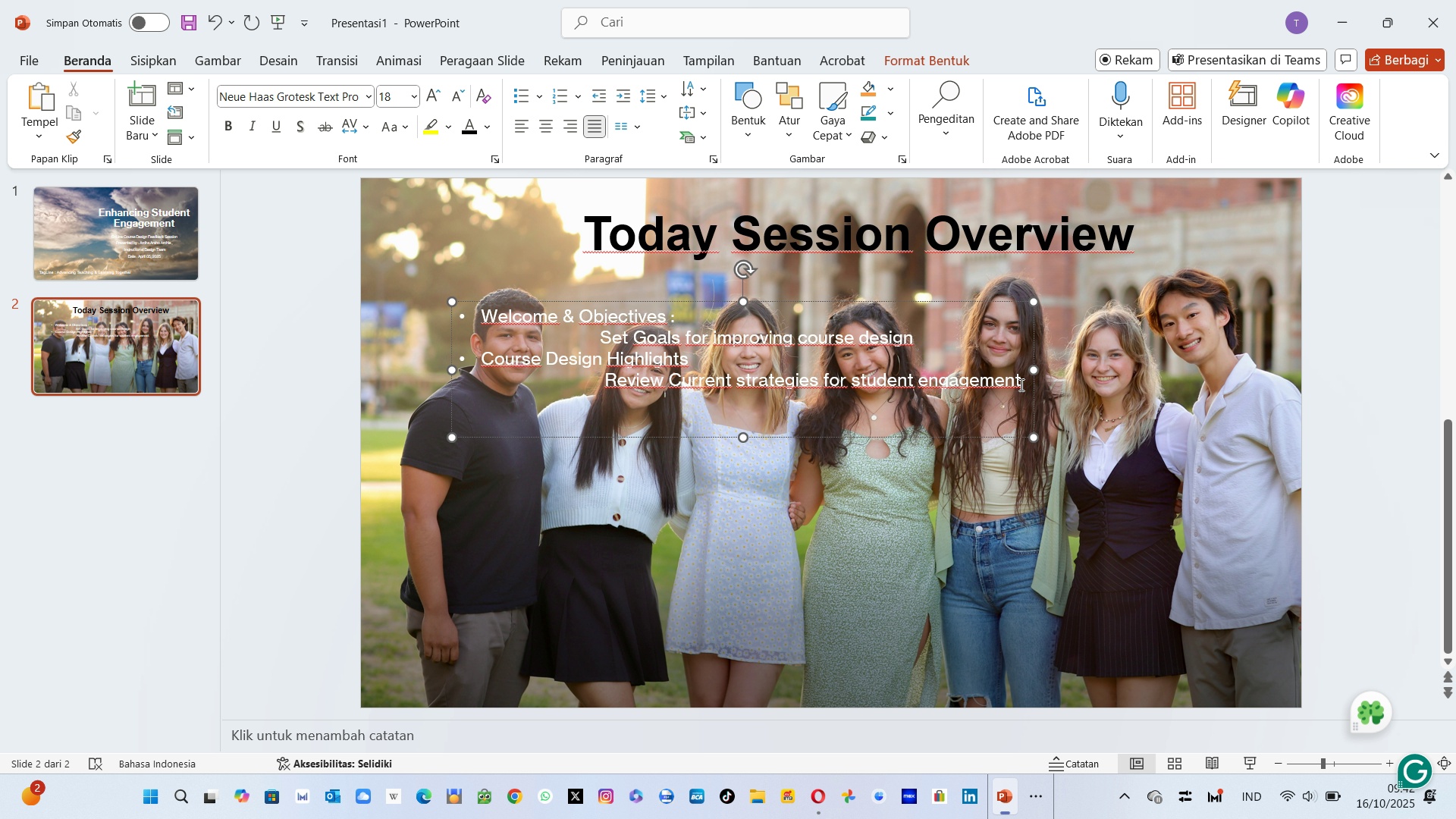 
key(Enter)
 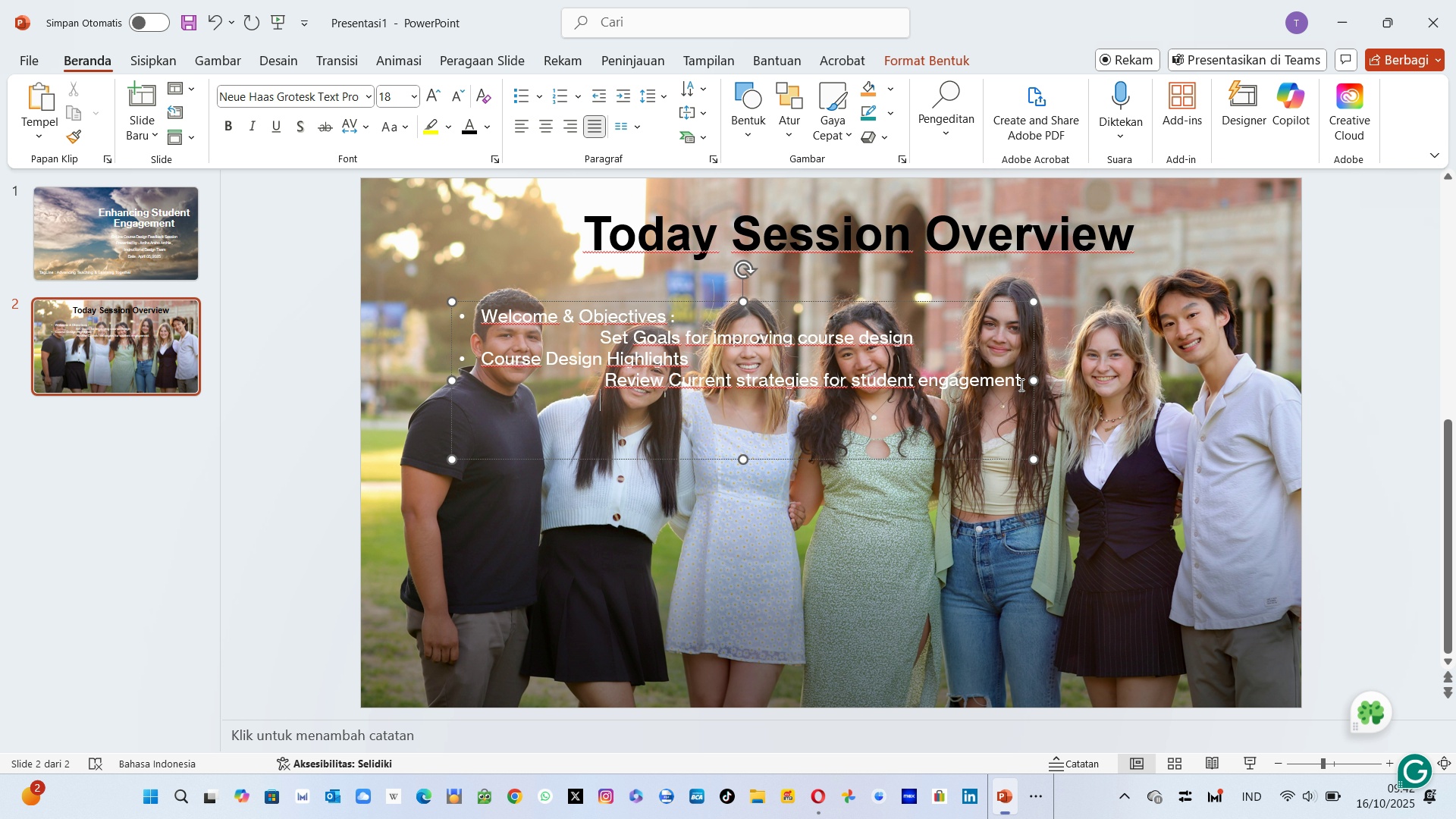 
key(Enter)
 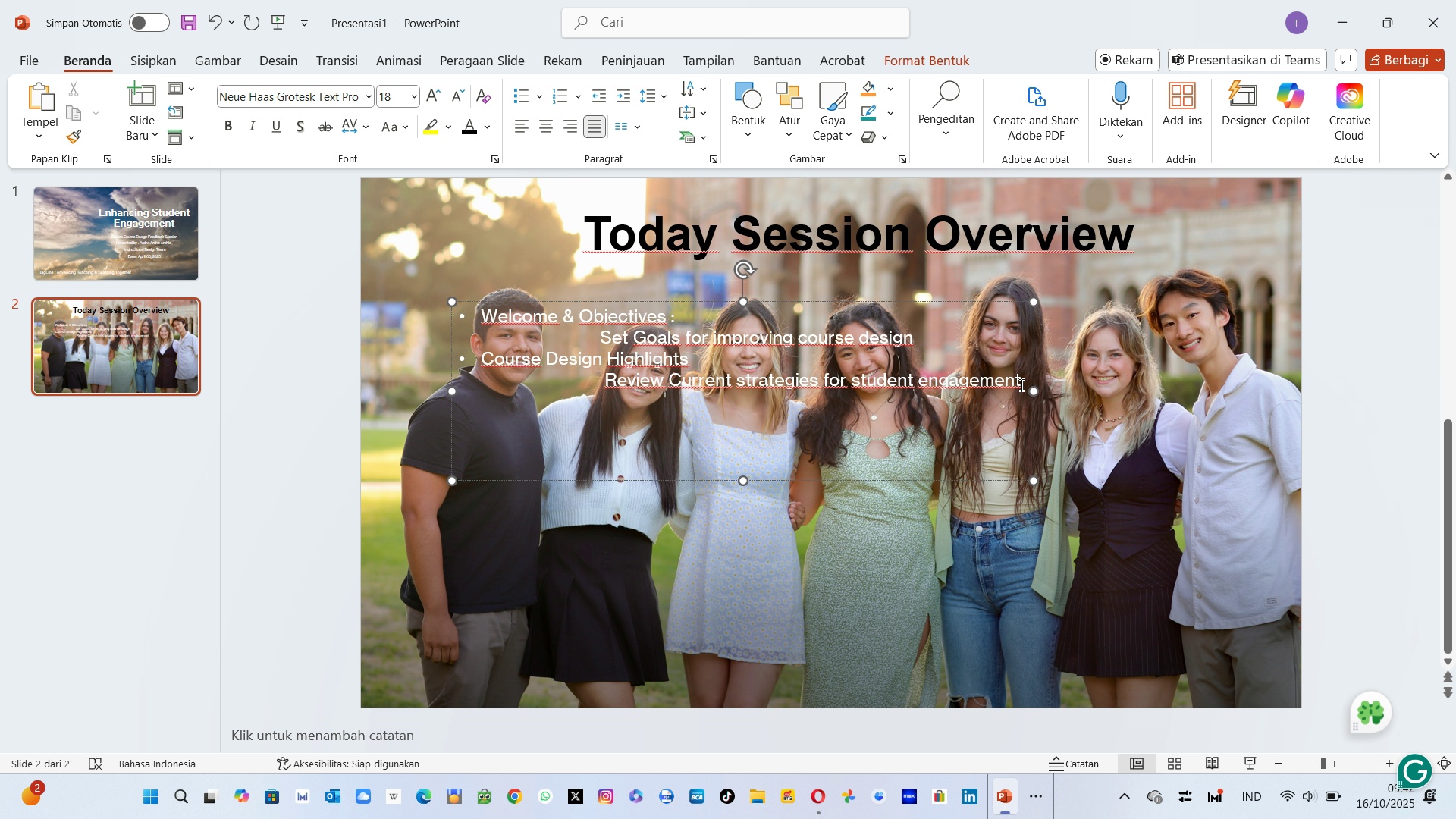 
key(Enter)
 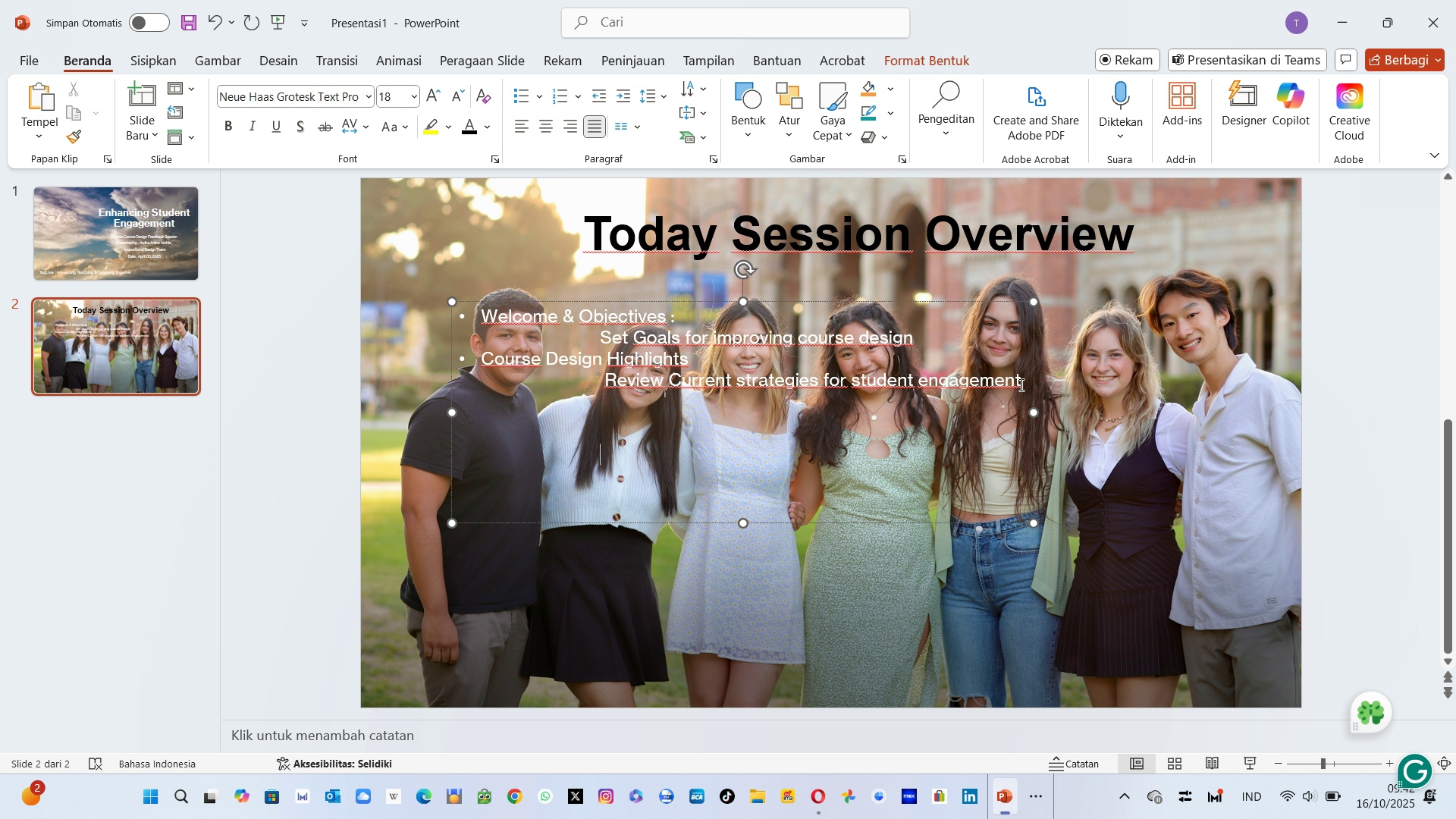 
key(Enter)
 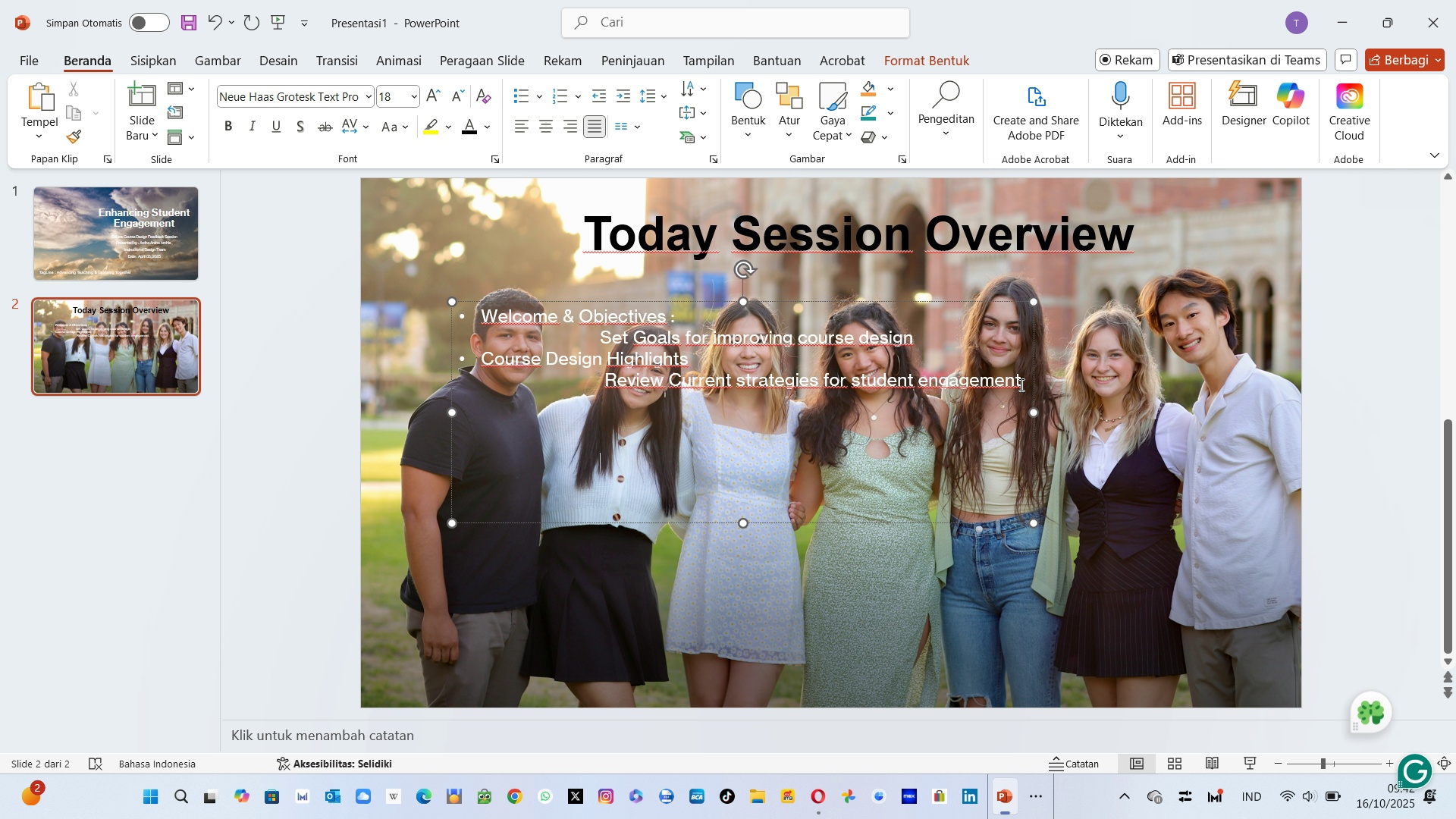 
key(Enter)
 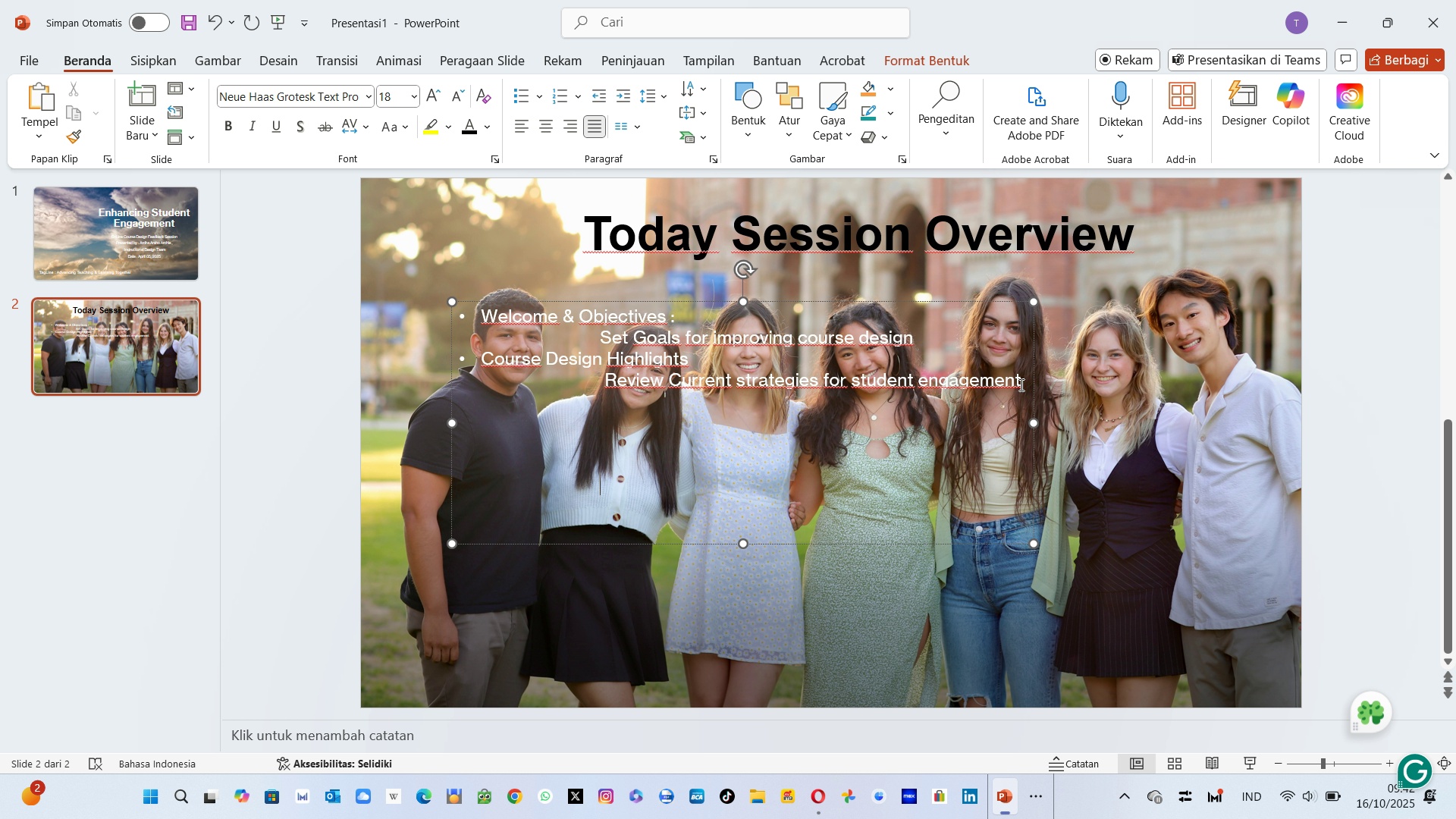 
key(Backspace)
 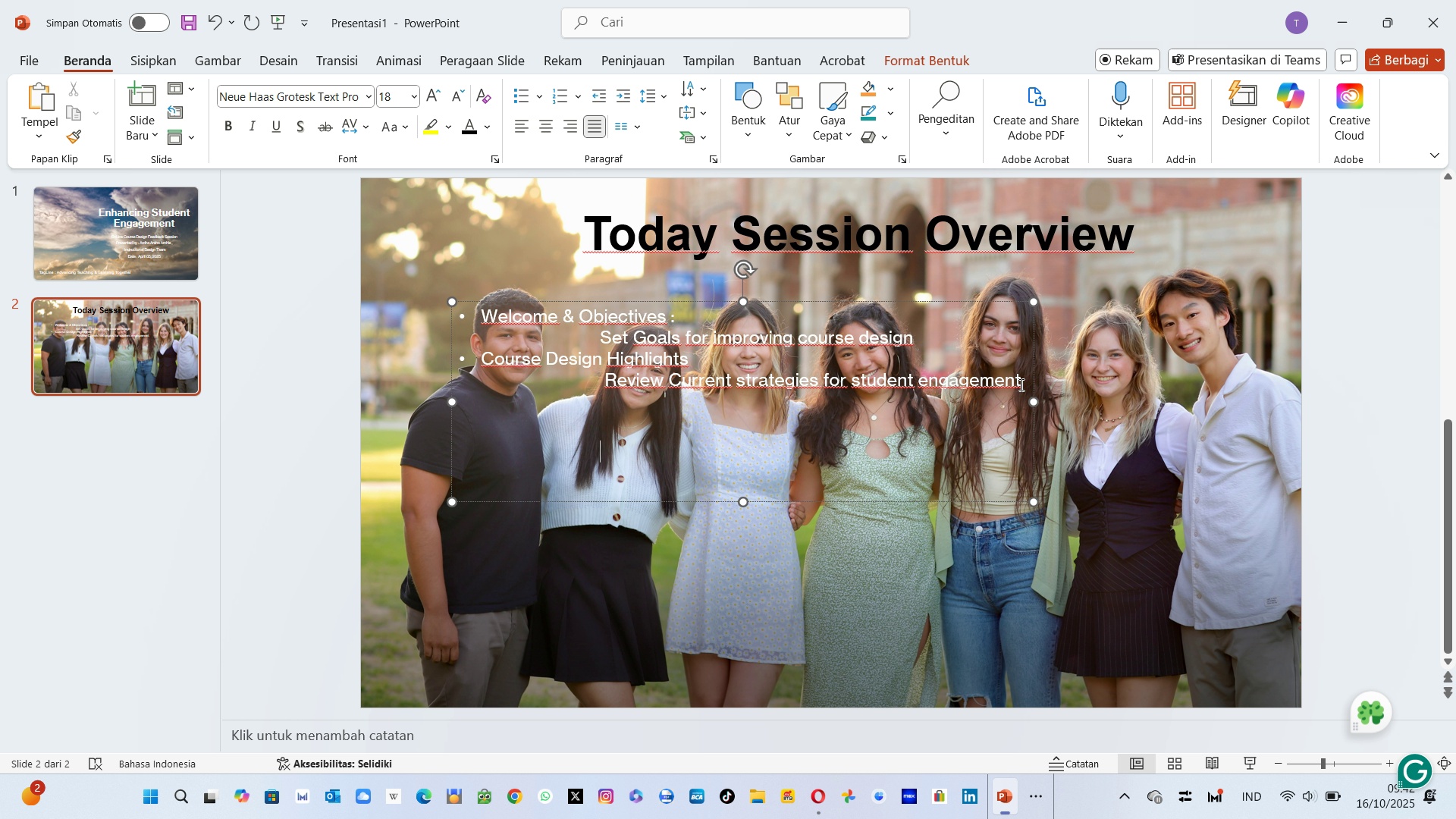 
key(Backspace)
 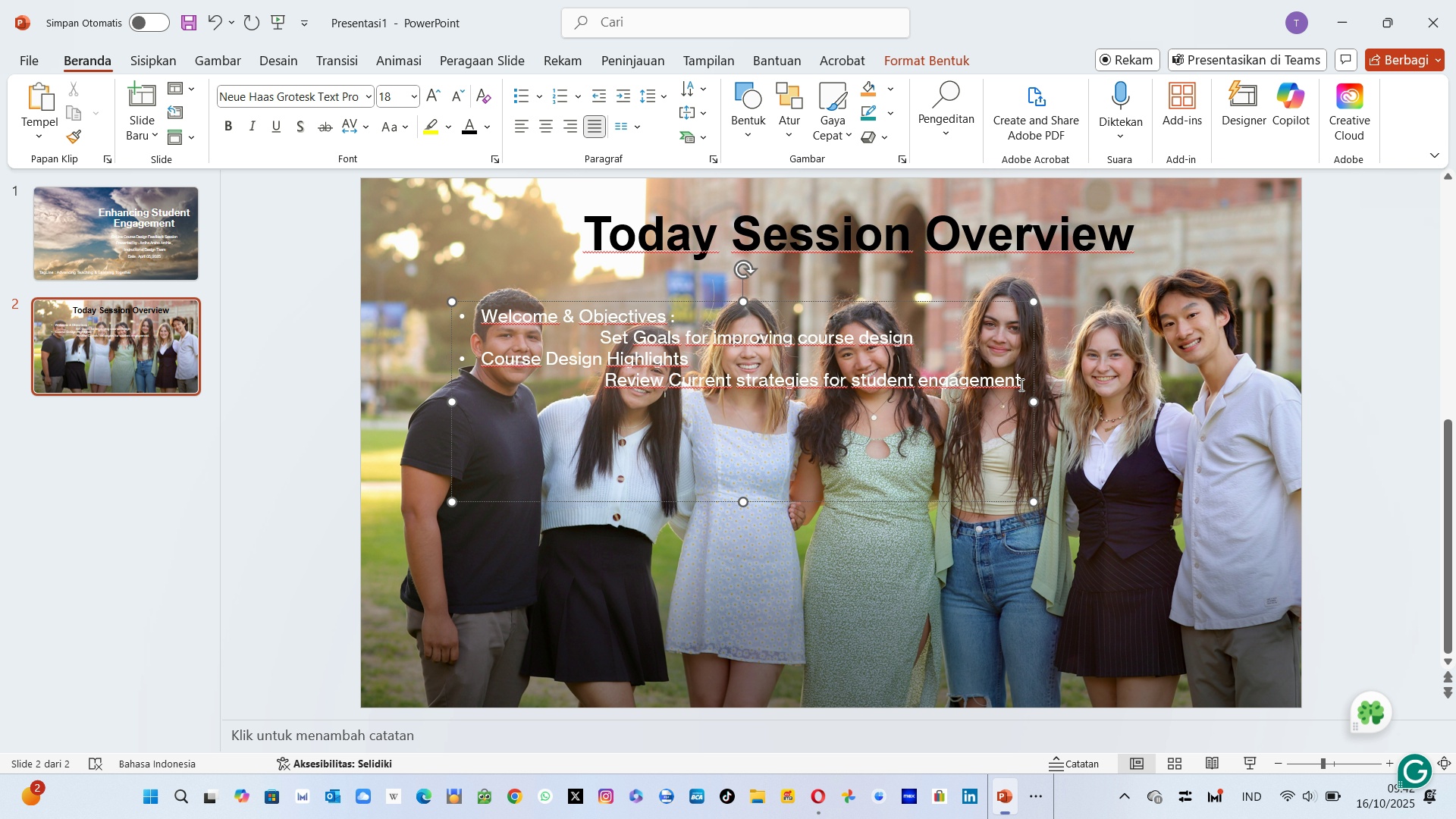 
key(Backspace)
 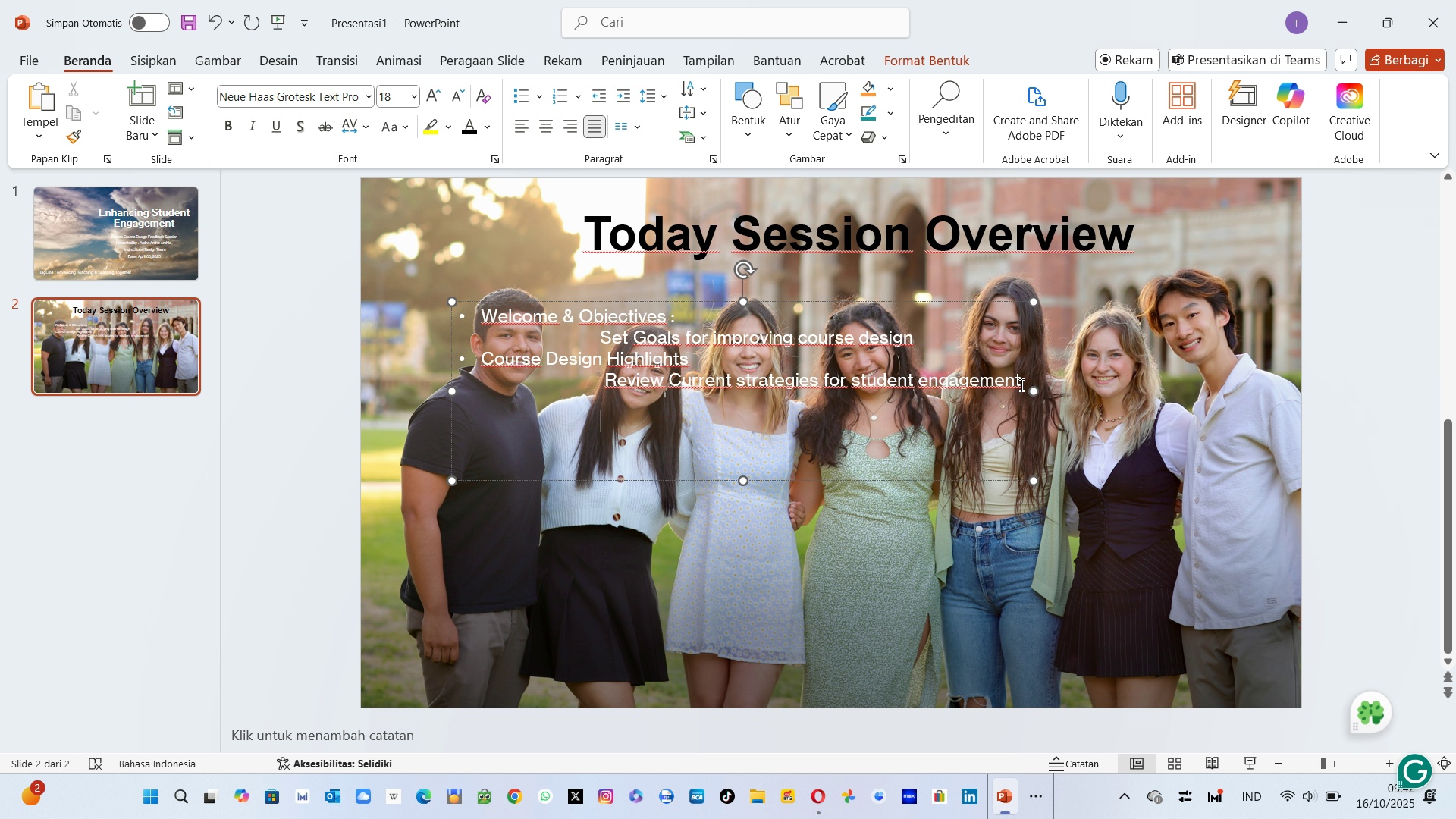 
key(Backspace)
 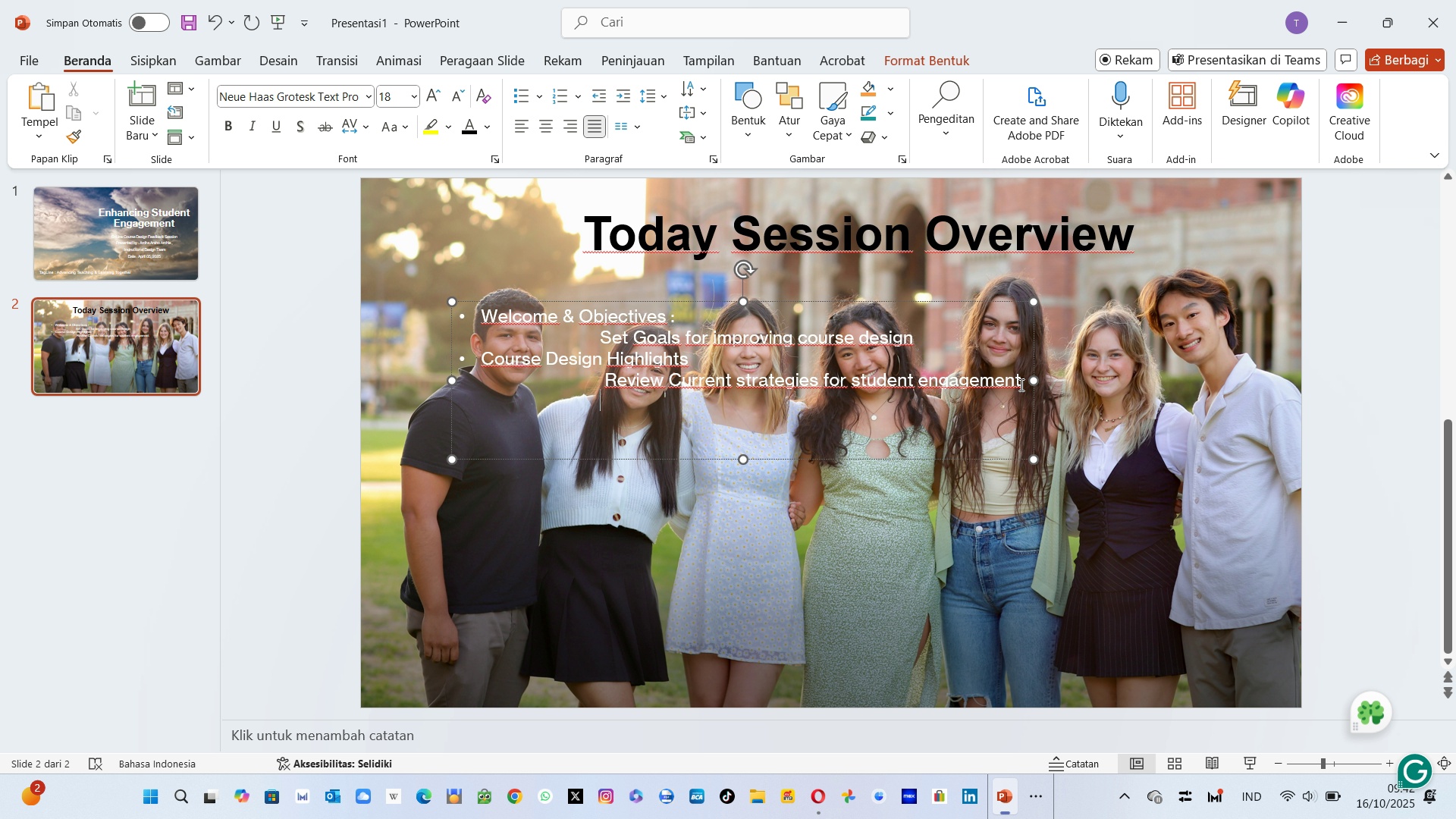 
key(Backspace)
 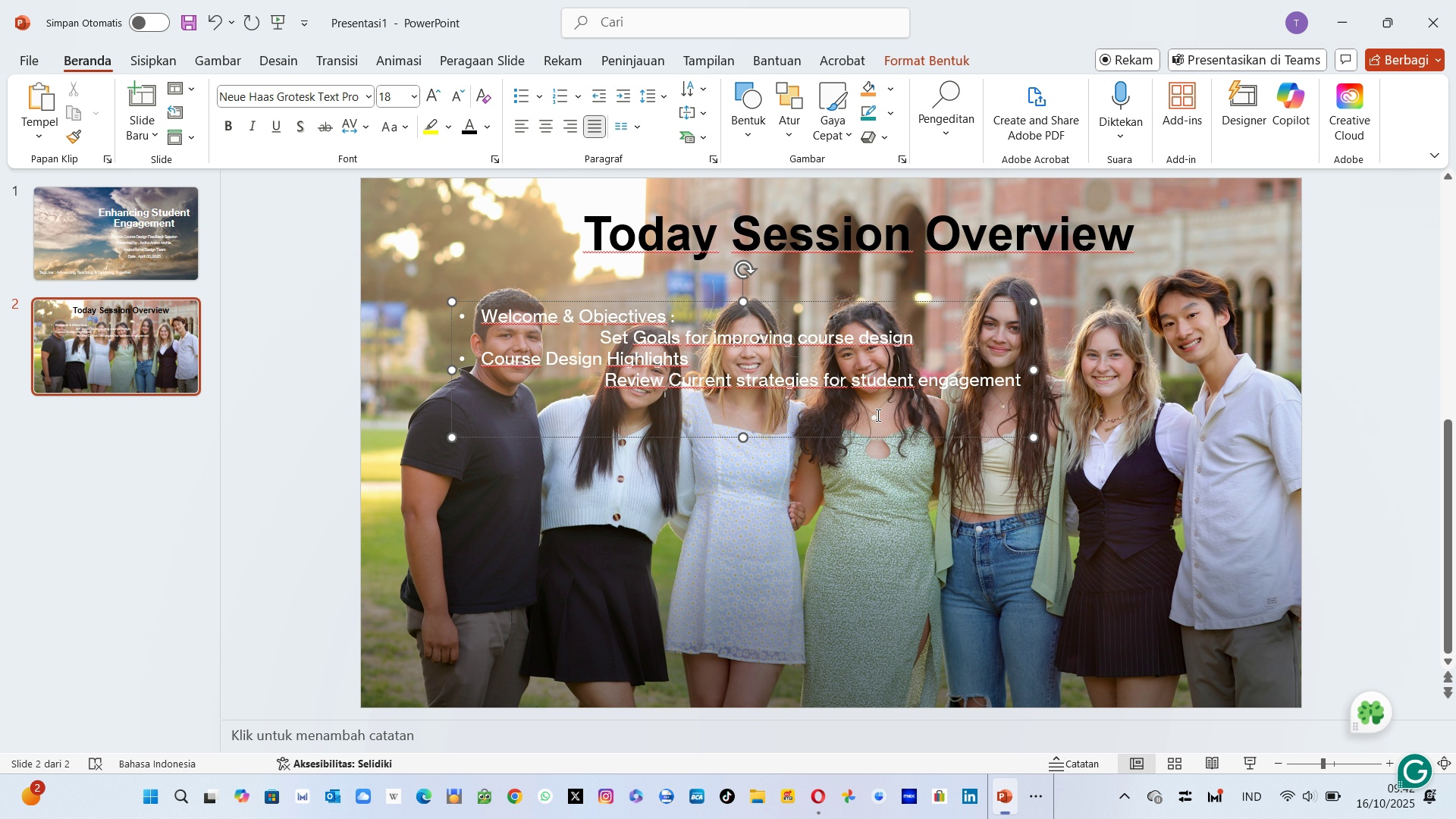 
key(ArrowDown)
 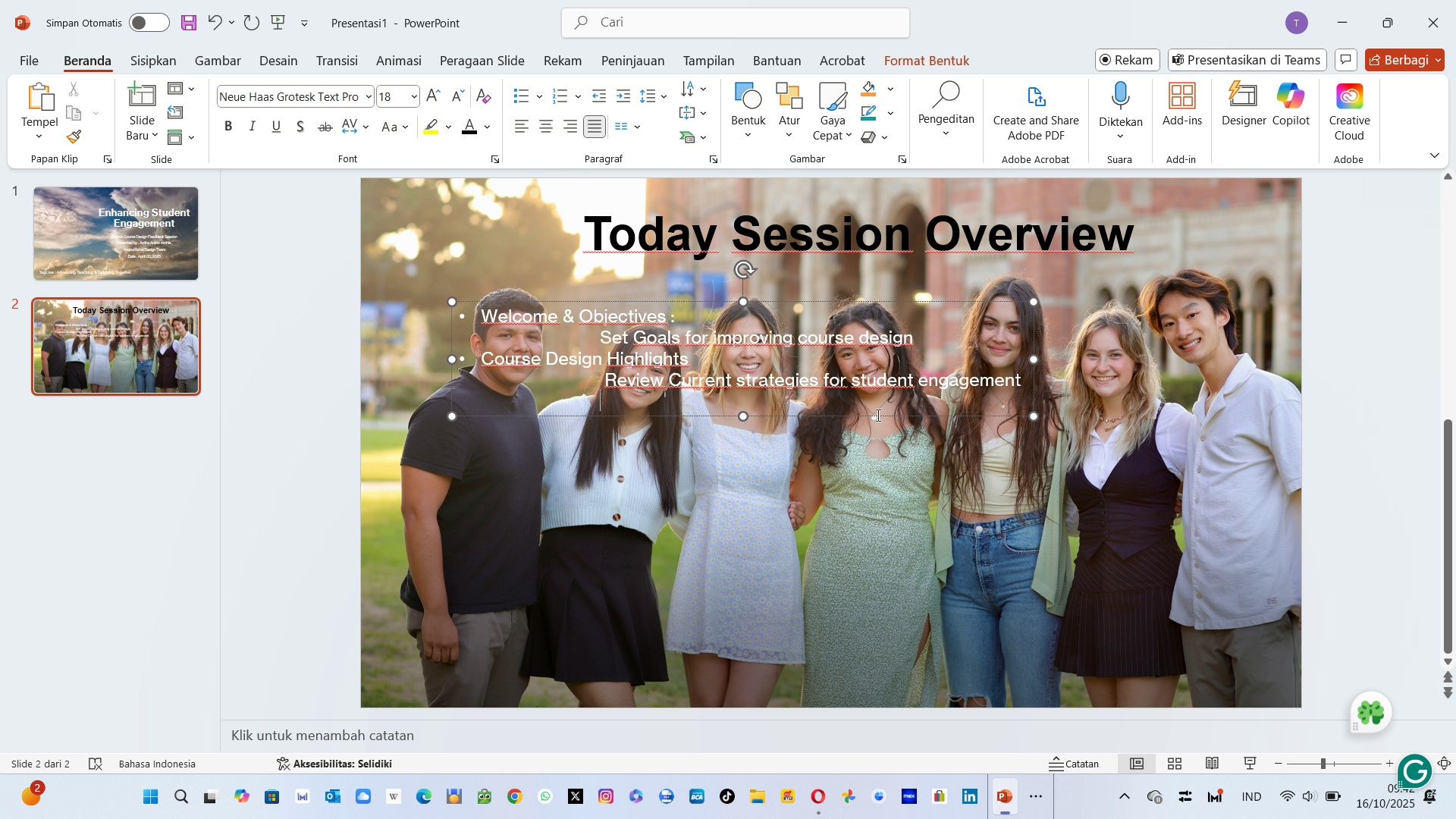 
key(Backspace)
 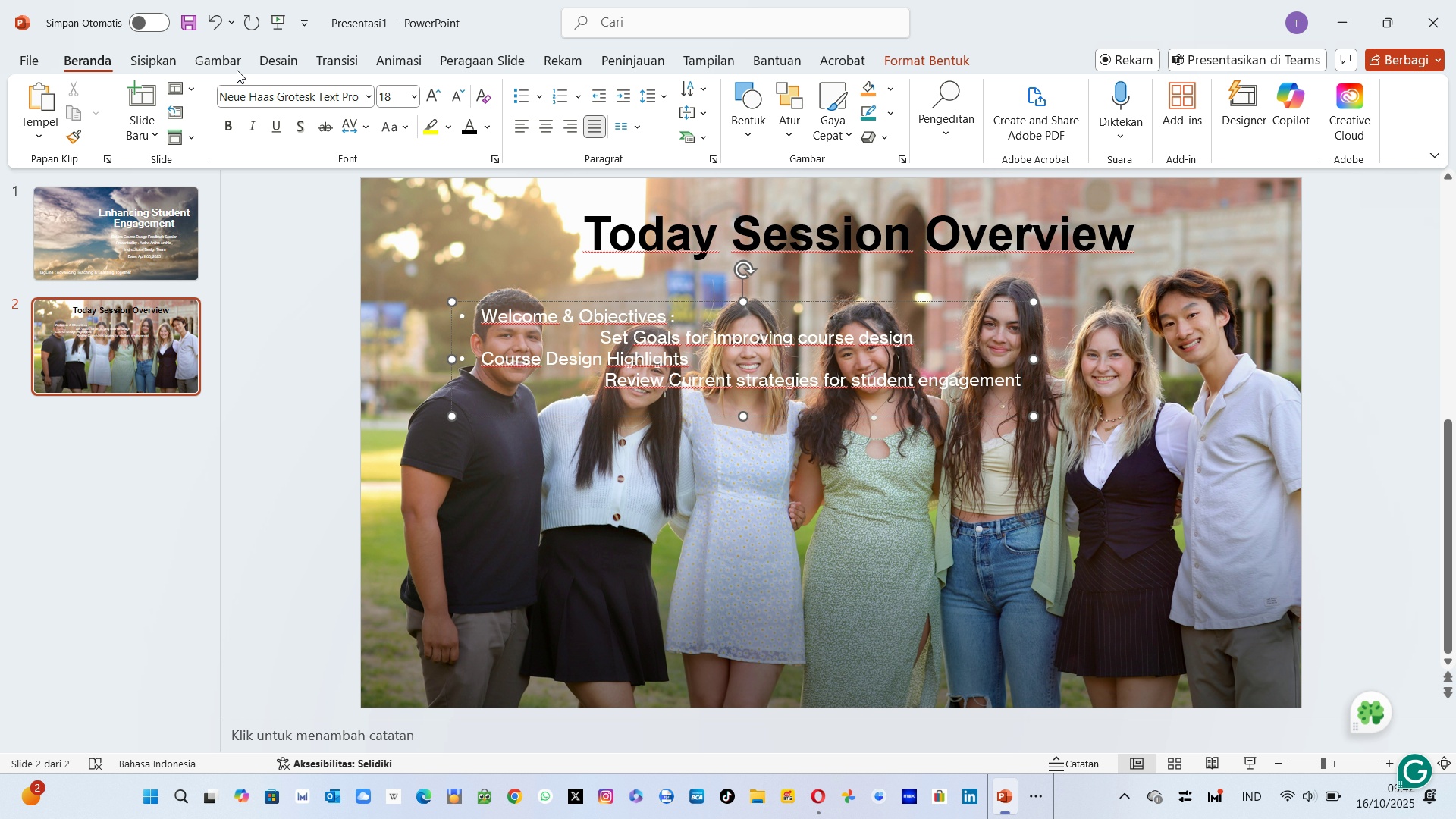 
left_click([158, 64])
 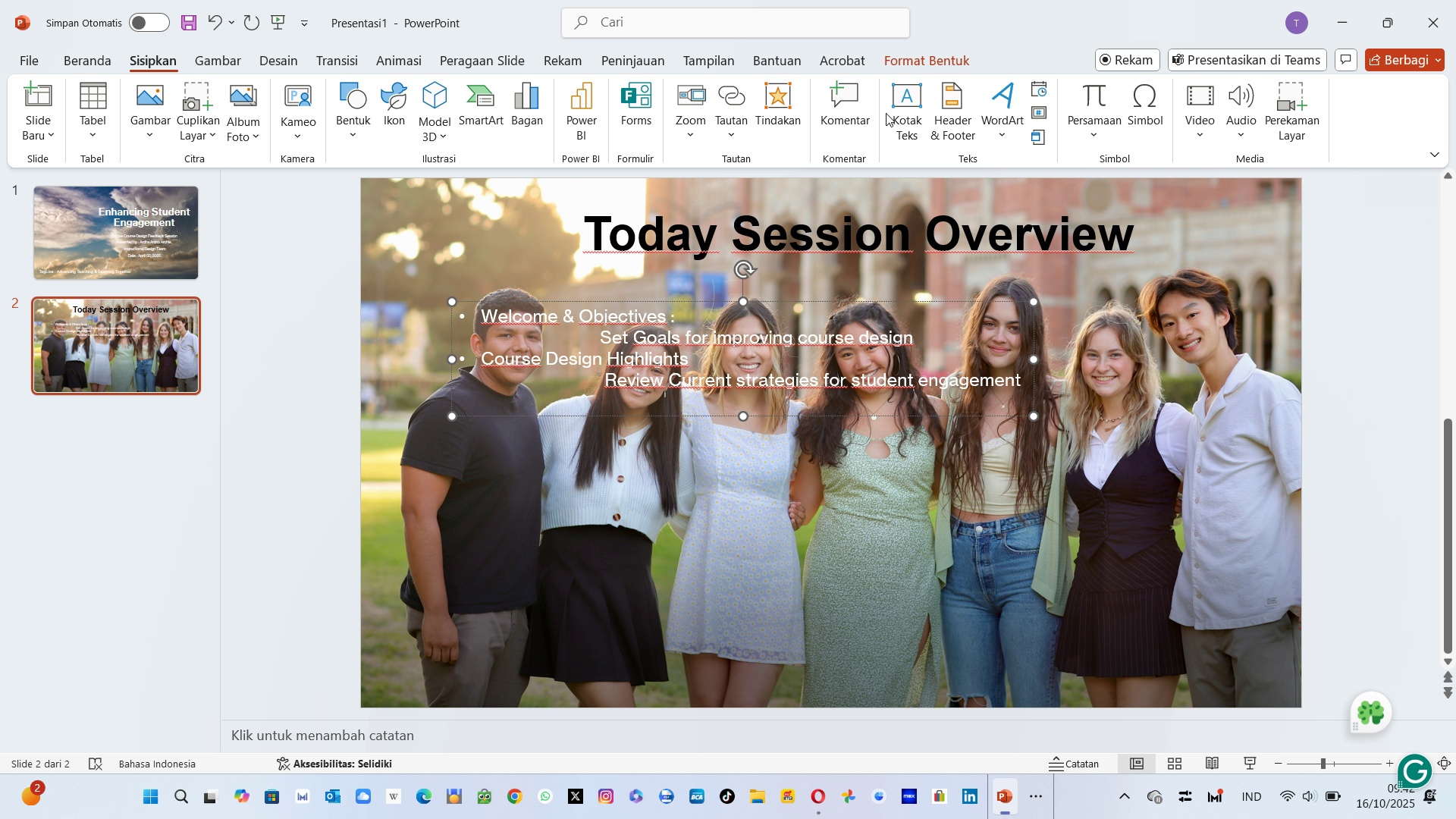 
left_click([896, 111])
 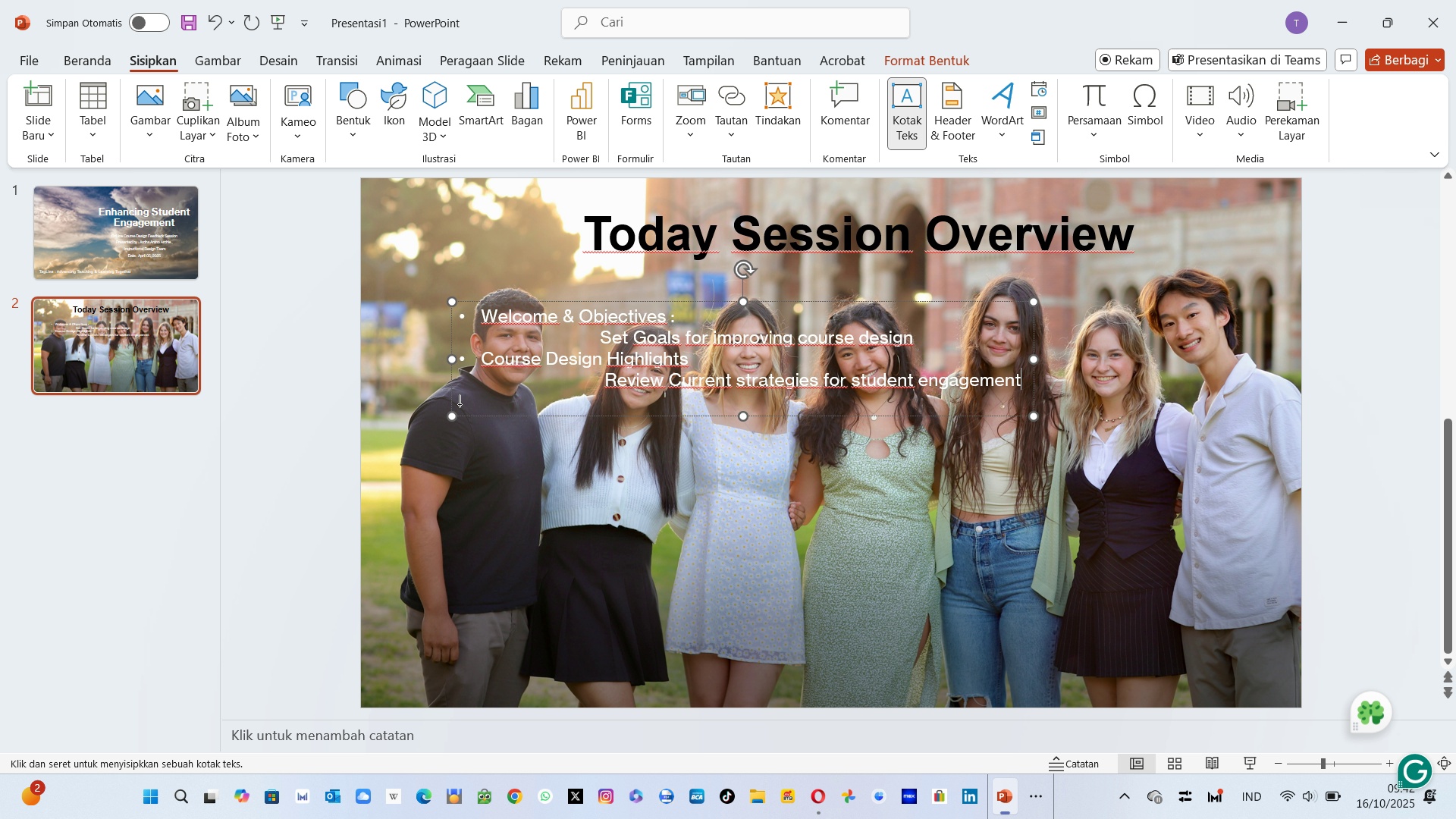 
left_click([461, 404])
 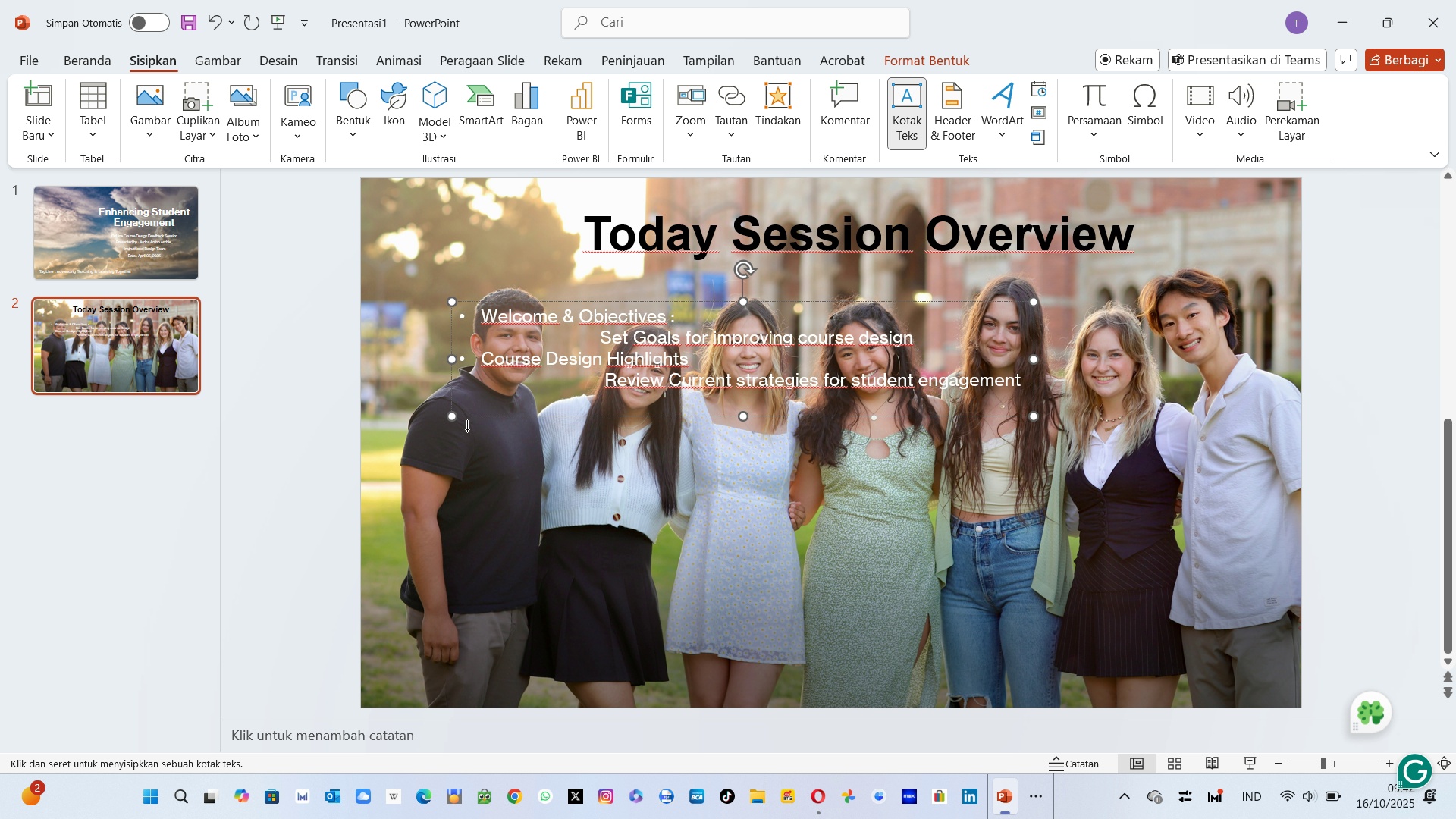 
left_click([462, 429])
 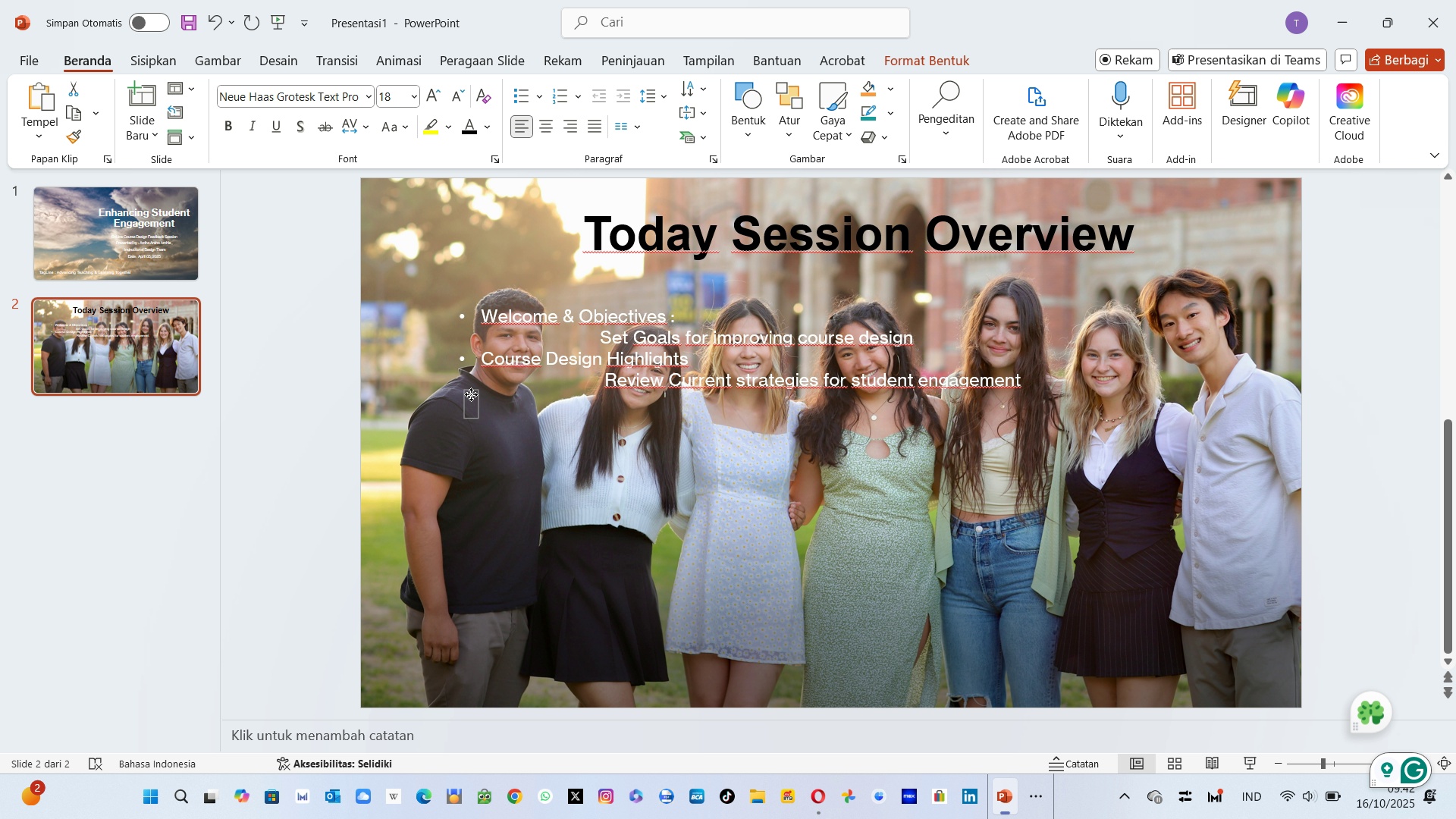 
wait(9.93)
 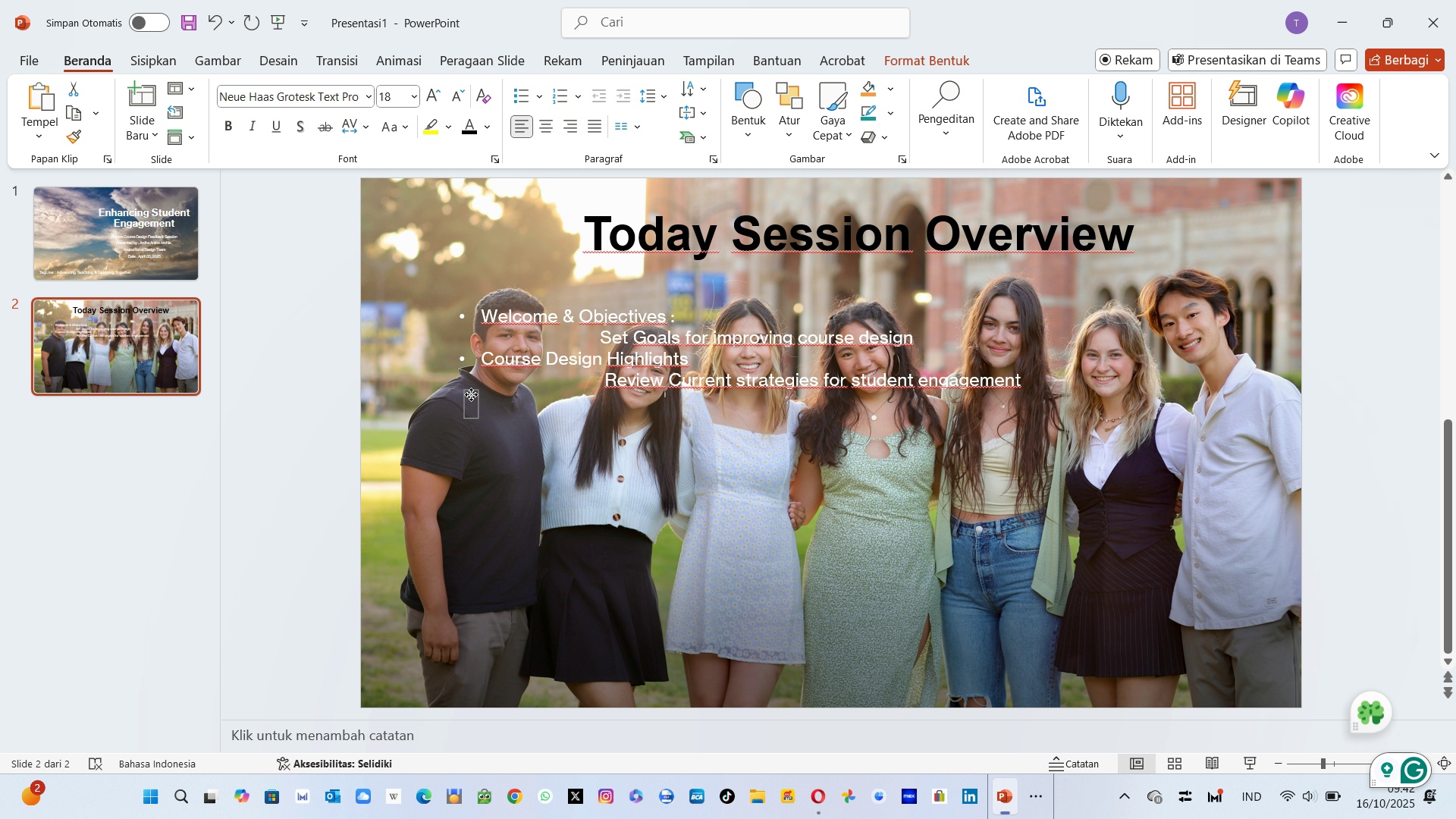 
mouse_move([567, 416])
 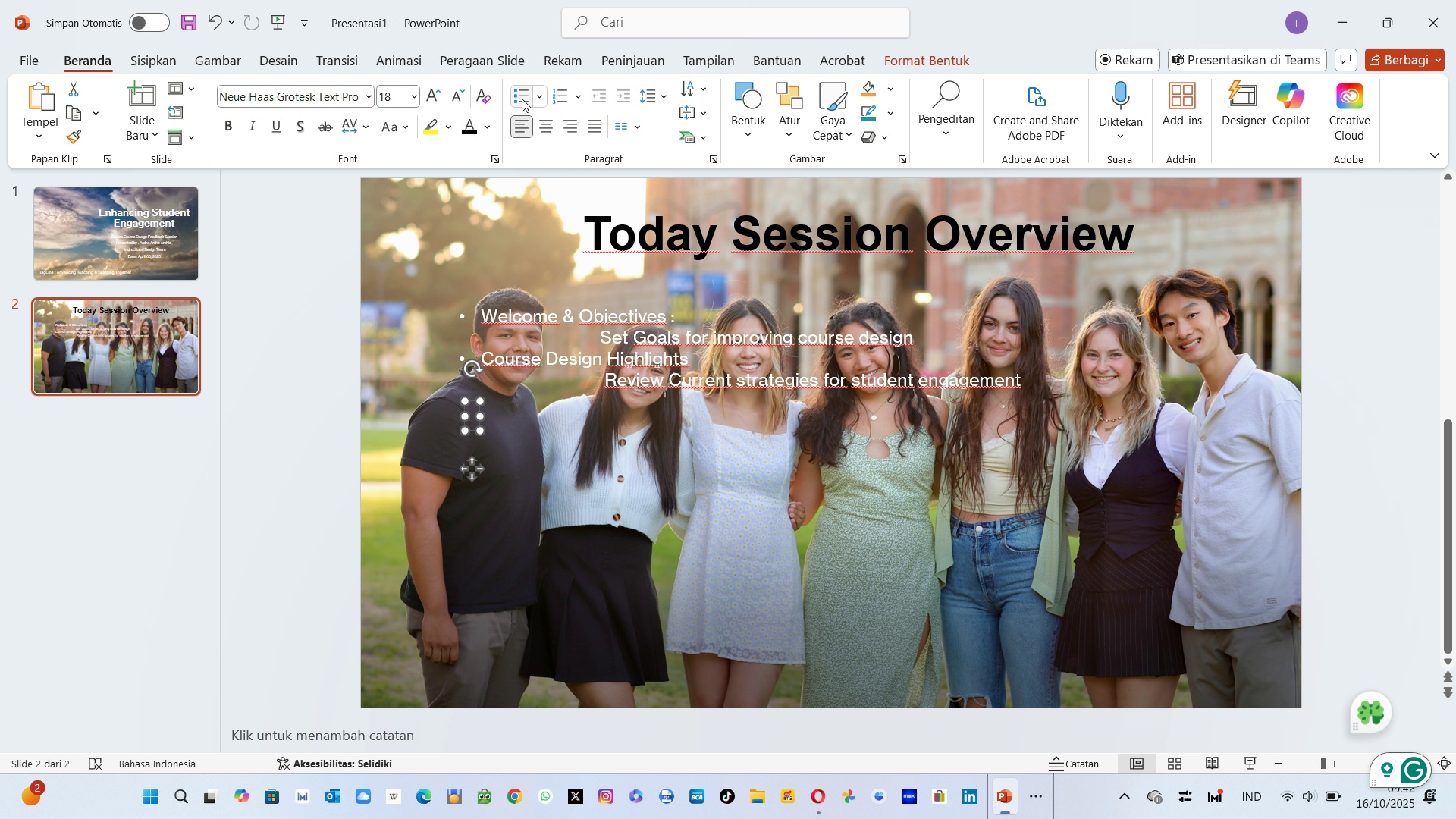 
left_click([522, 99])
 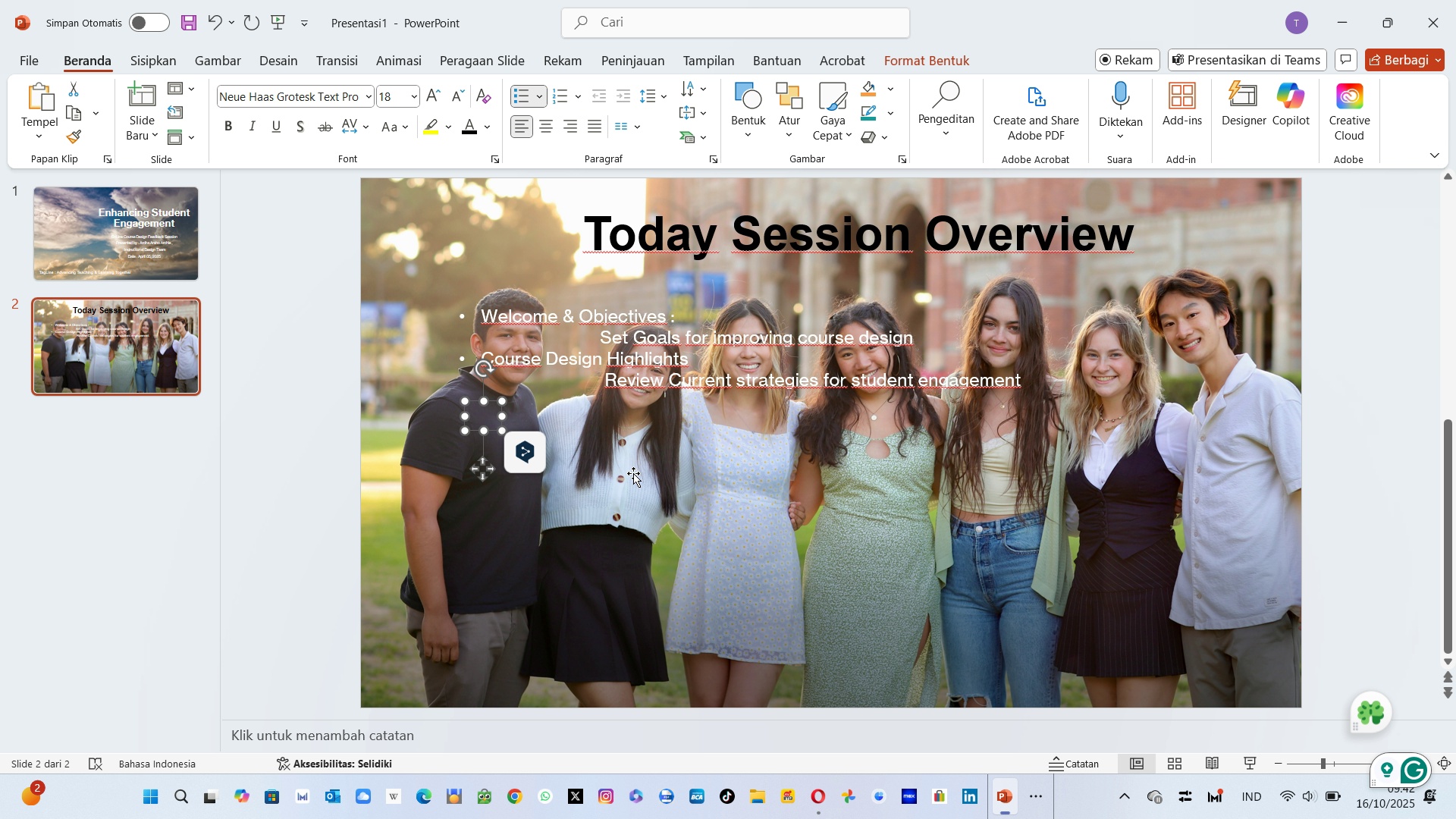 
type(Interactive Feed Bac)
key(Backspace)
key(Backspace)
key(Backspace)
key(Backspace)
type(Back Activities )
 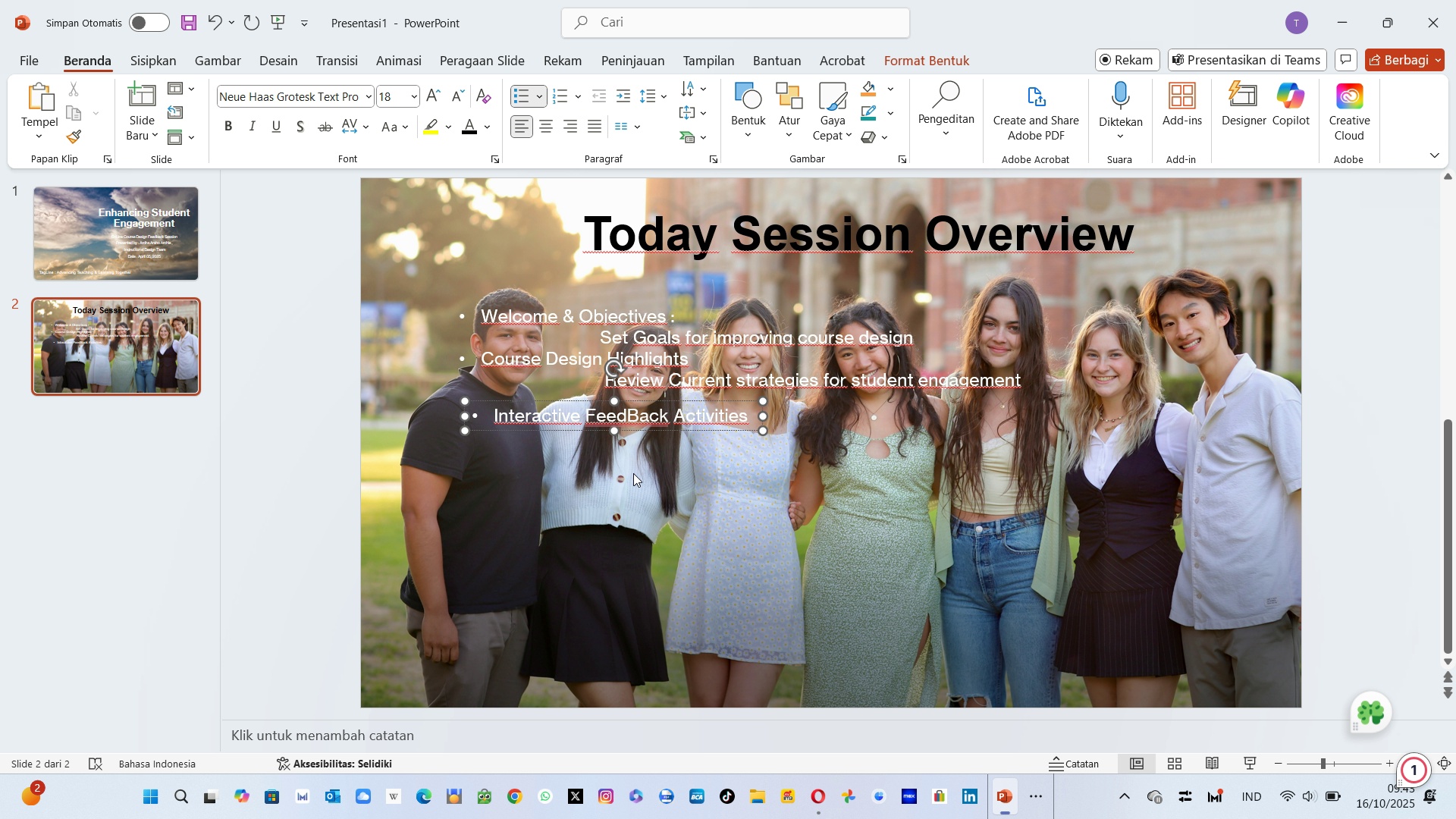 
key(Enter)
 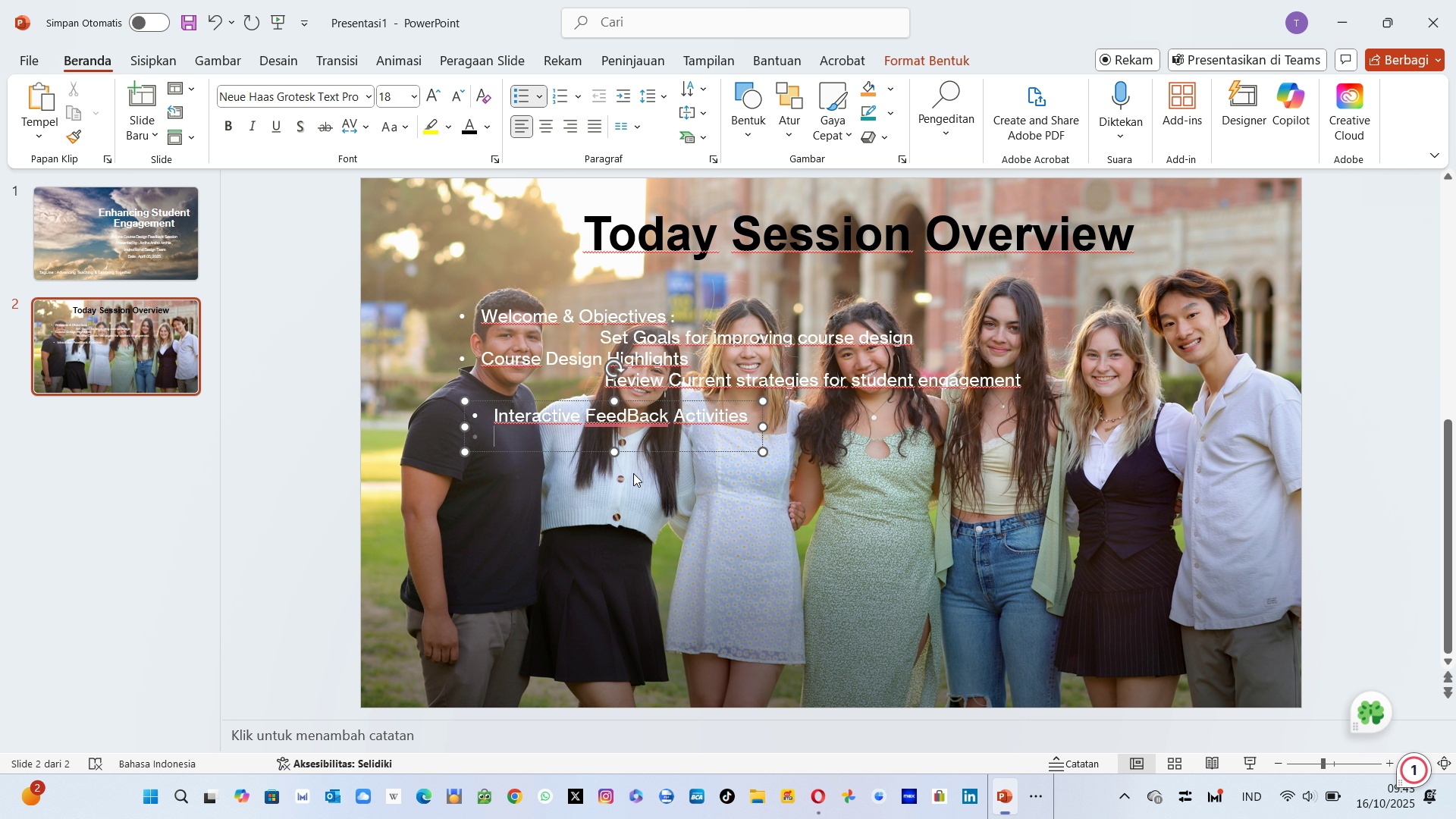 
key(Backspace)
key(Tab)
key(Tab)
key(Tab)
key(Backspace)
type(Shre)
key(Backspace)
key(Backspace)
type(are Your Insights )
 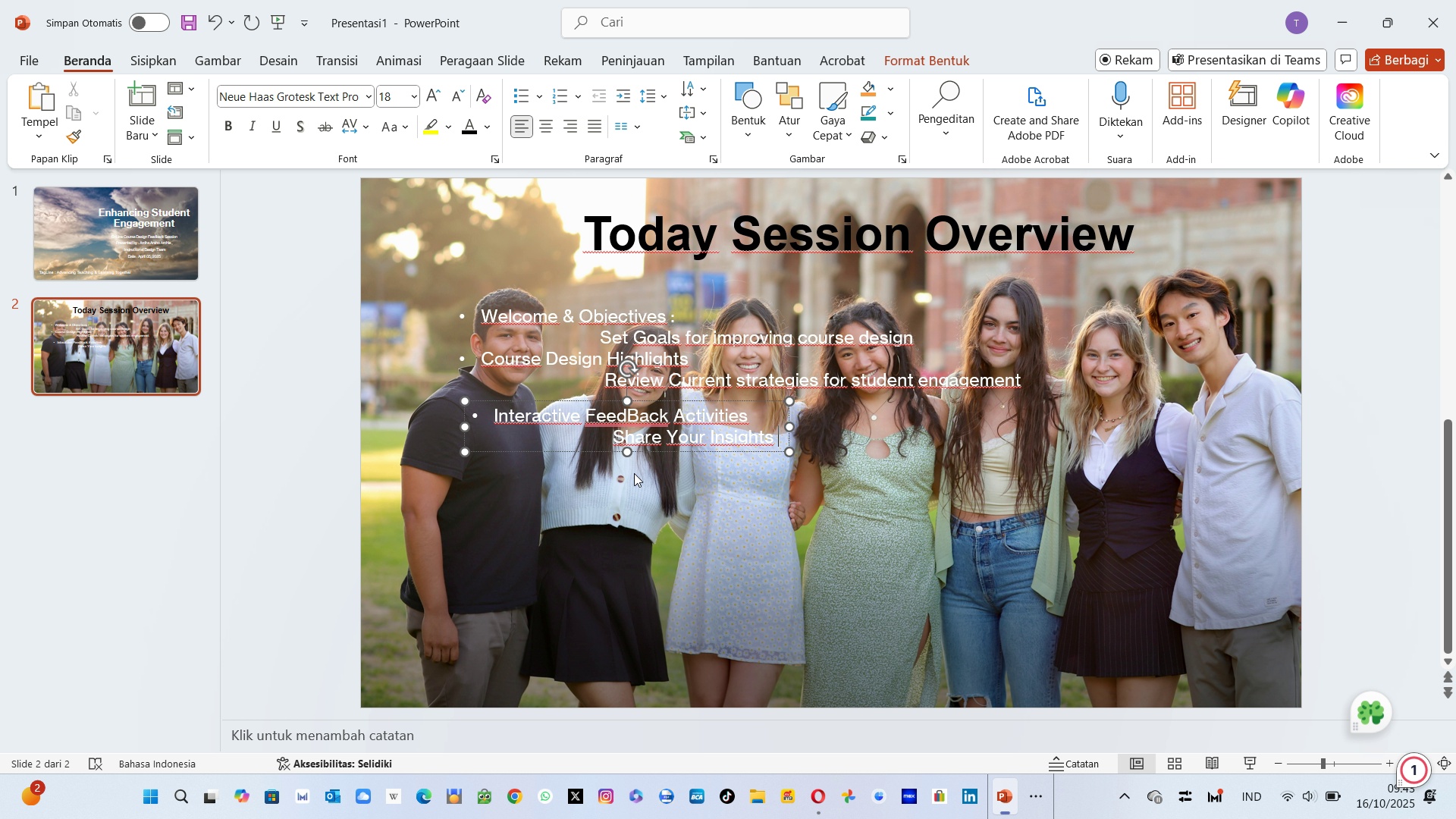 
type(Va)
key(Backspace)
type(ia Live Pols)
key(Backspace)
type(ls and Ratings )
key(Backspace)
 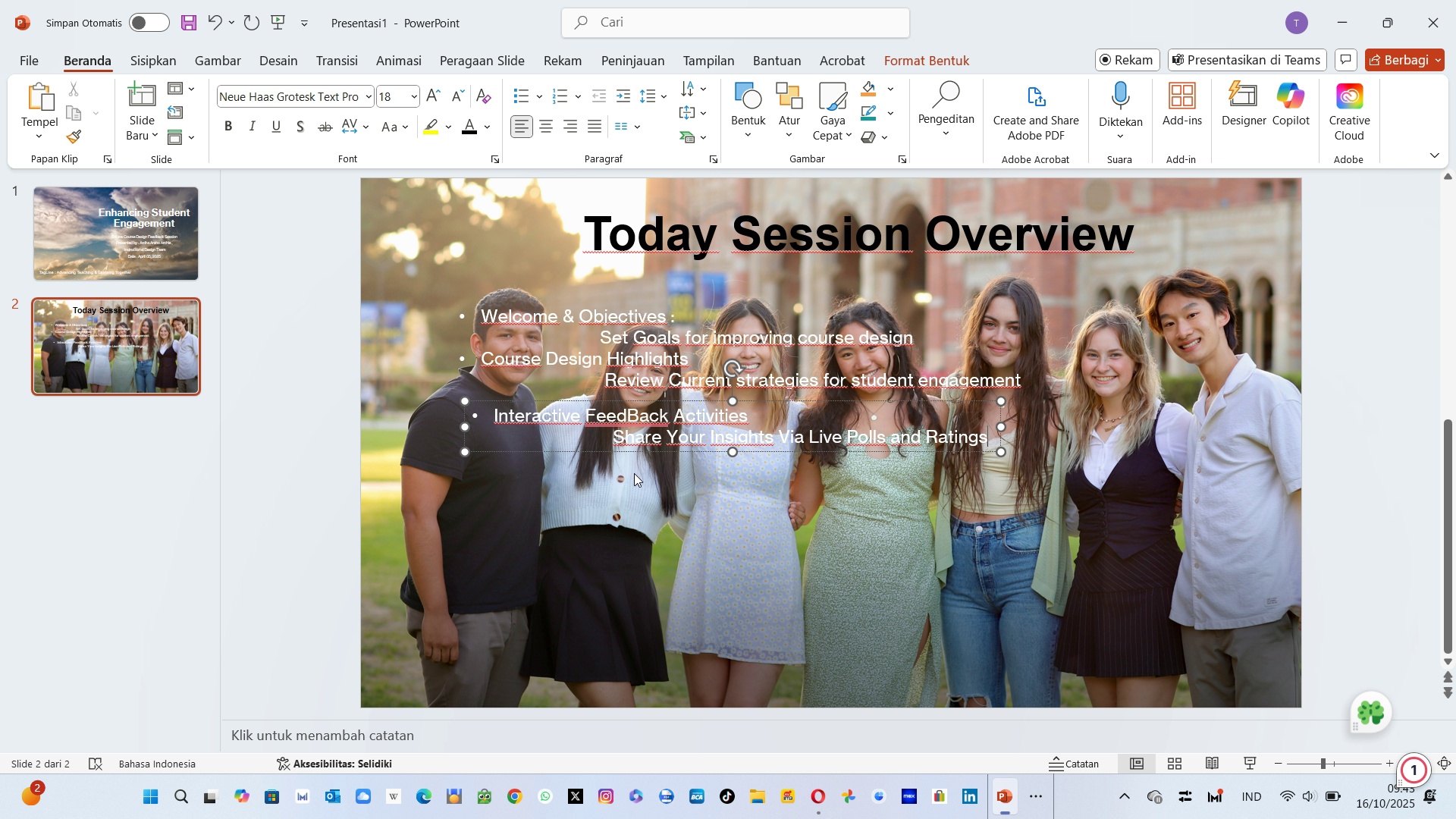 
key(Enter)
 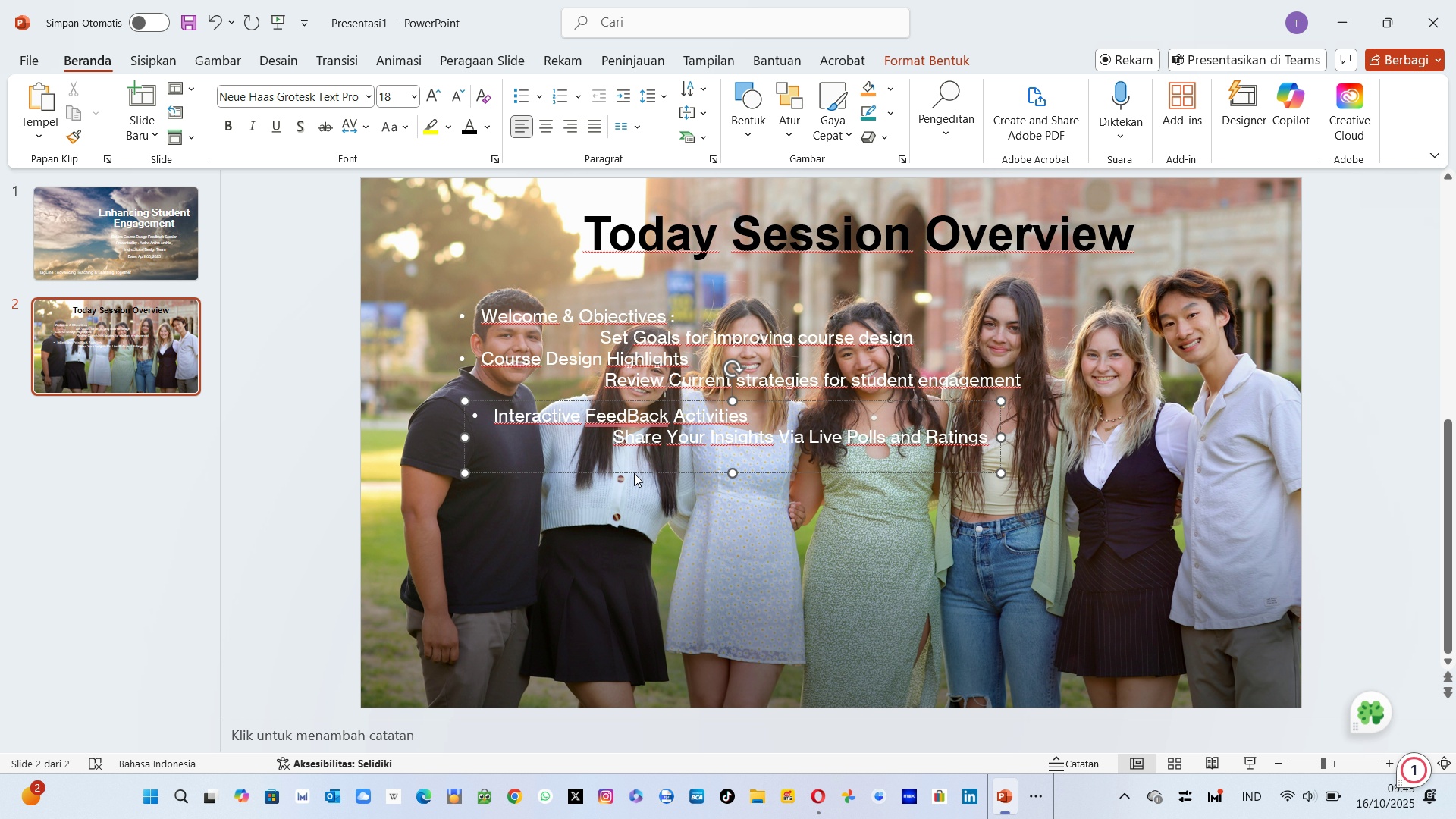 
wait(5.88)
 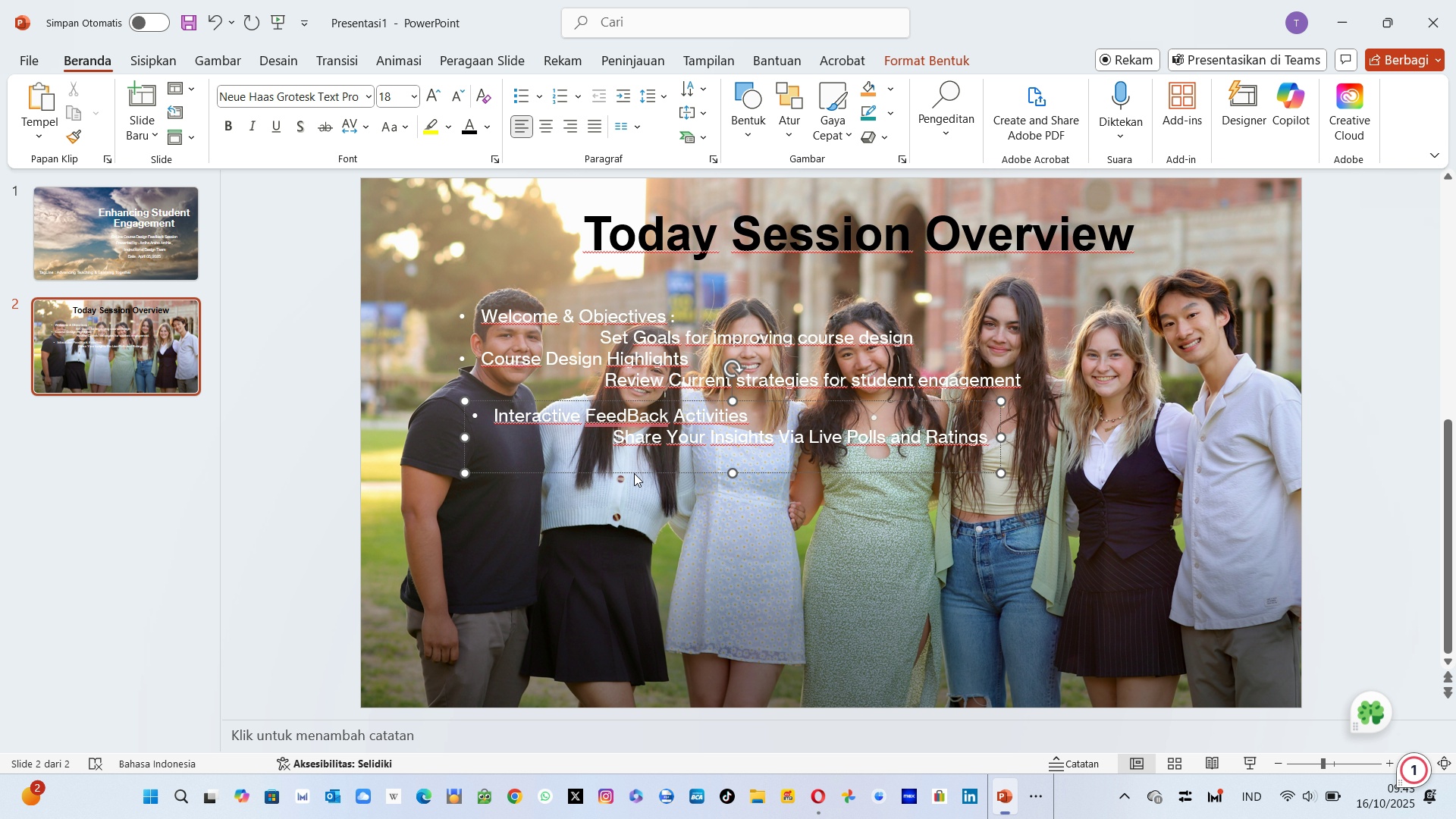 
type(Summar)
key(Backspace)
key(Backspace)
key(Backspace)
key(Backspace)
key(Backspace)
key(Backspace)
 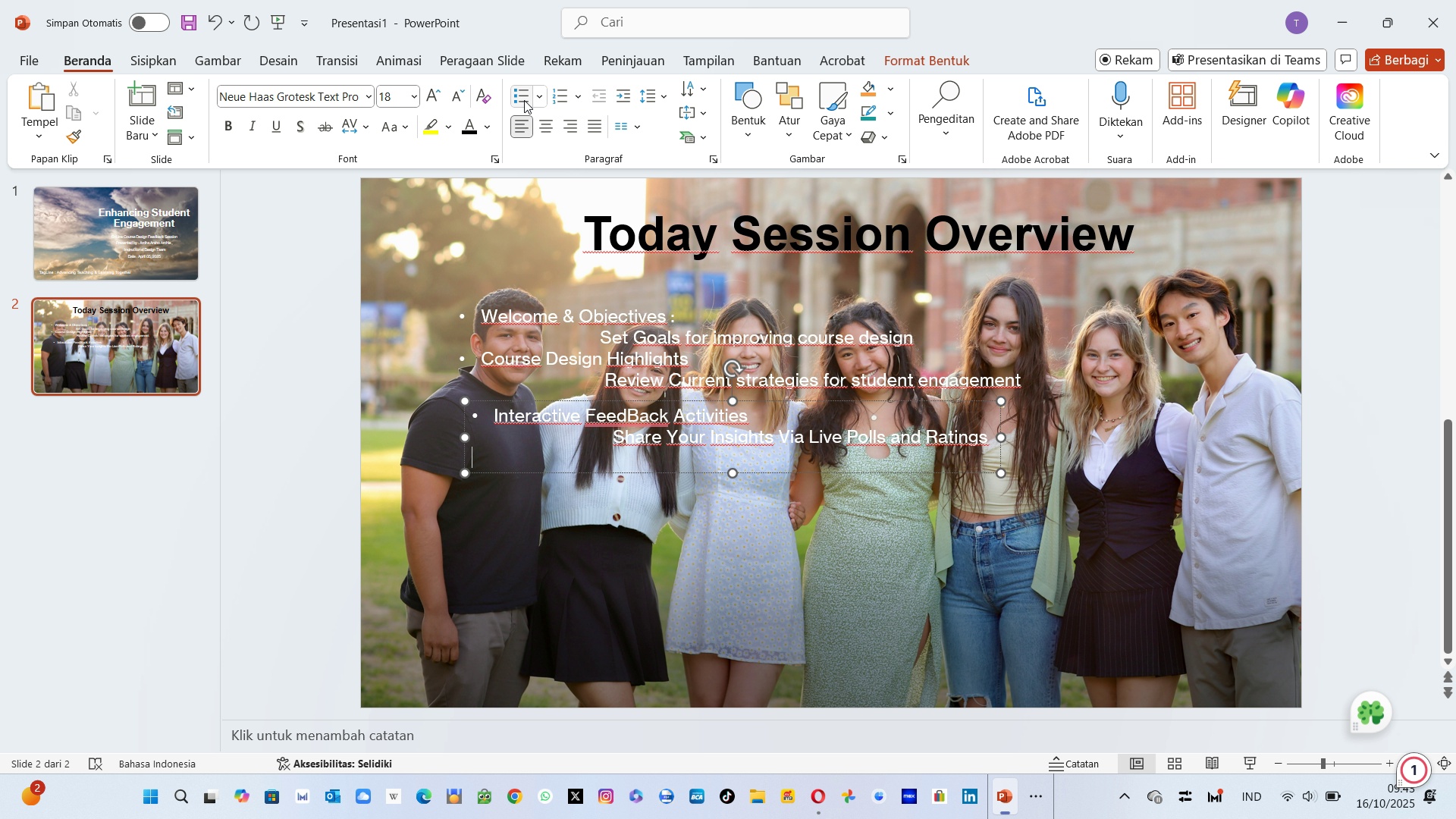 
left_click([523, 102])
 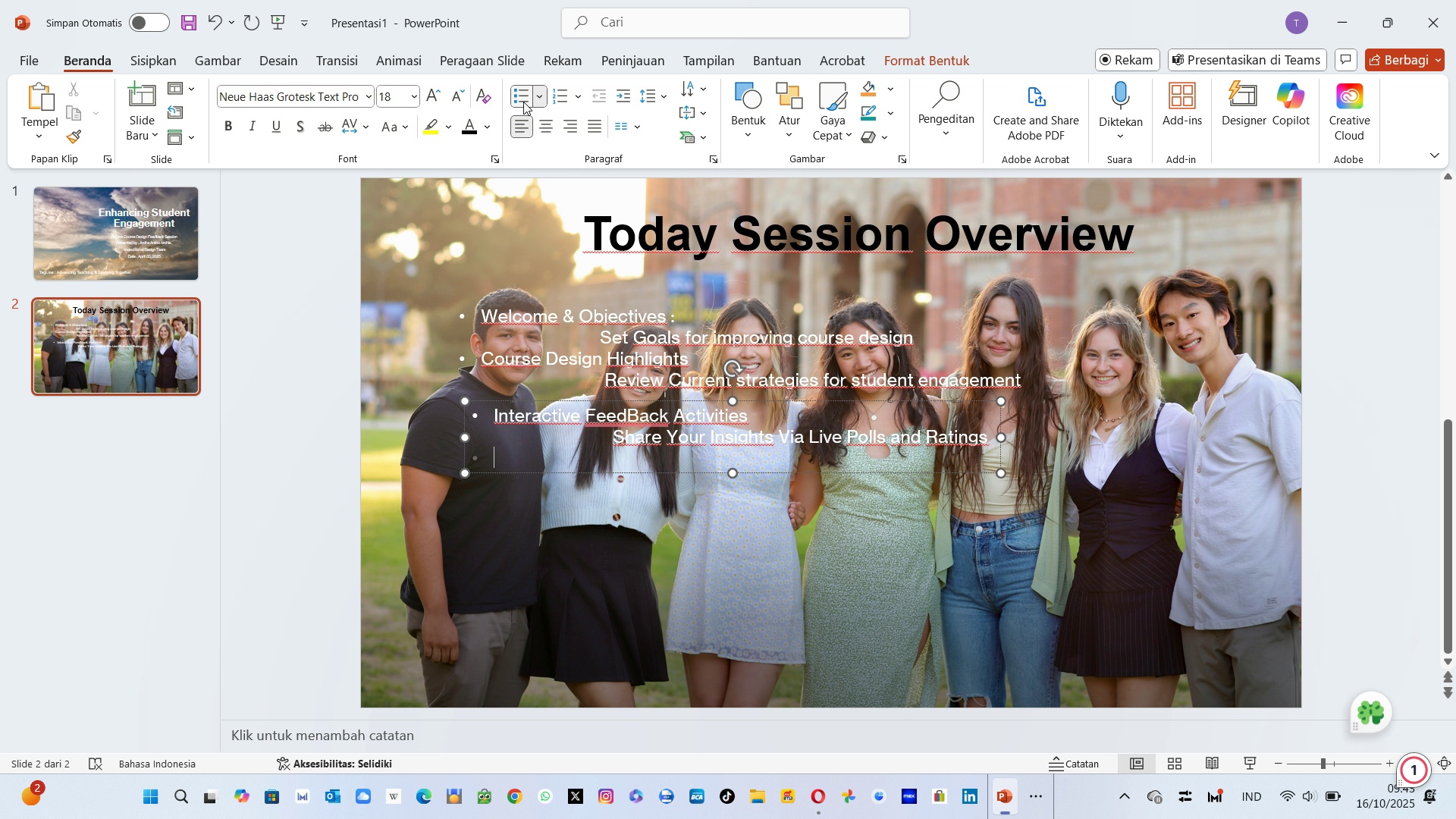 
type(Summary)
 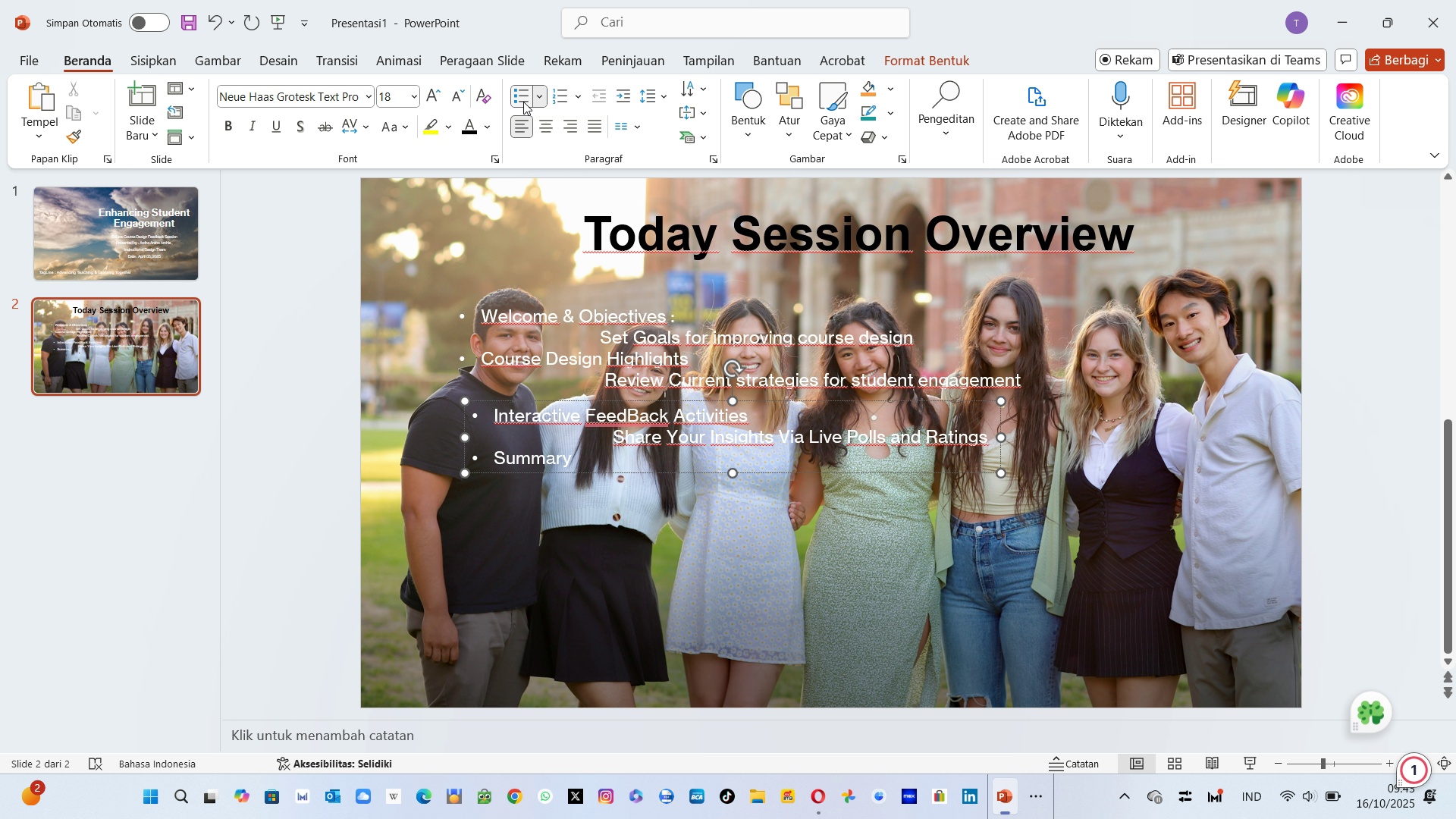 
type( & Next Steps )
key(Backspace)
type( )
key(Backspace)
 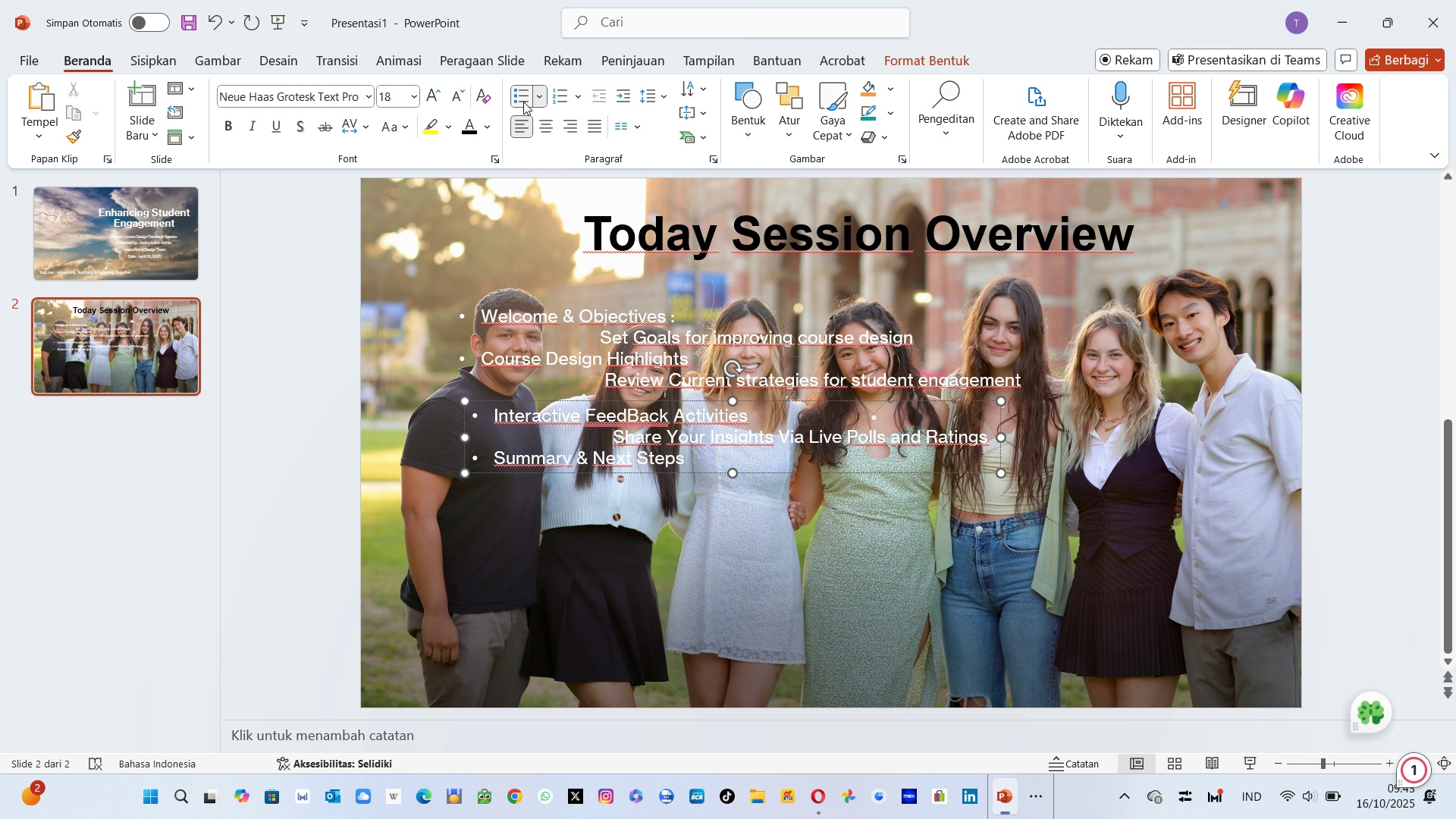 
key(Enter)
 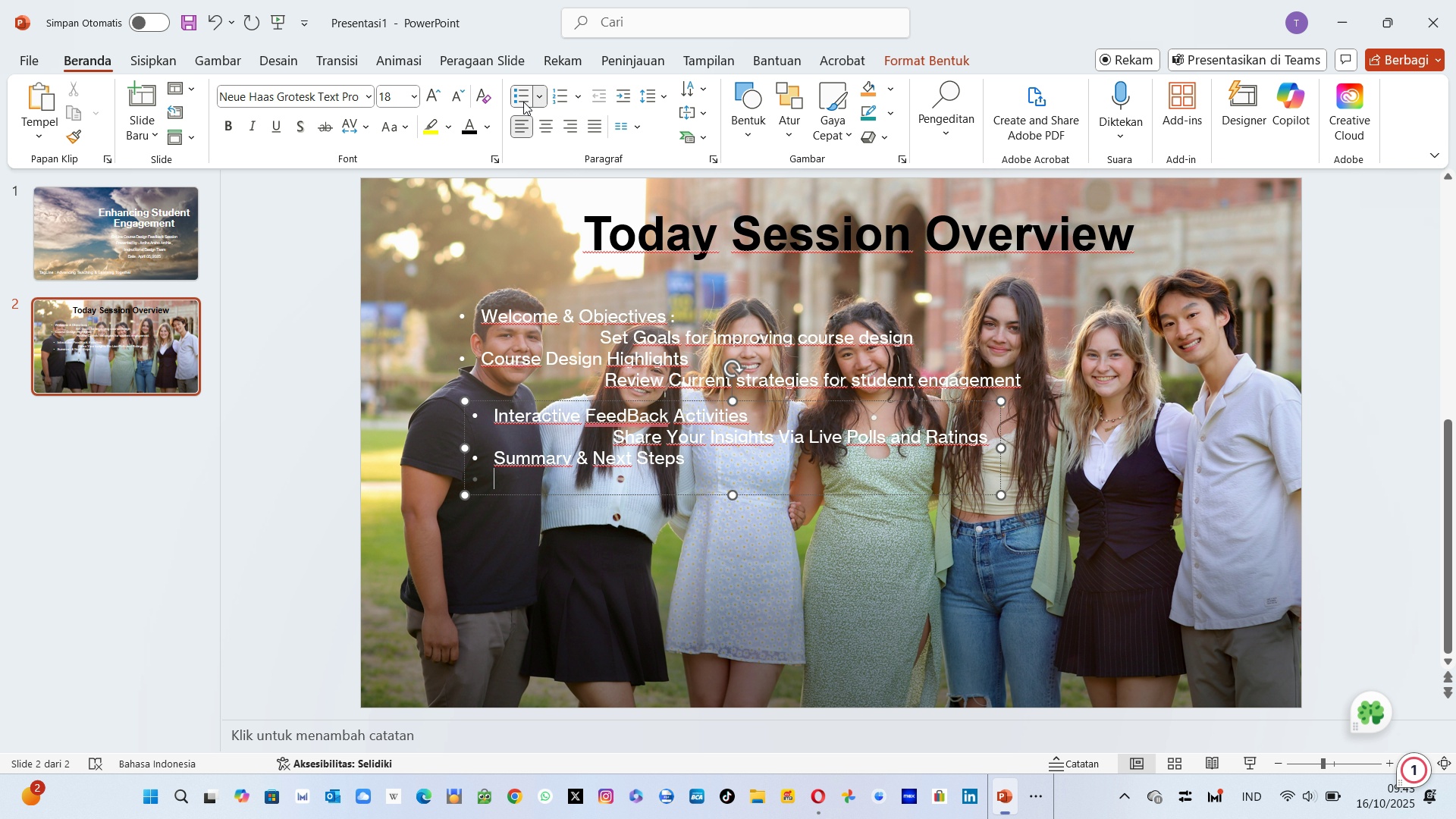 
key(Tab)
key(Tab)
key(Tab)
key(Backspace)
key(Tab)
type(Pl)
key(Backspace)
key(Backspace)
type(Plan Forward with Your inp)
key(Backspace)
key(Backspace)
key(Backspace)
type(Input)
 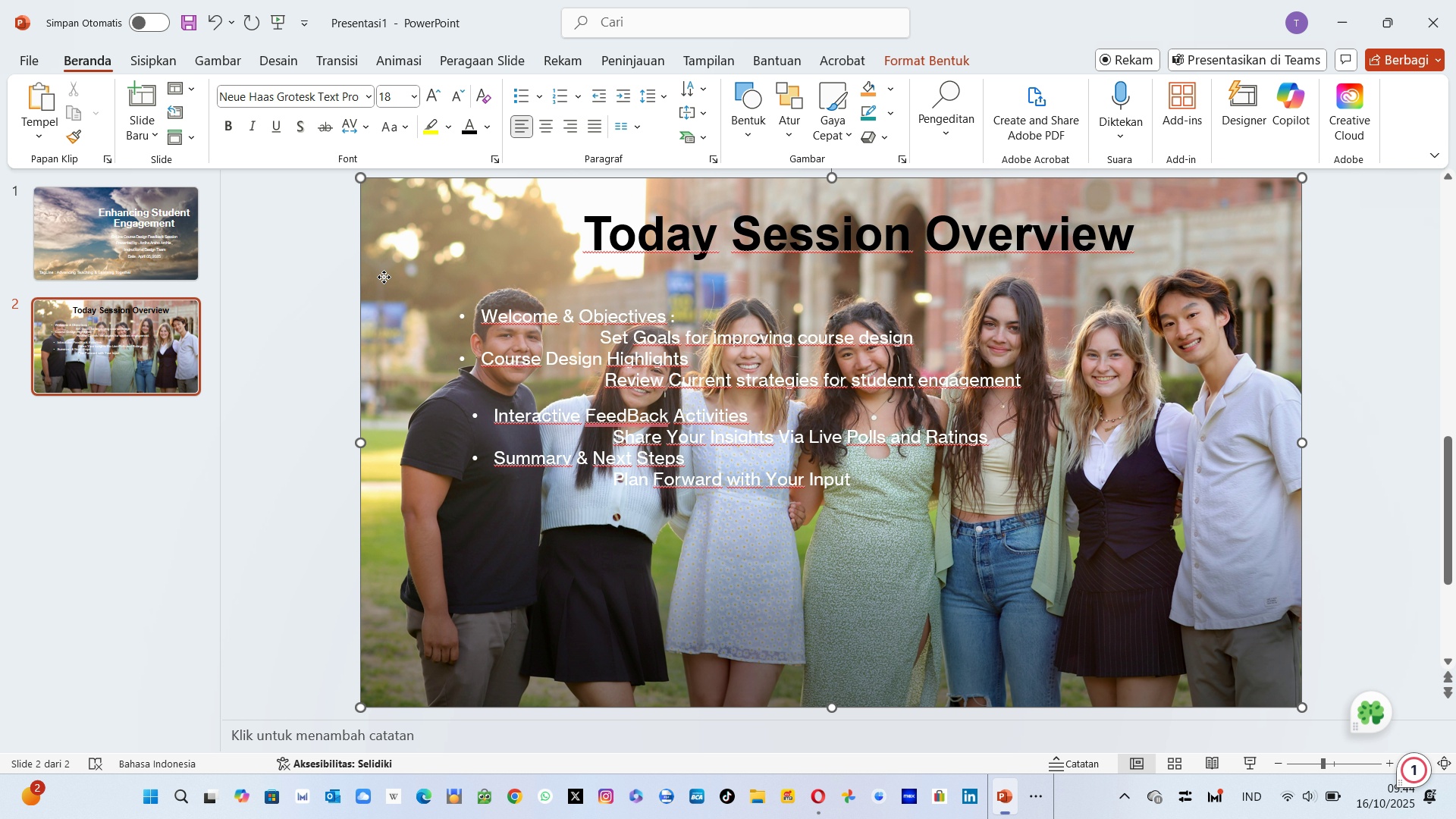 
wait(7.93)
 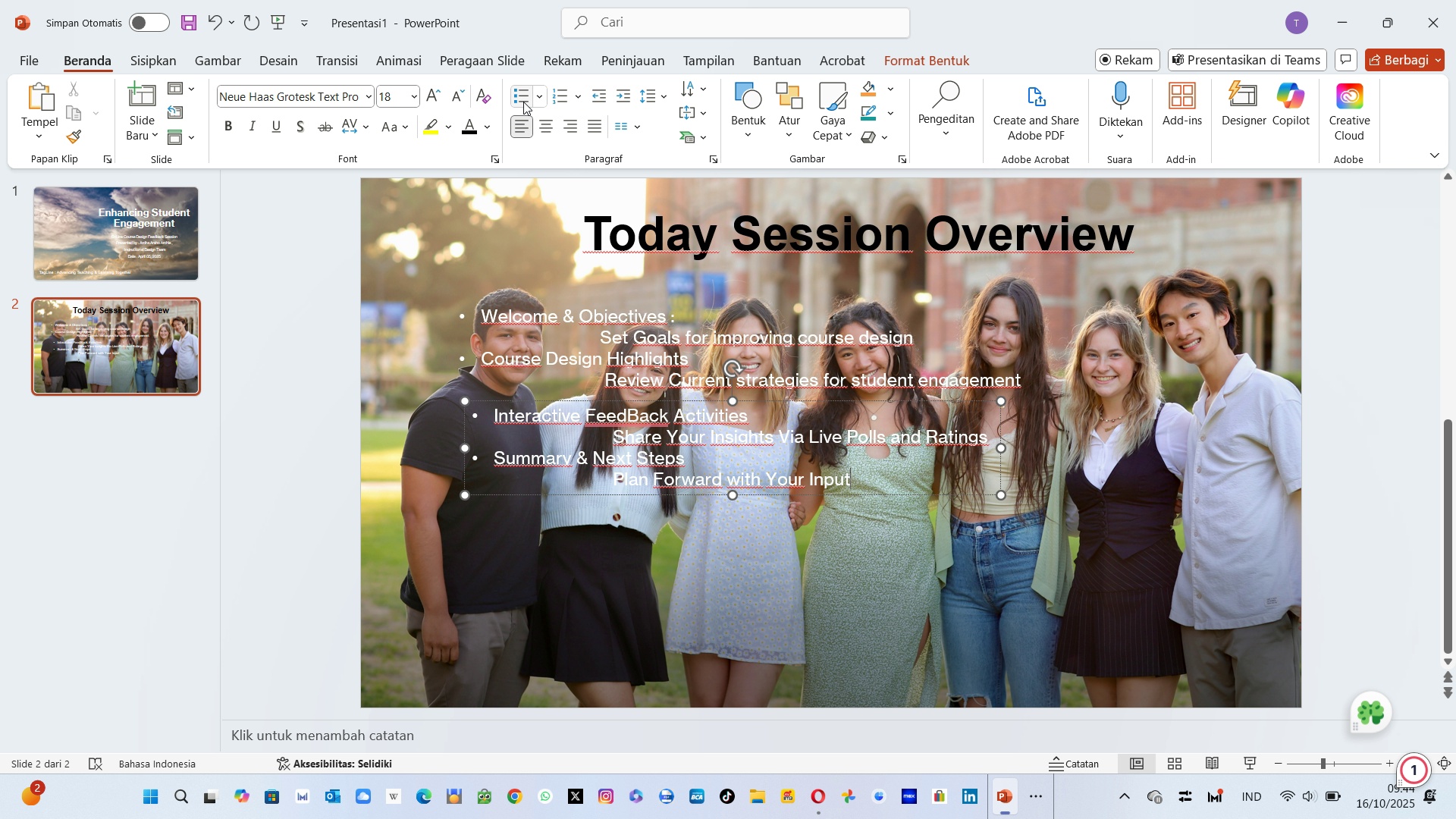 
key(Control+Z)
 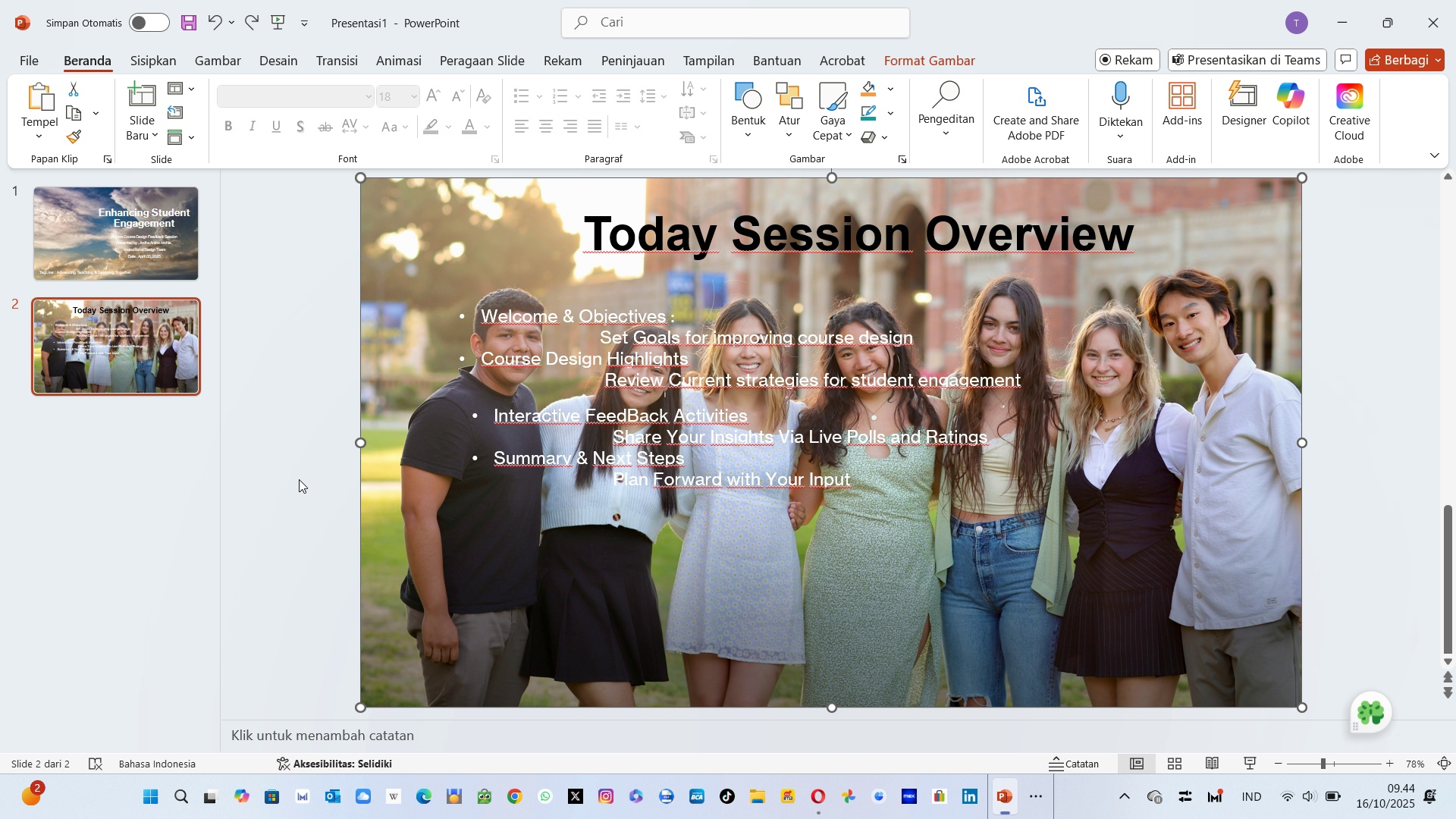 
left_click([299, 479])
 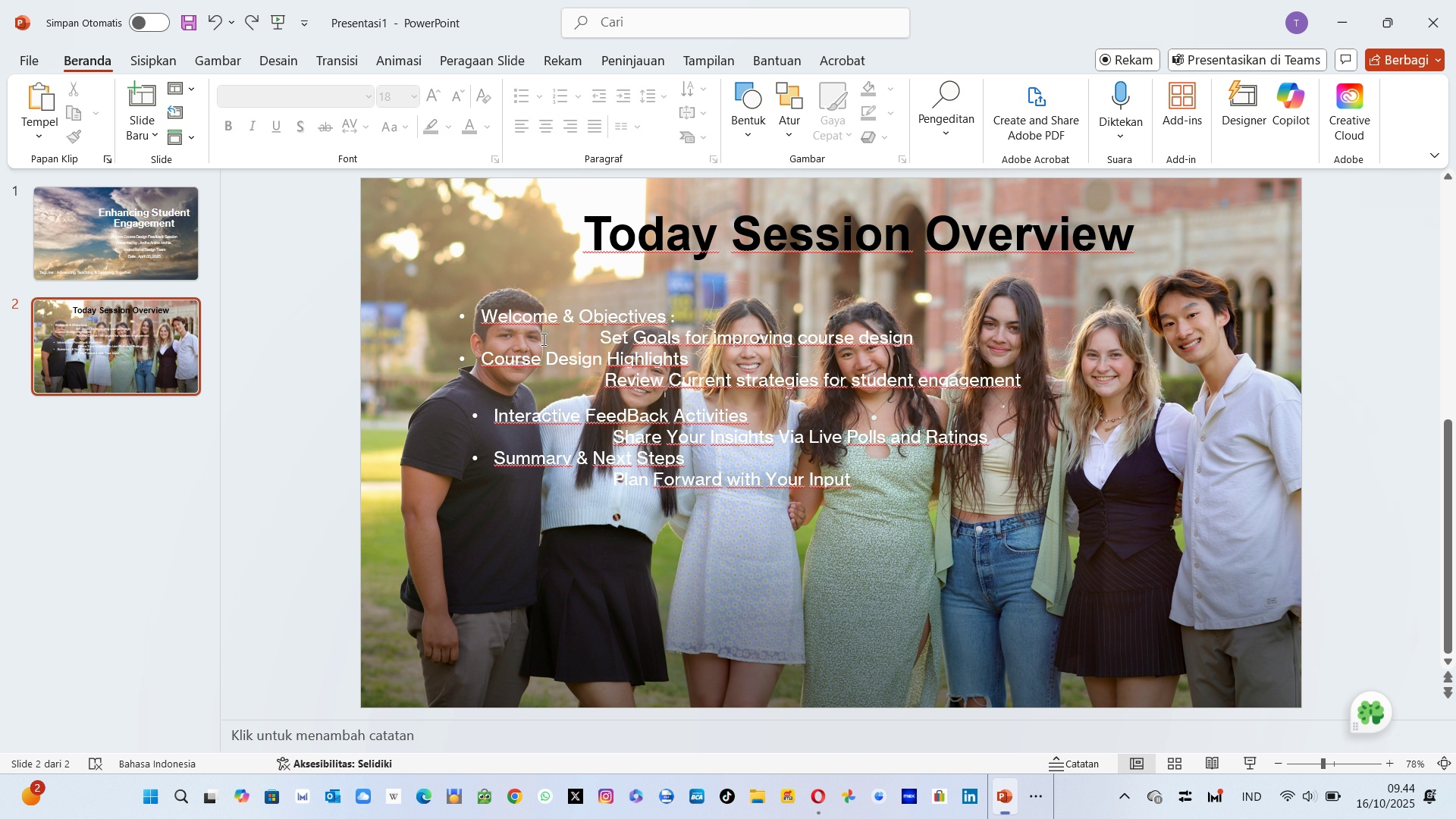 
wait(5.1)
 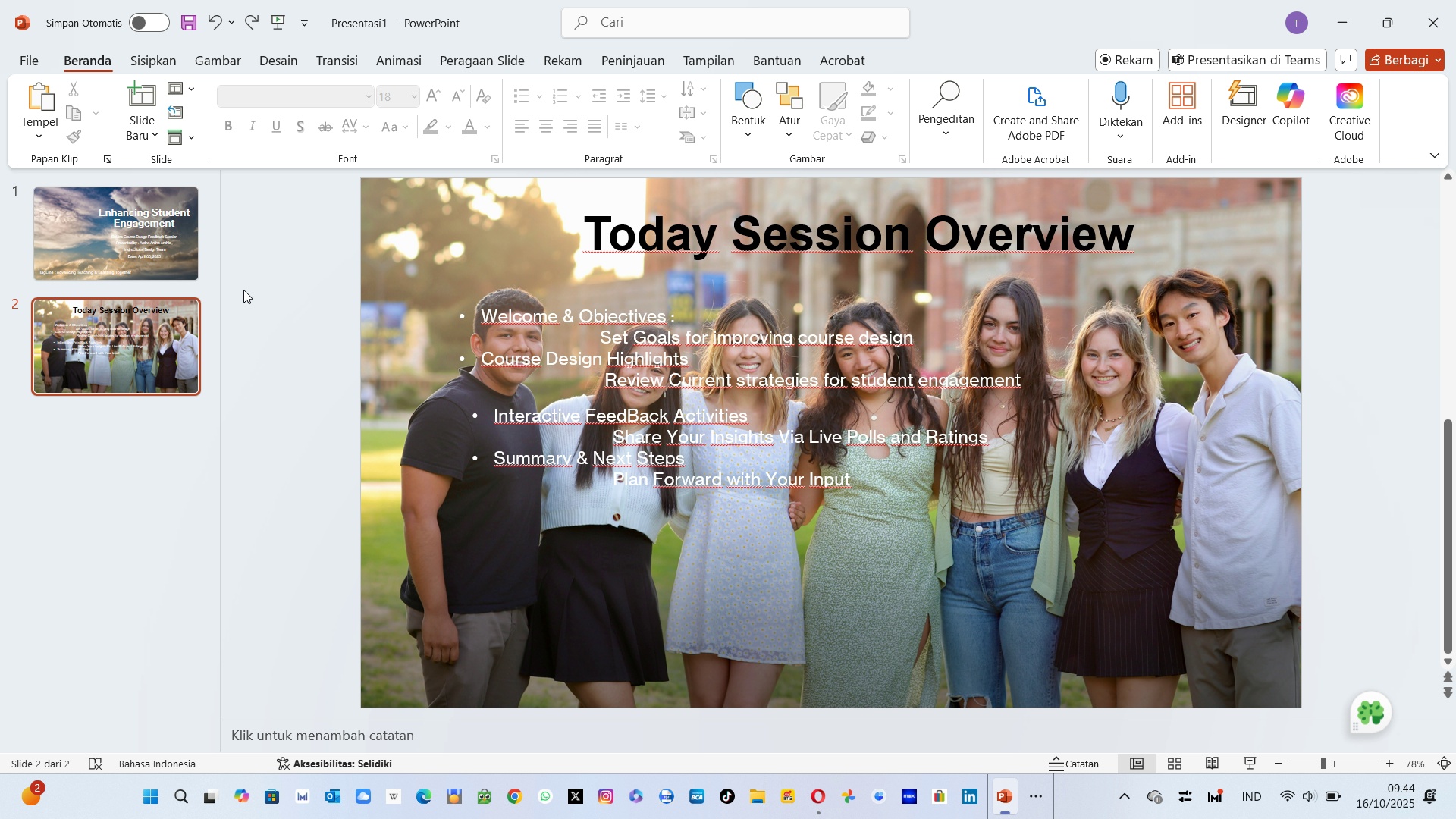 
left_click([523, 321])
 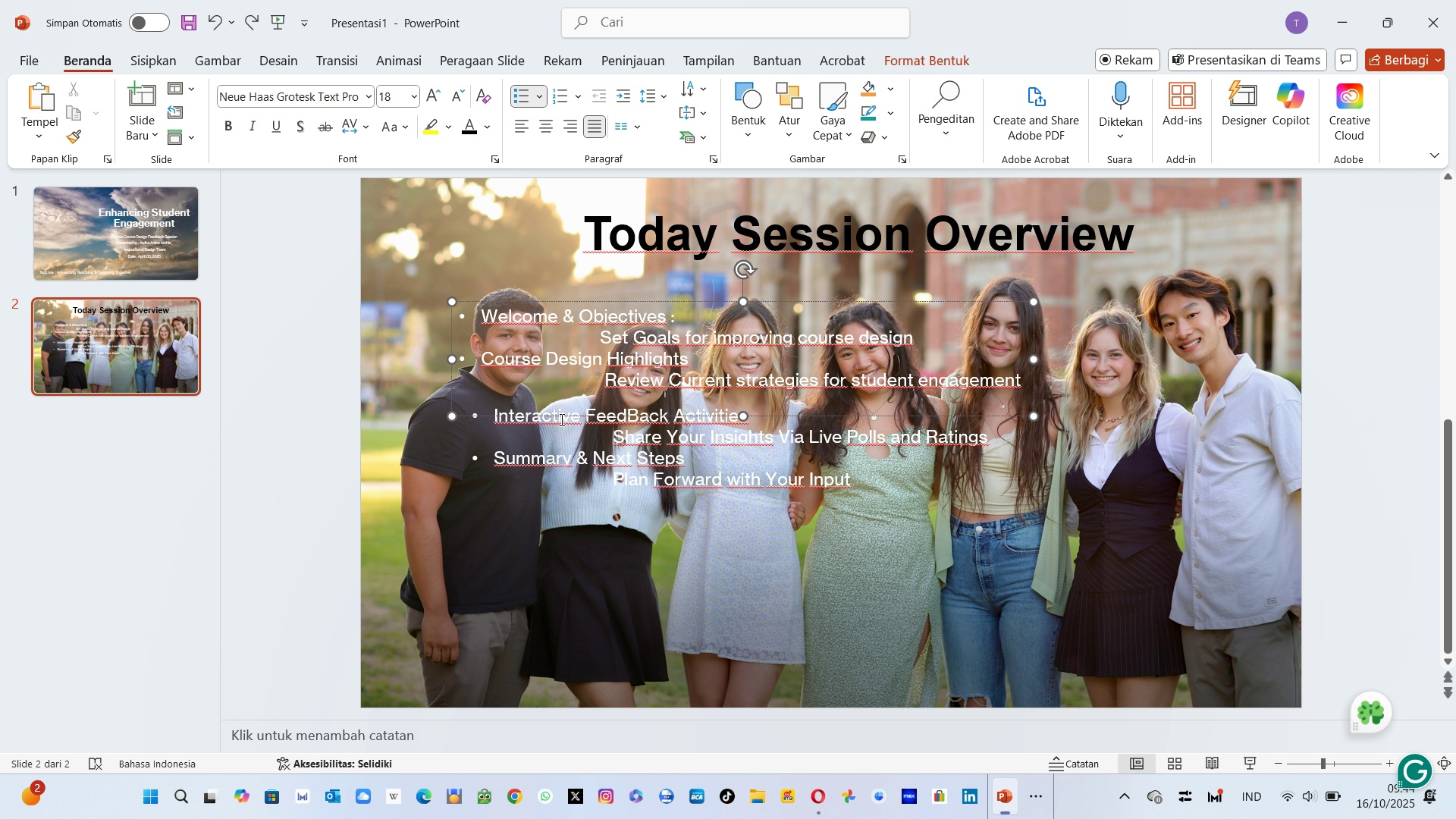 
key(Control+A)
 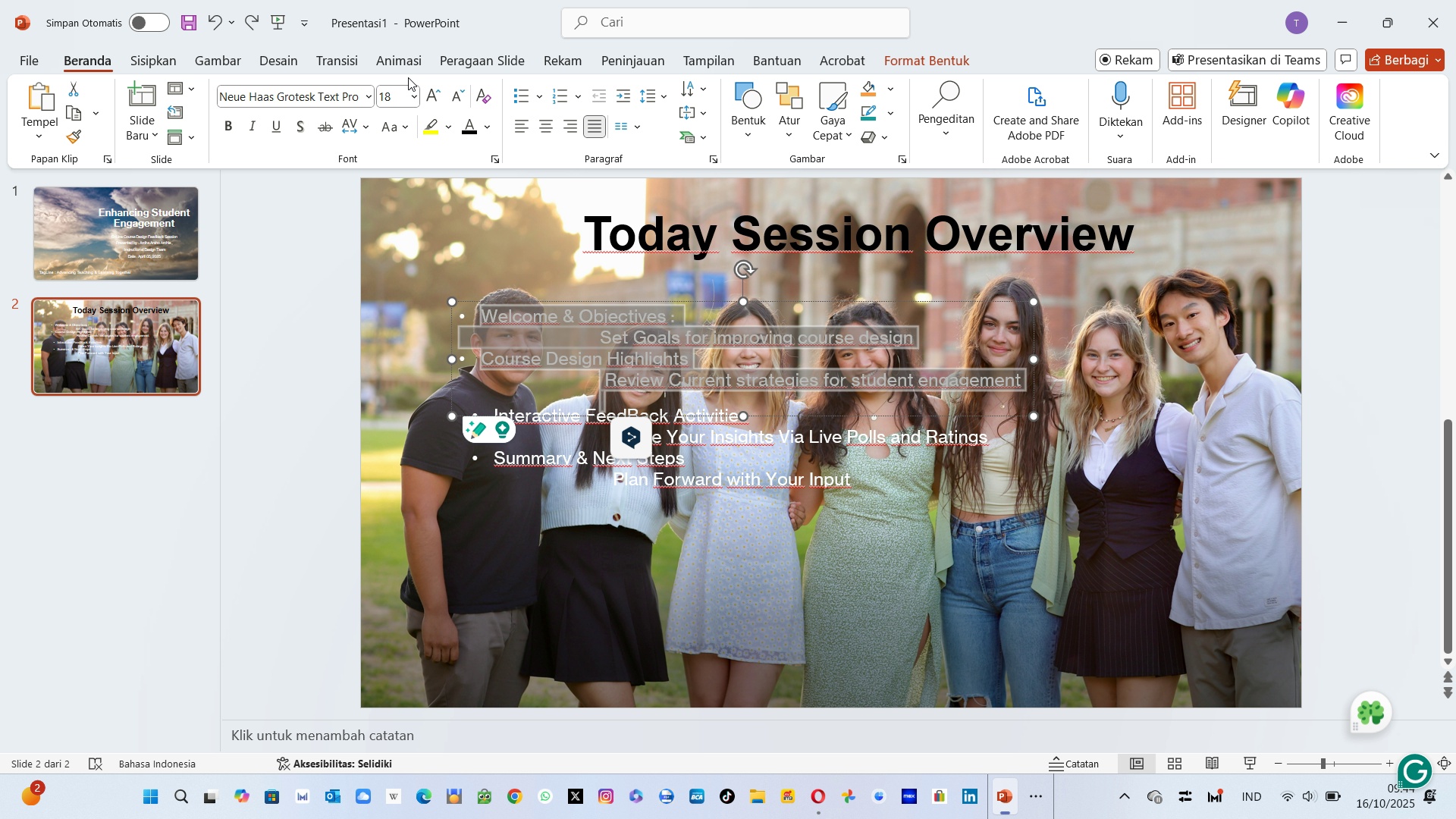 
left_click([395, 96])
 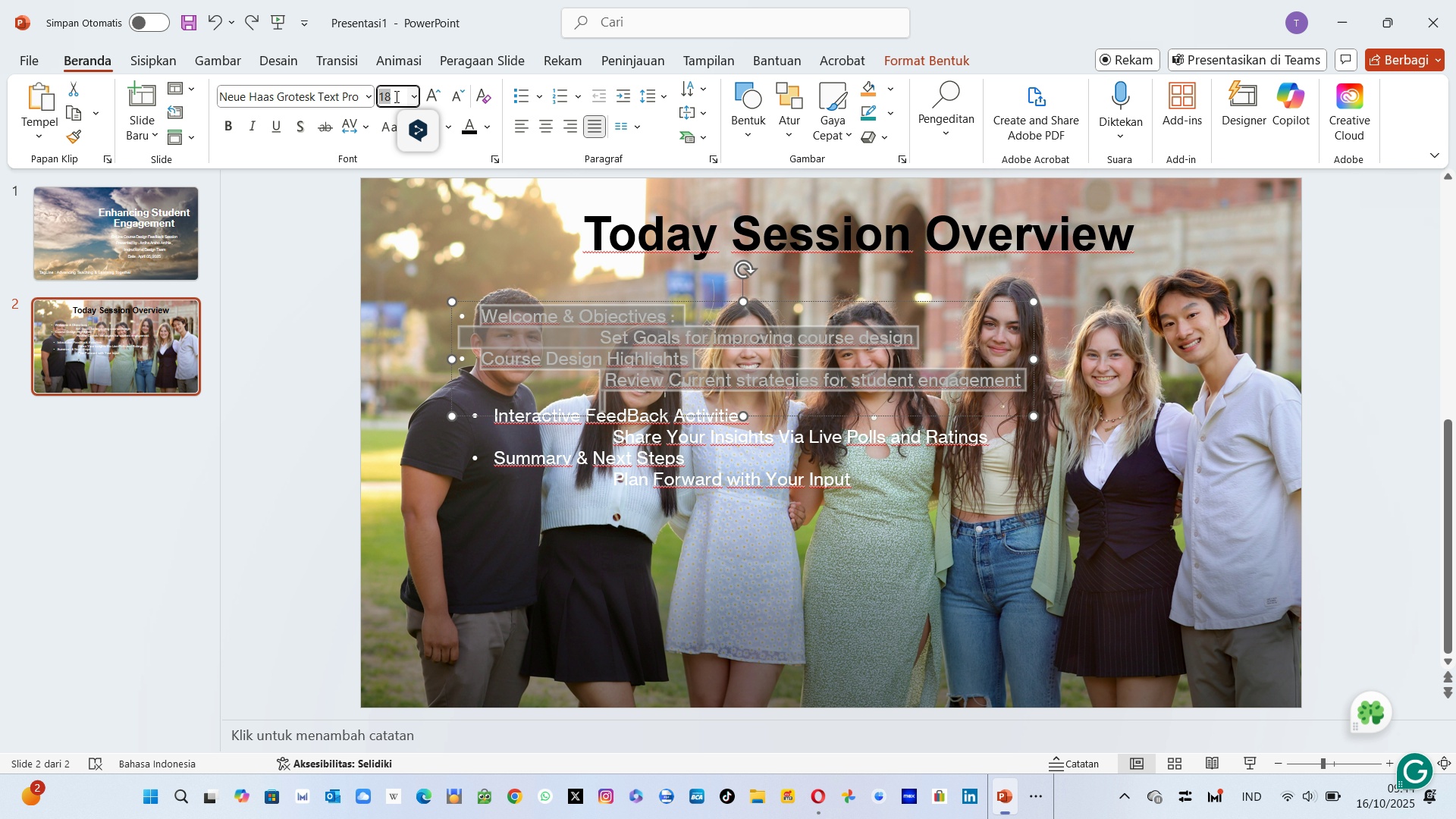 
type(28)
 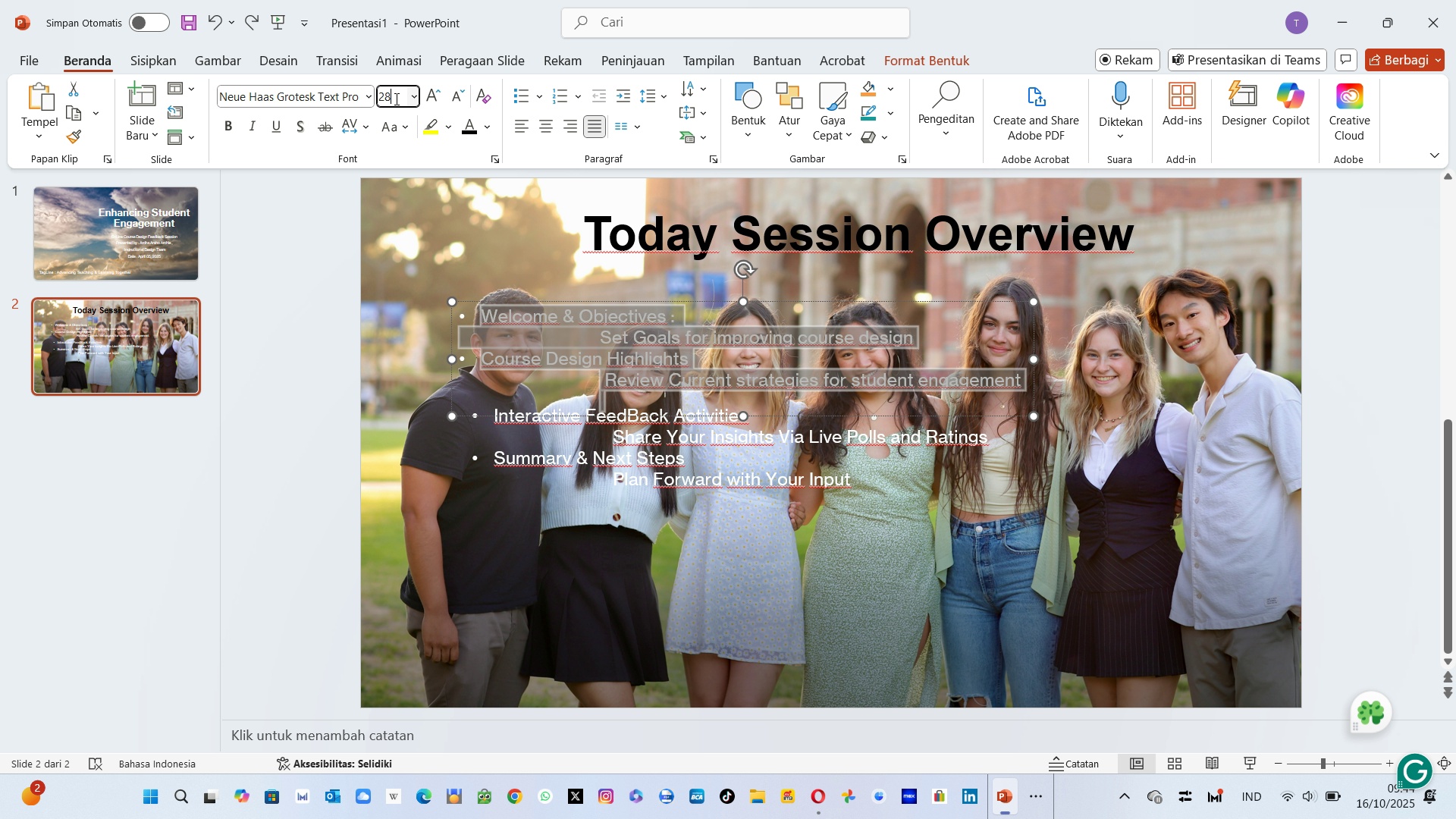 
key(Enter)
 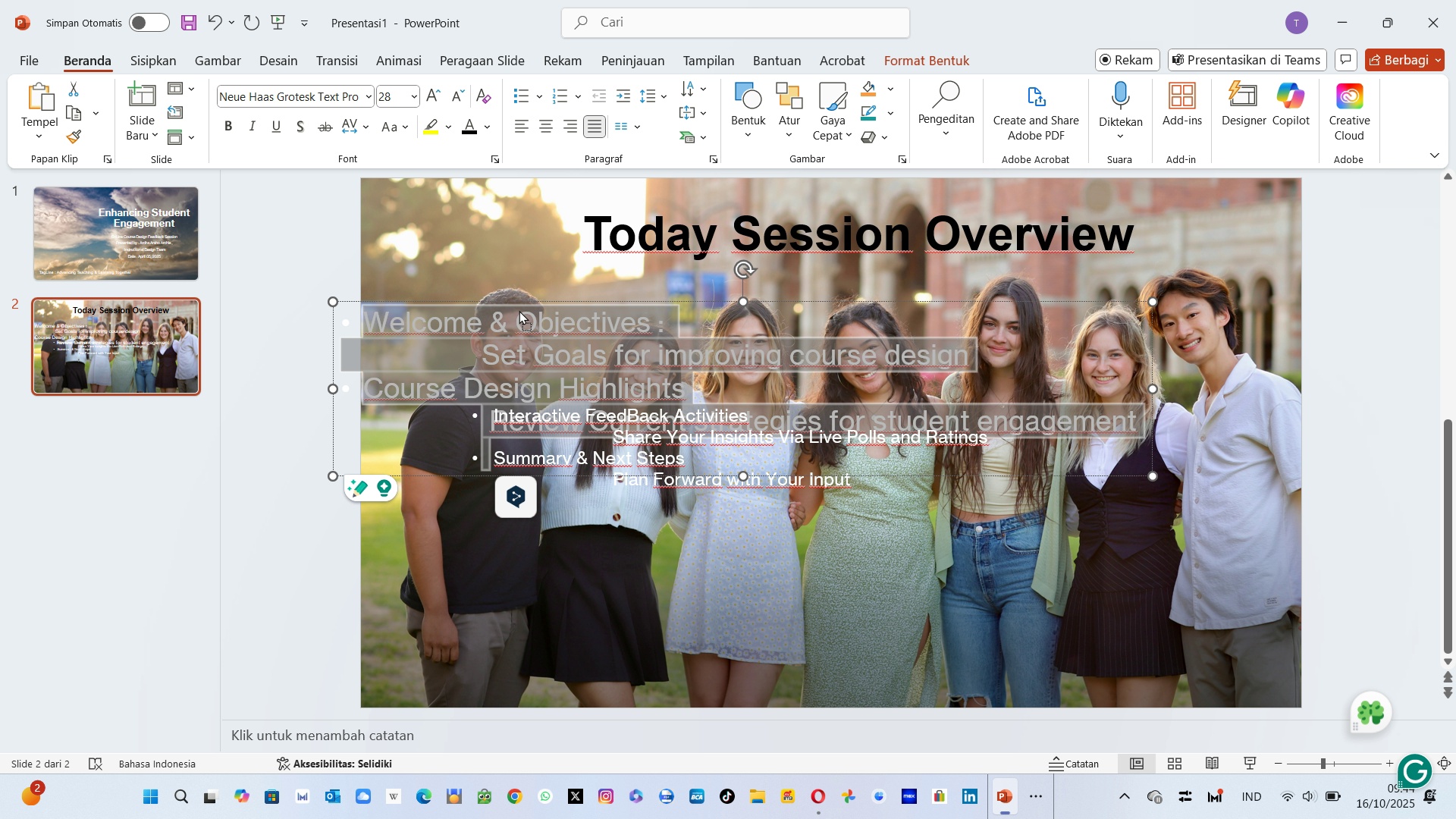 
left_click([519, 310])
 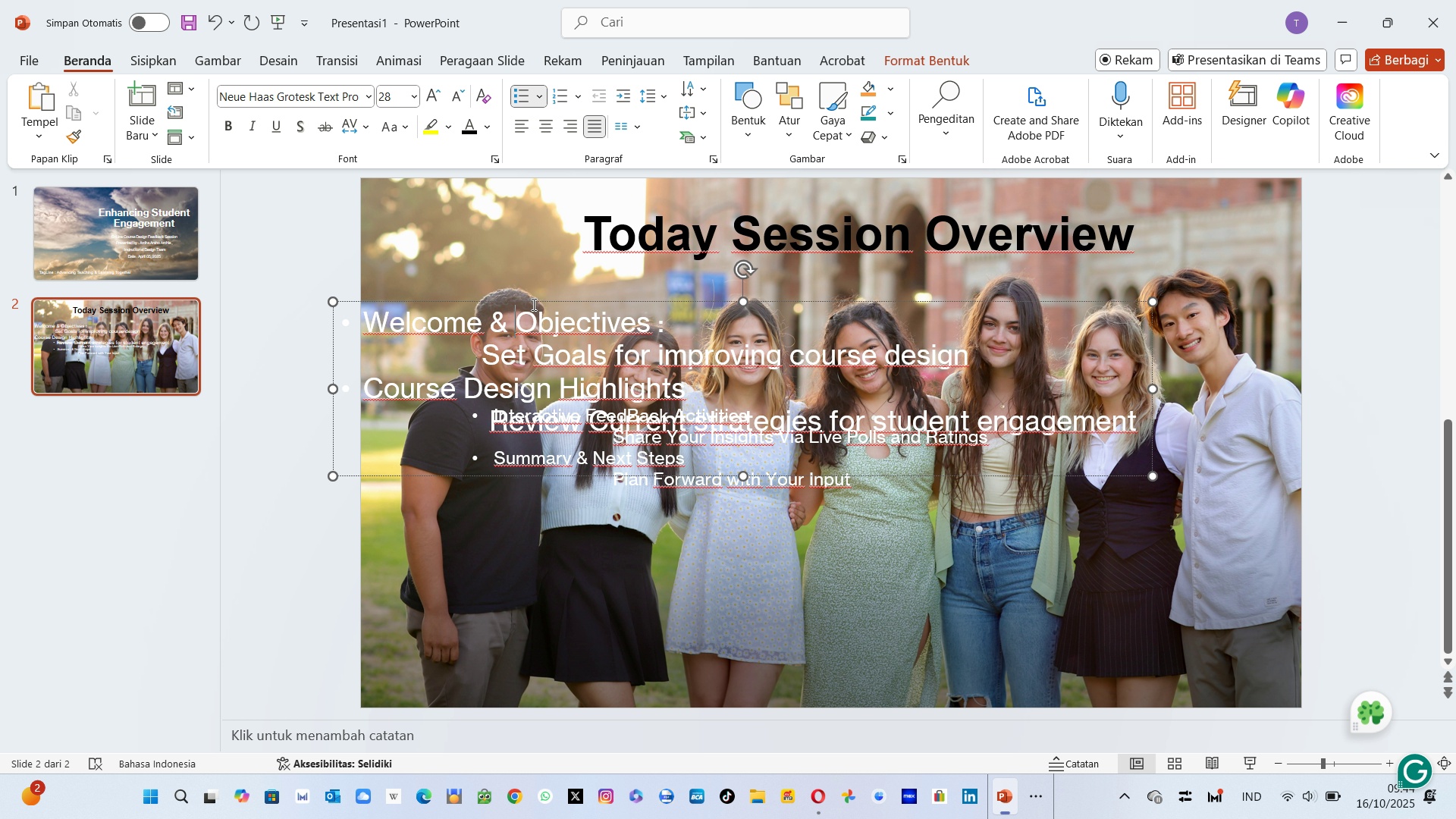 
left_click([532, 304])
 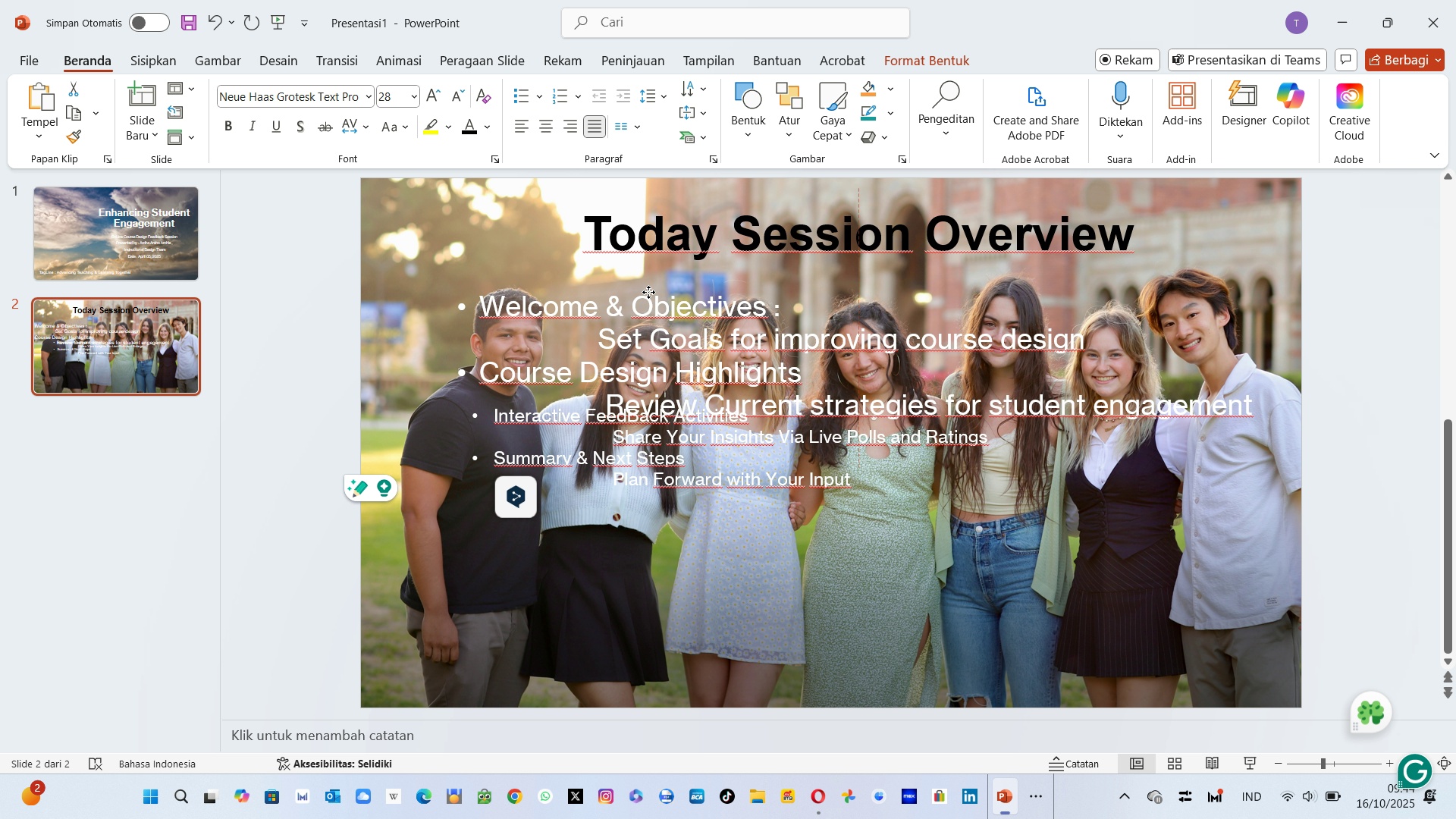 
wait(14.64)
 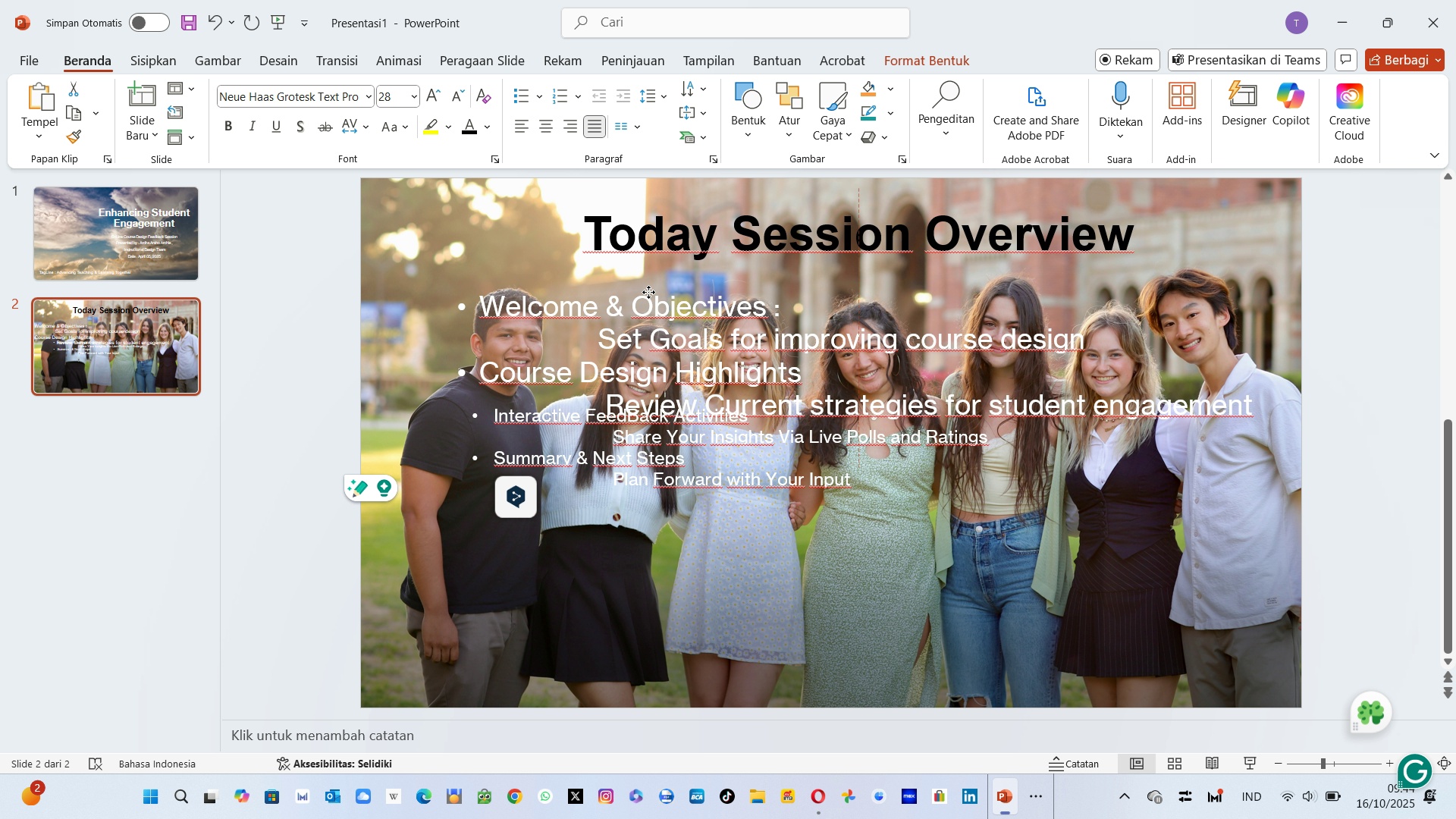 
left_click([586, 547])
 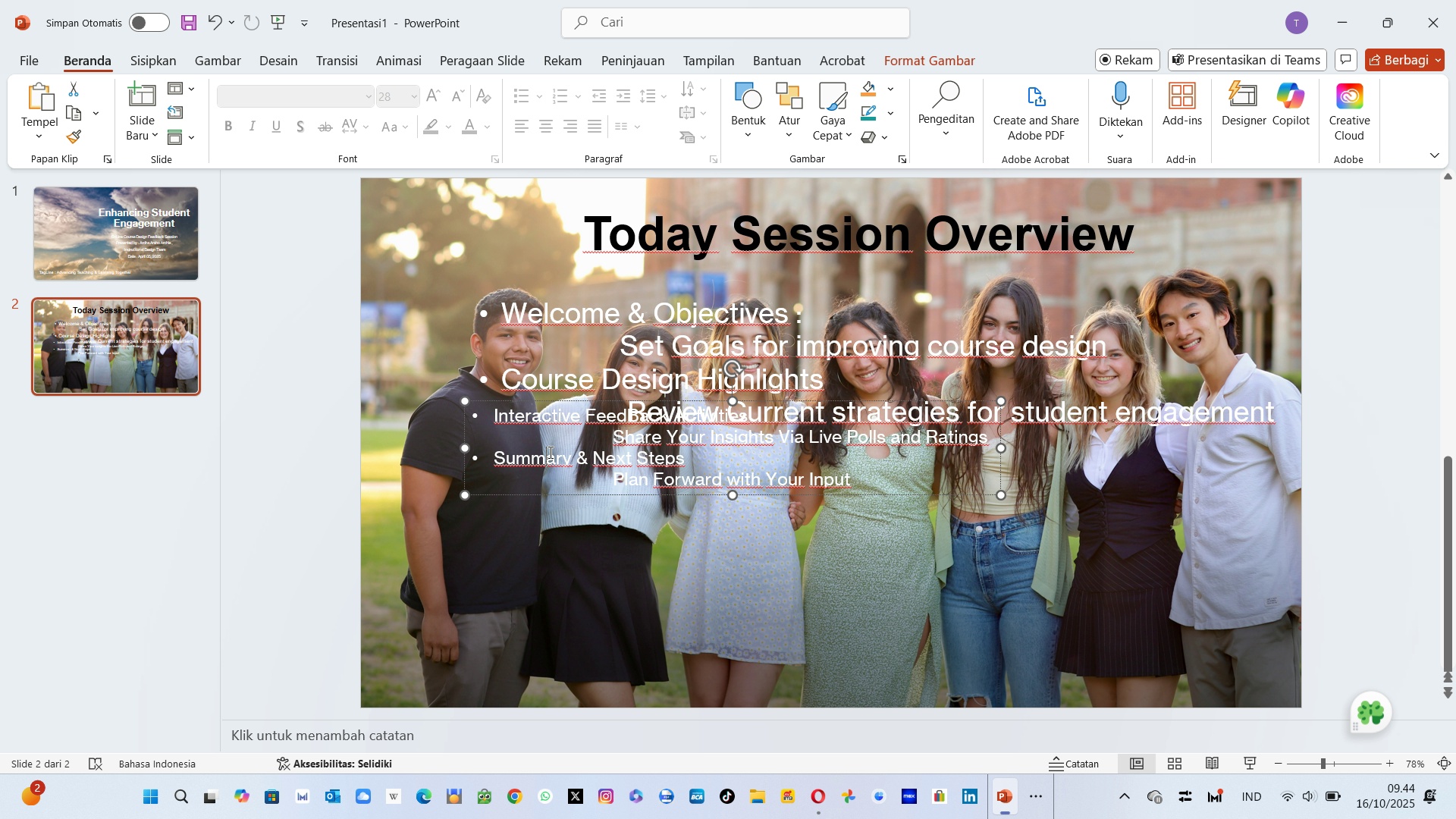 
left_click([549, 452])
 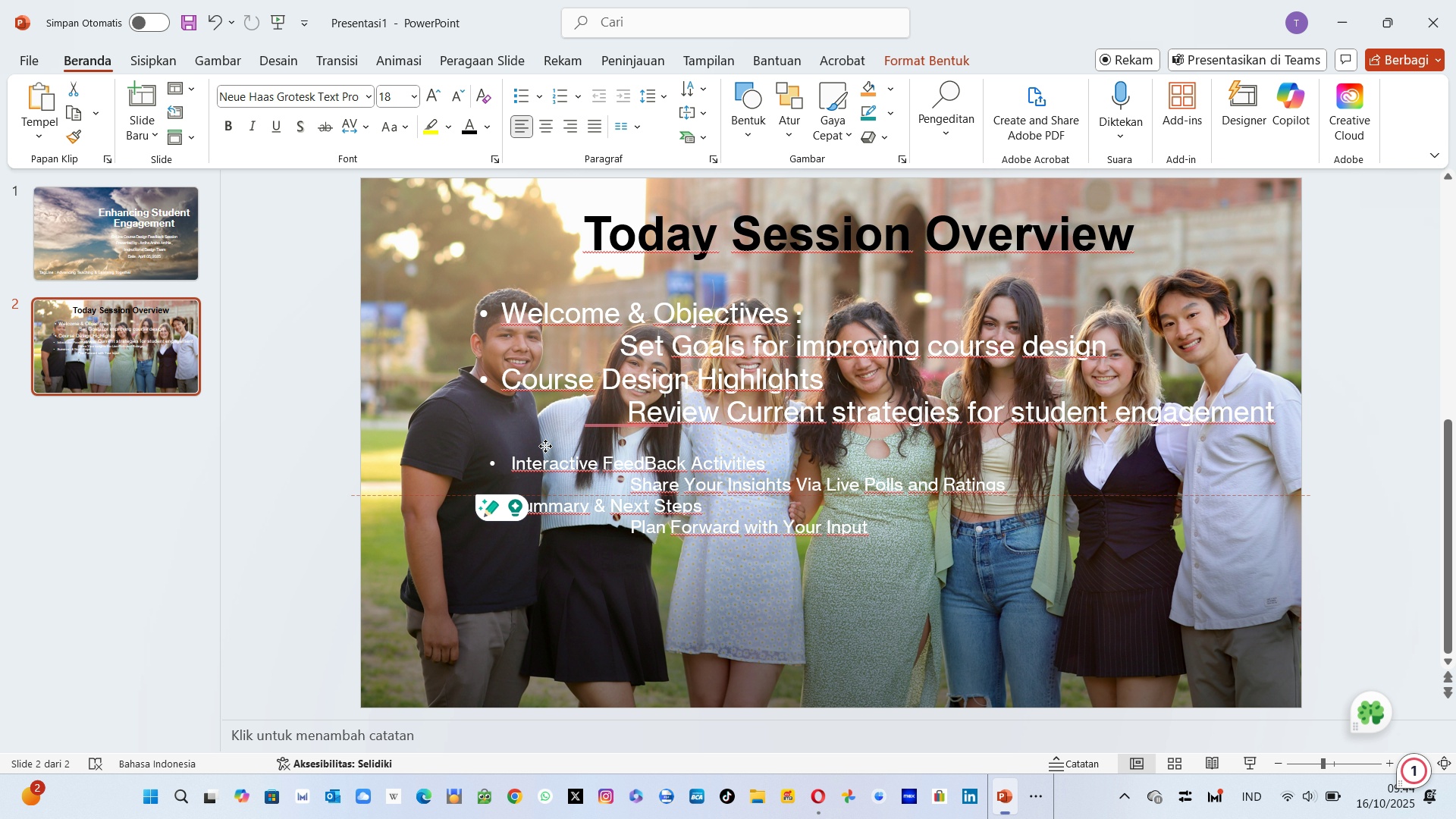 
wait(9.07)
 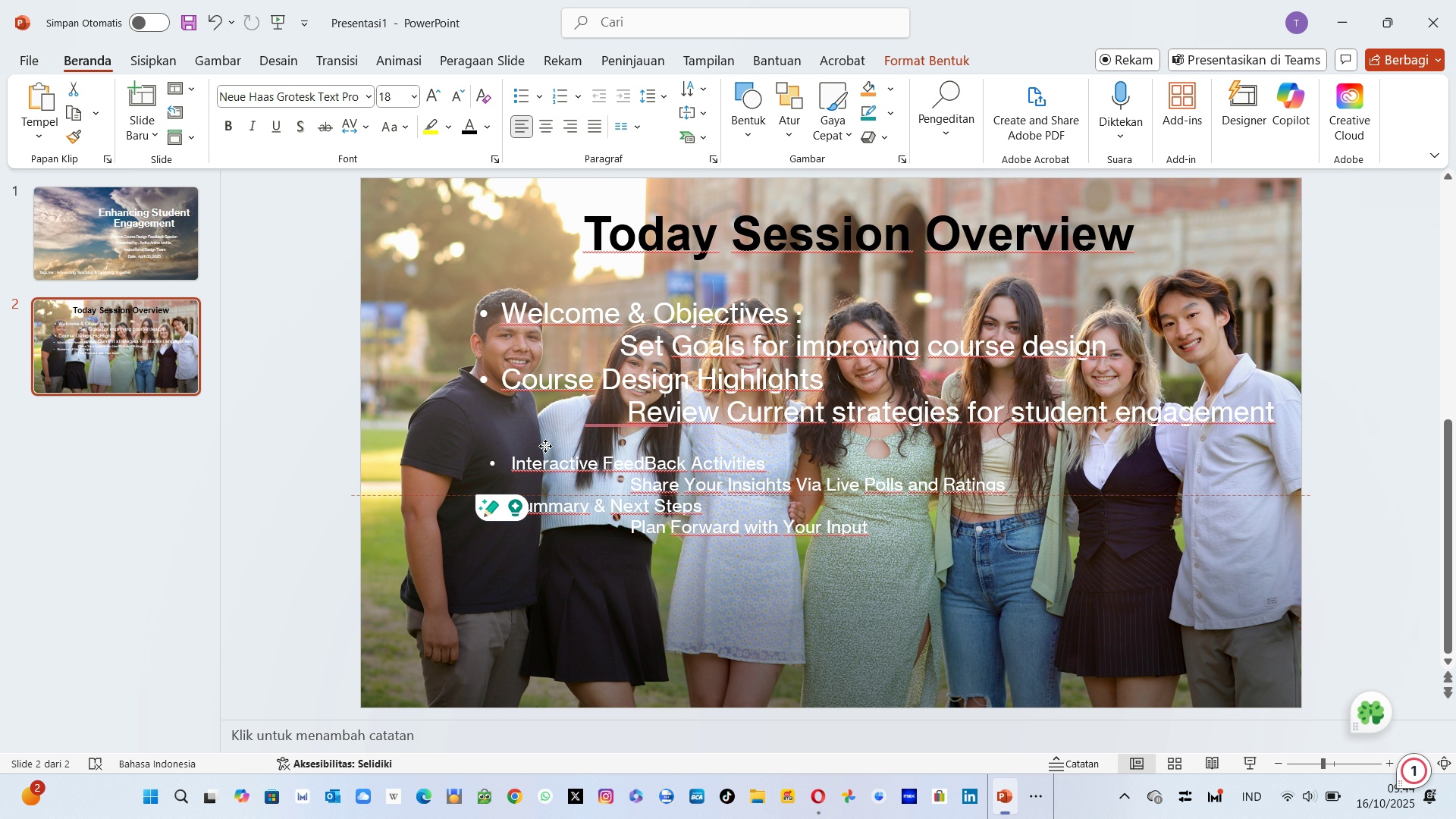 
left_click([391, 100])
 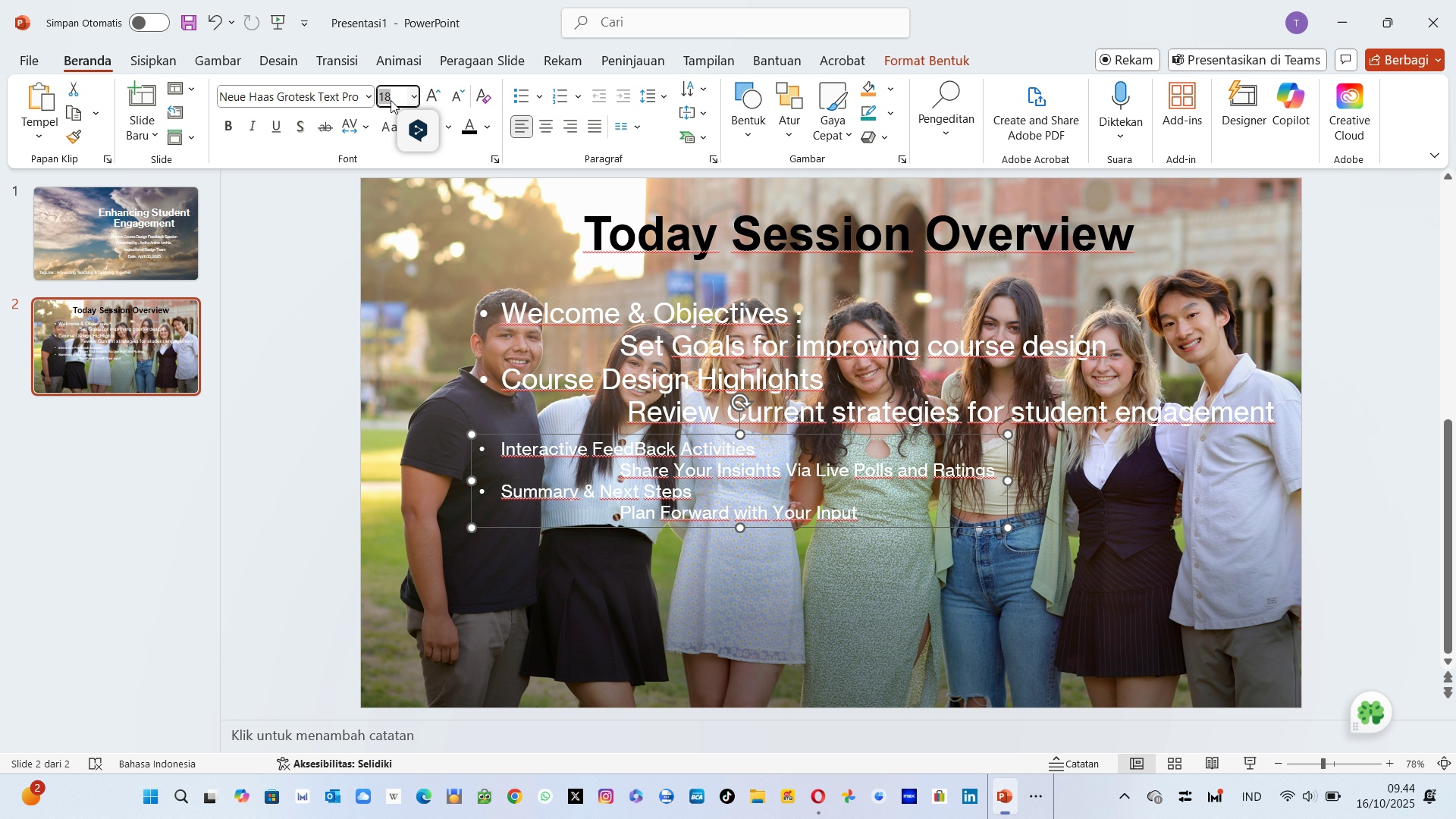 
type(28)
 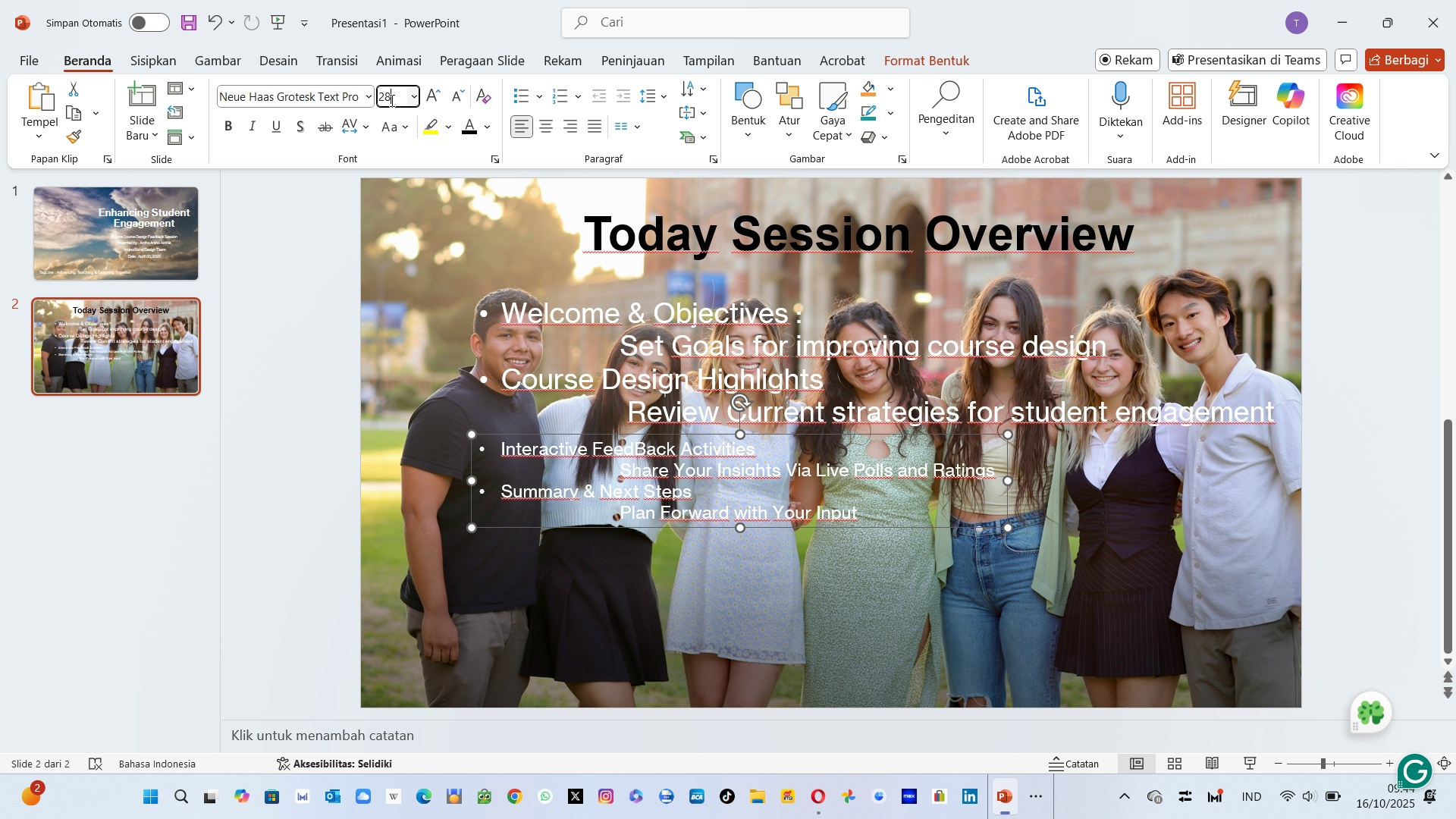 
key(Enter)
 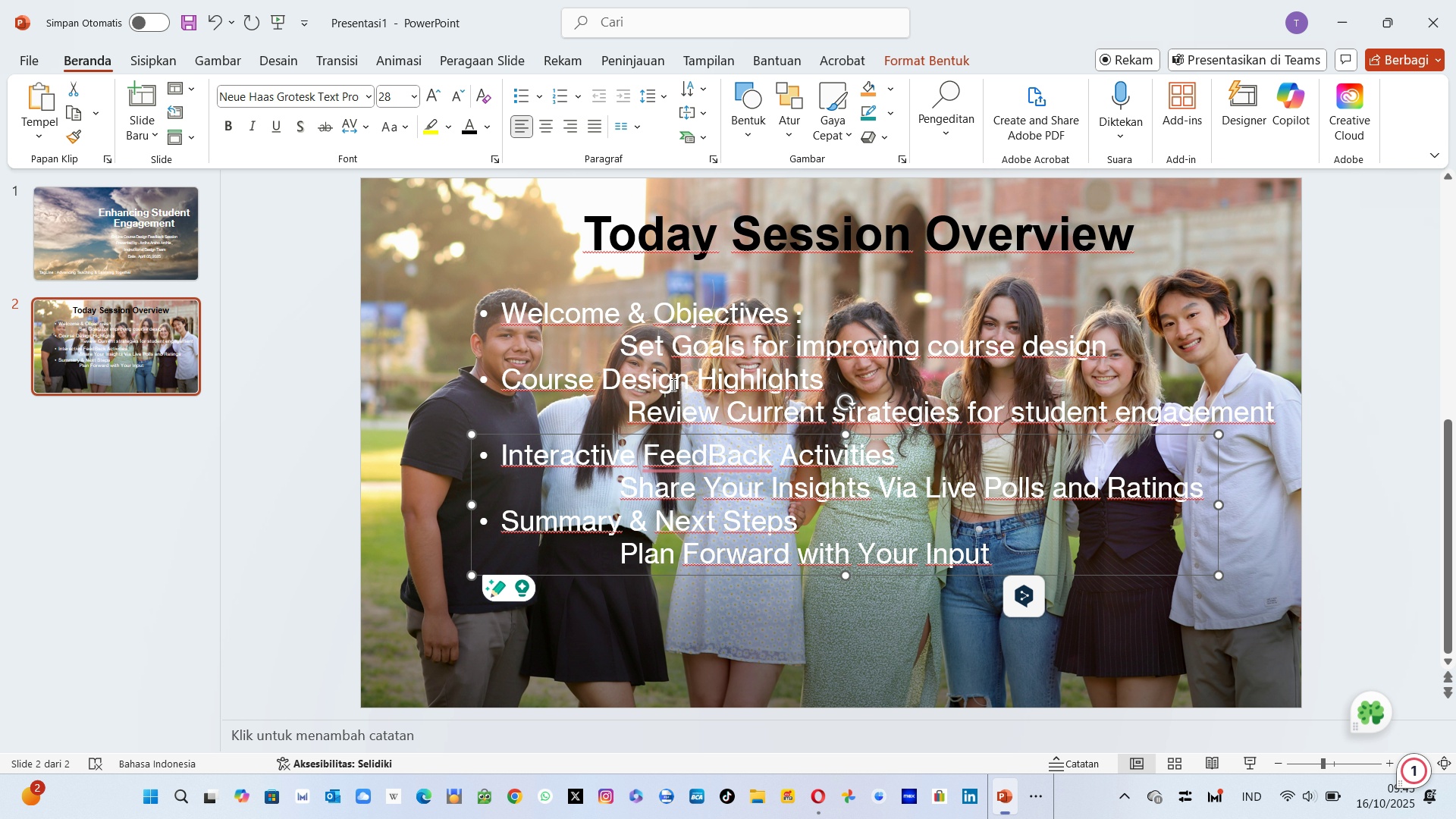 
left_click([673, 380])
 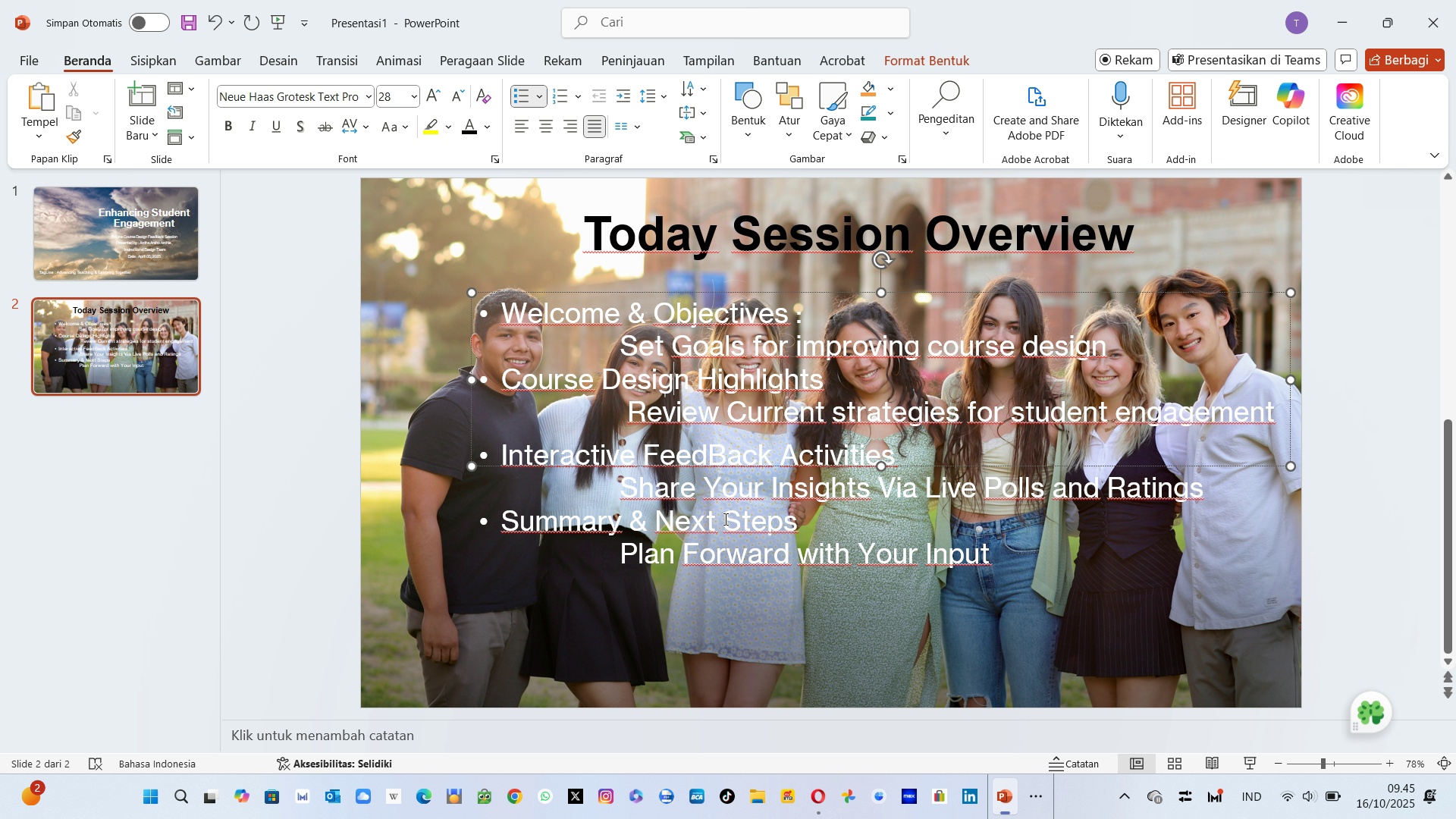 
left_click([724, 519])
 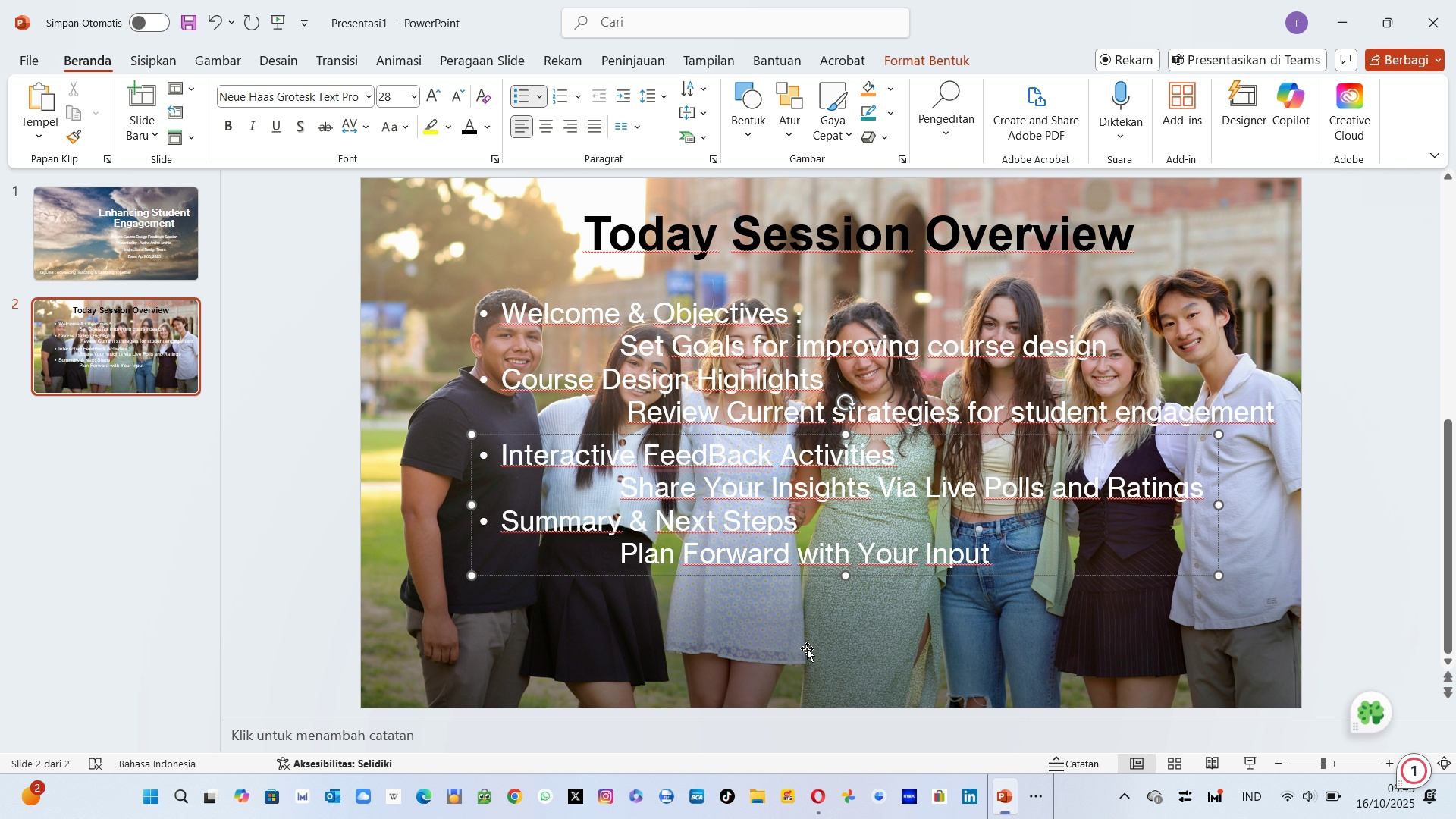 
left_click([797, 648])
 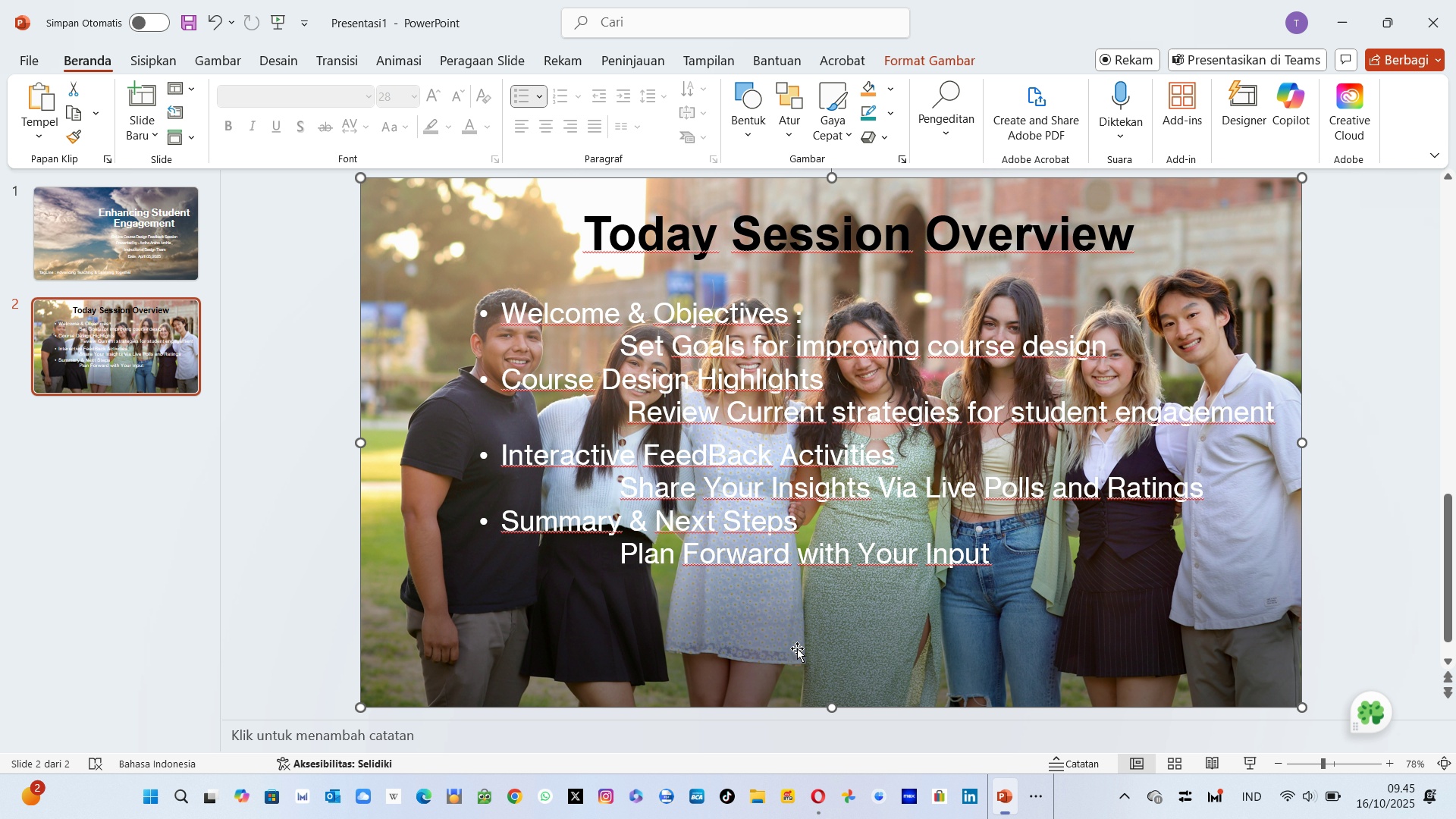 
wait(8.56)
 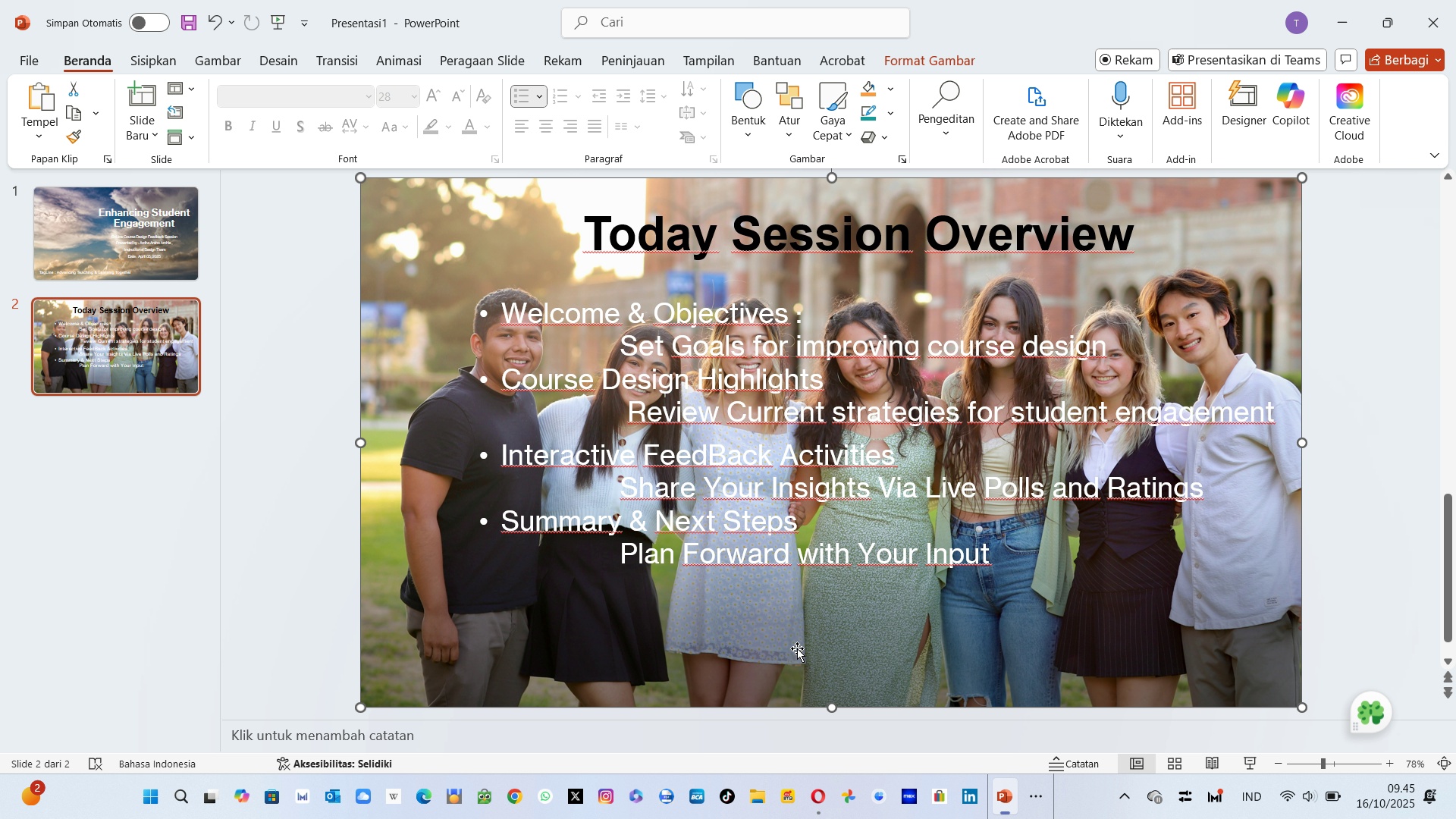 
left_click([149, 102])
 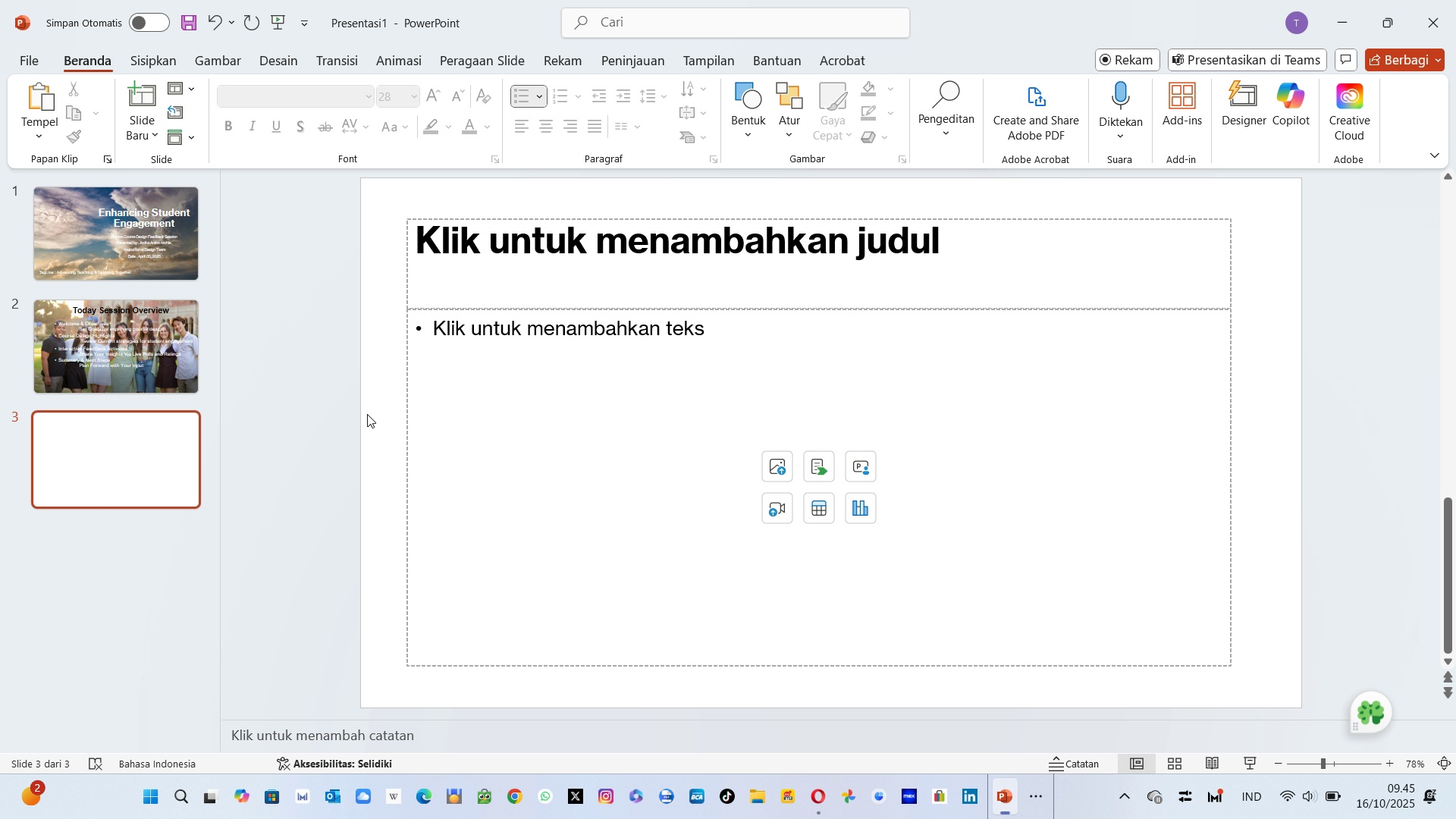 
wait(15.78)
 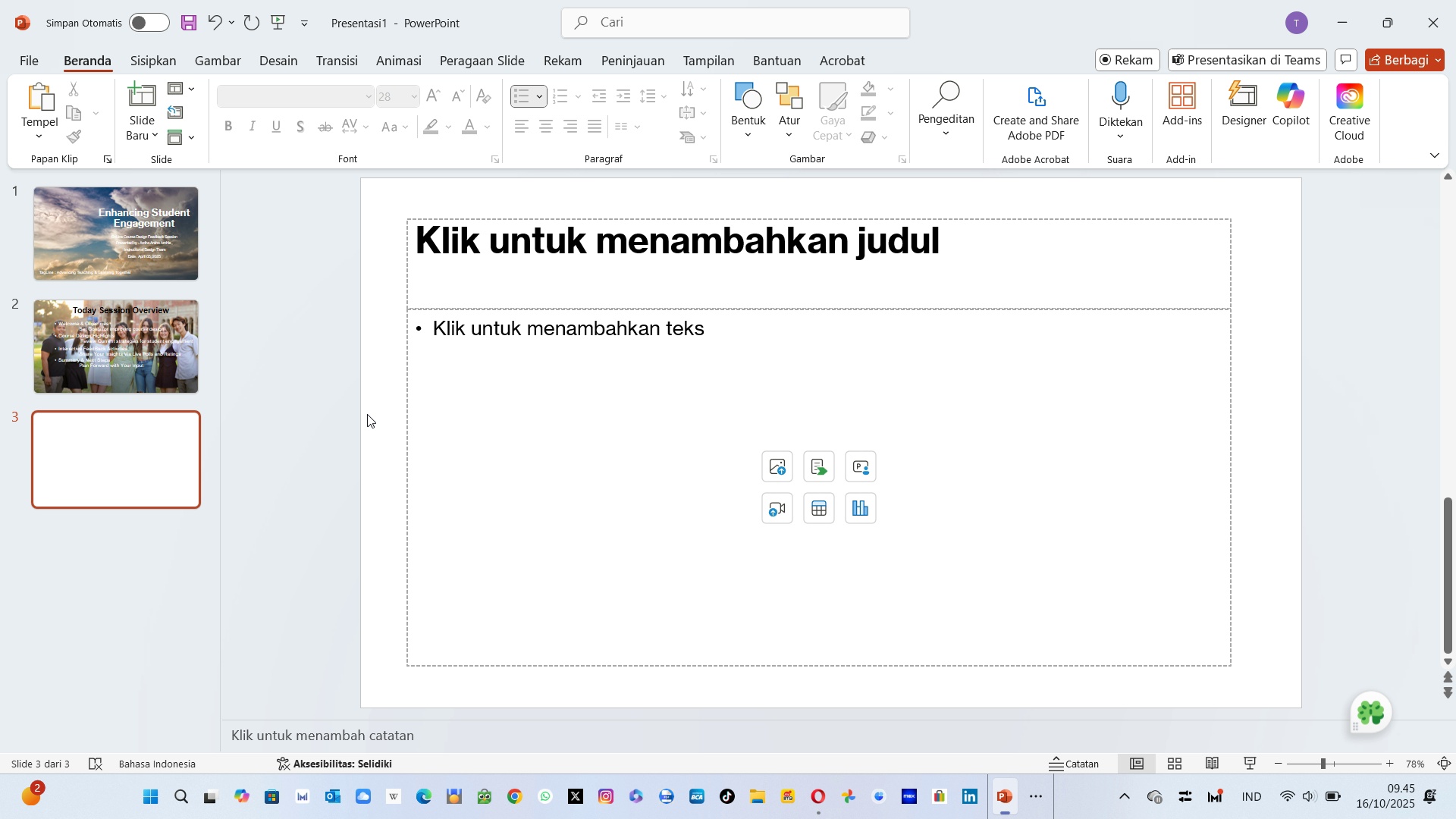 
left_click([768, 474])
 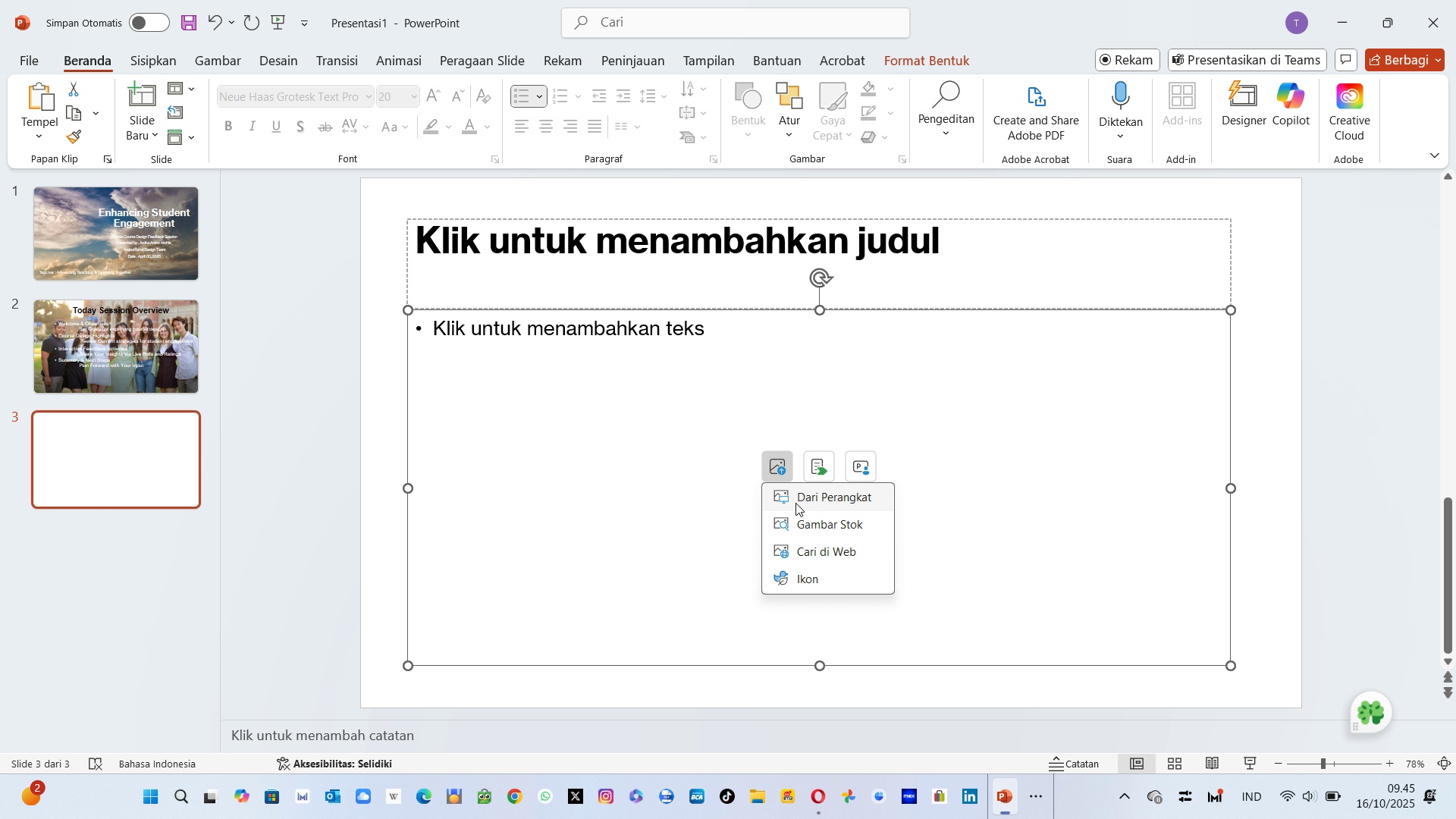 